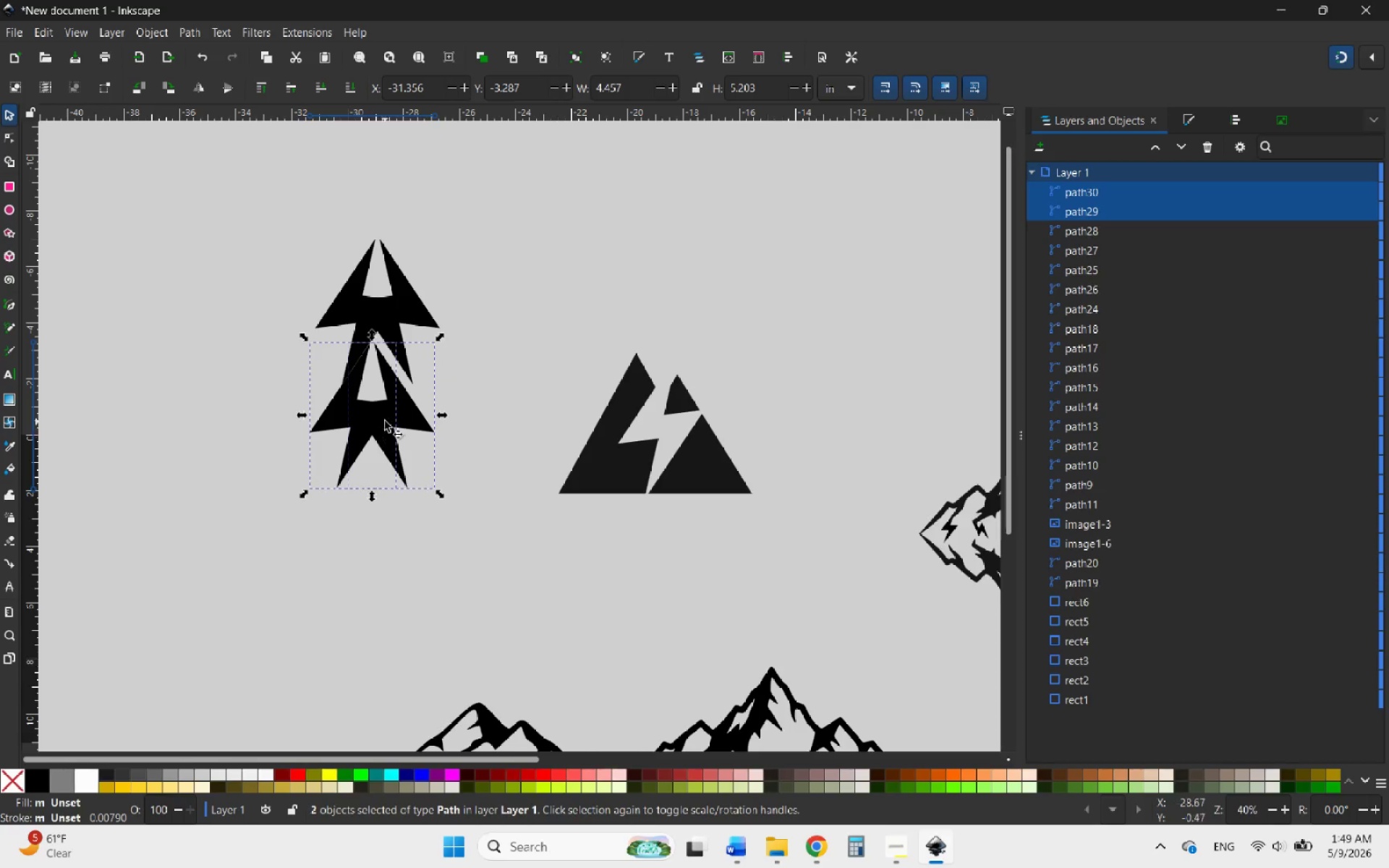 
hold_key(key=ControlLeft, duration=0.44)
 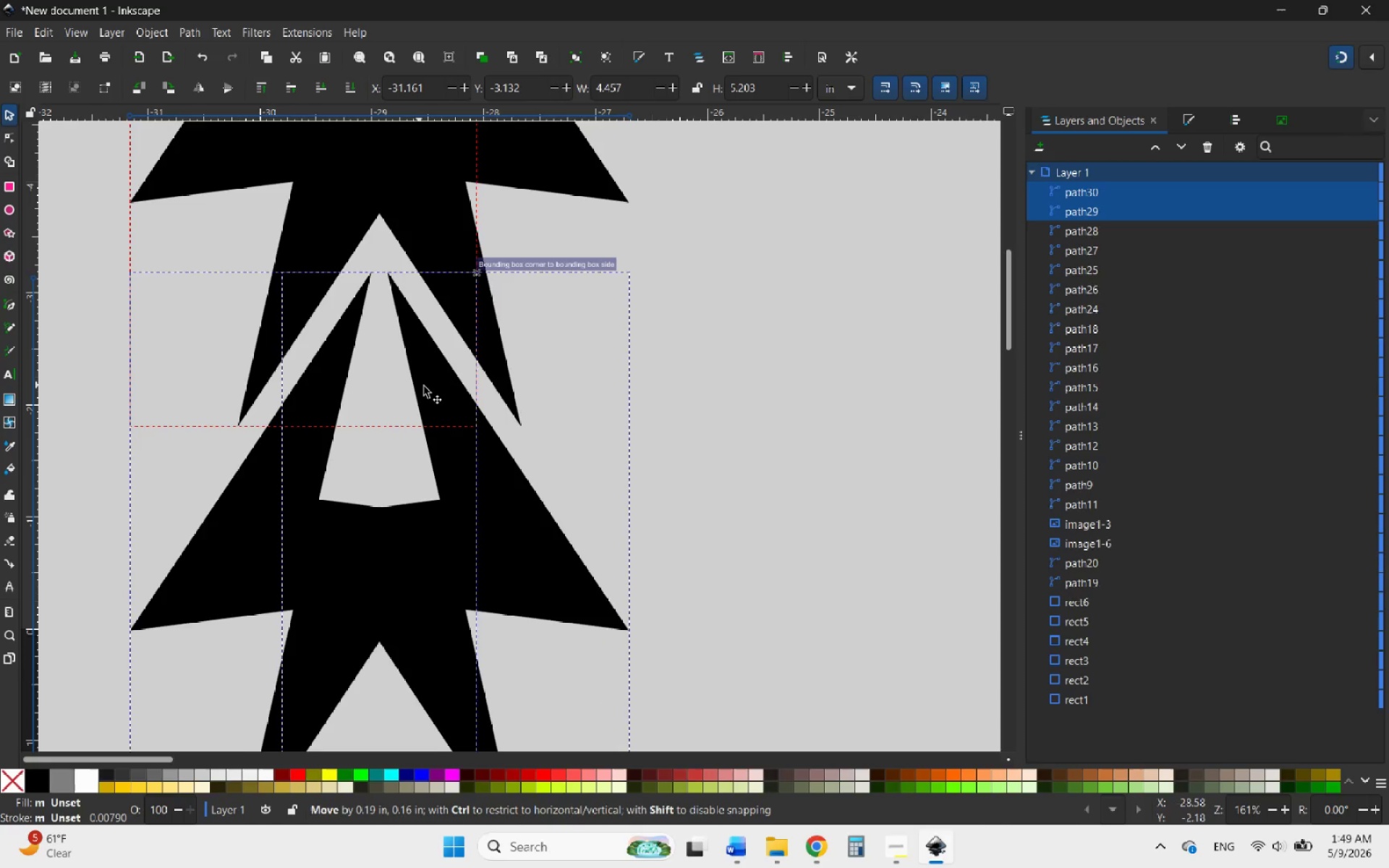 
left_click_drag(start_coordinate=[395, 366], to_coordinate=[434, 388])
 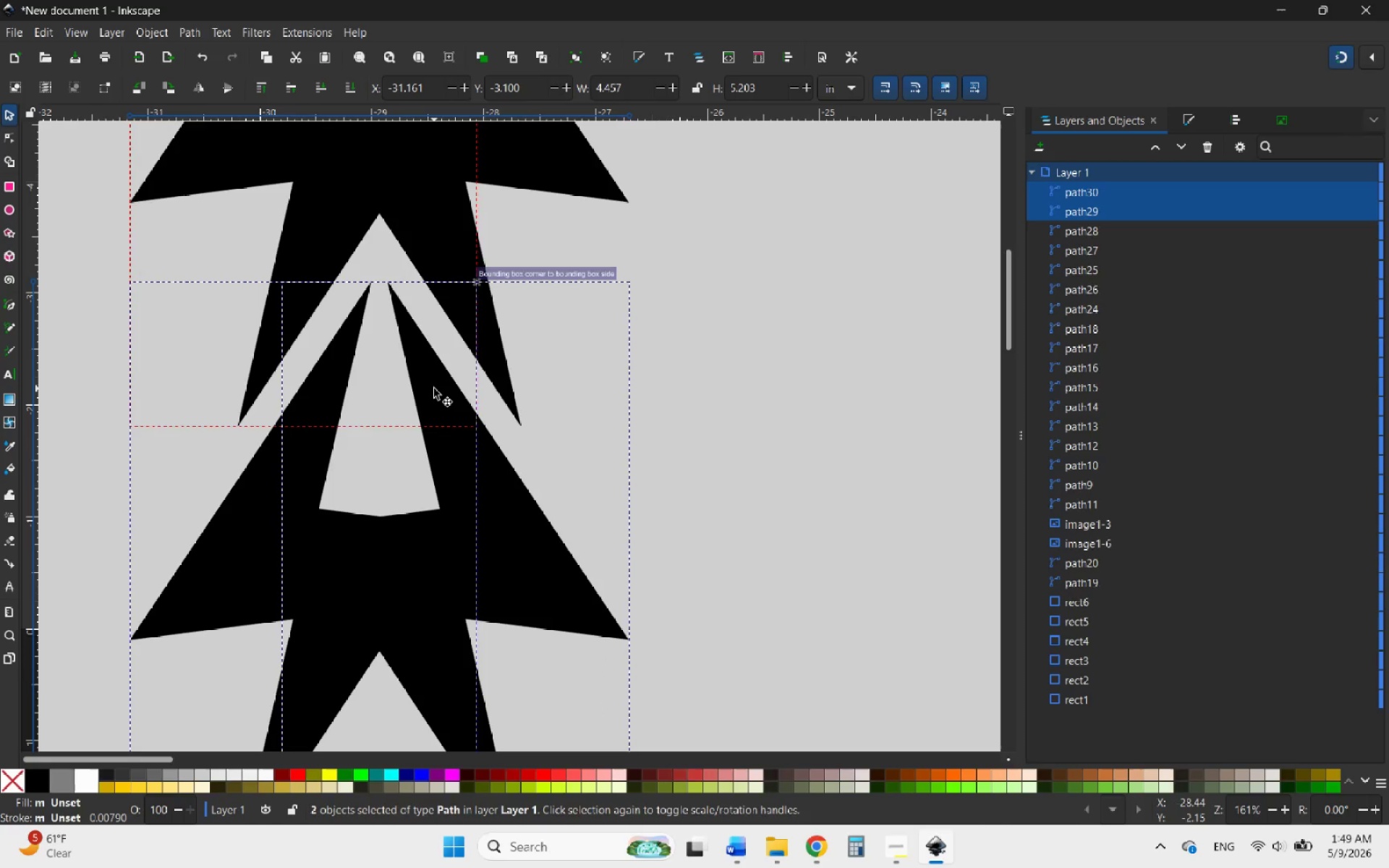 
scroll: coordinate [378, 367], scroll_direction: up, amount: 4.0
 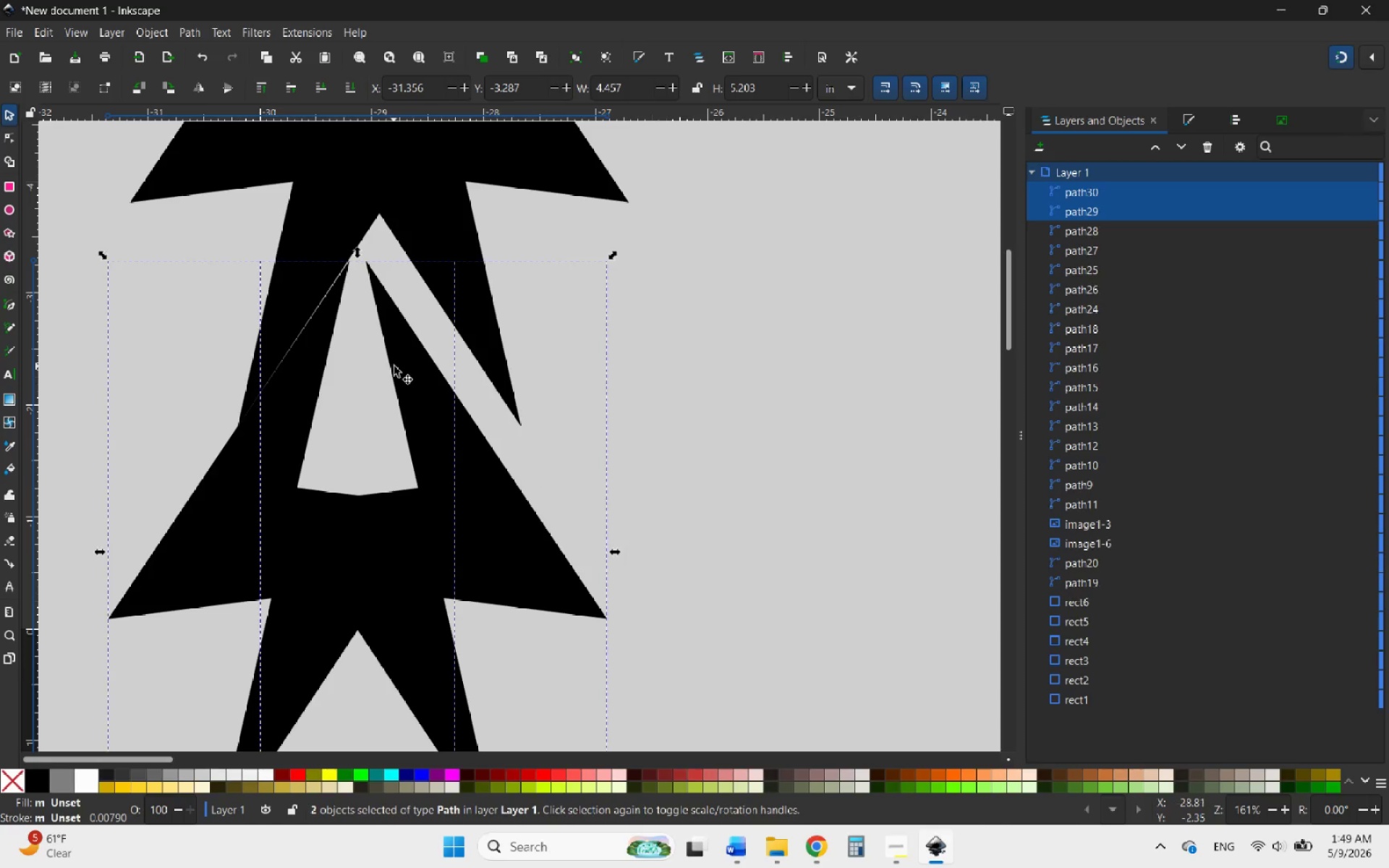 
hold_key(key=ControlLeft, duration=1.7)
scroll: coordinate [490, 465], scroll_direction: down, amount: 7.0
 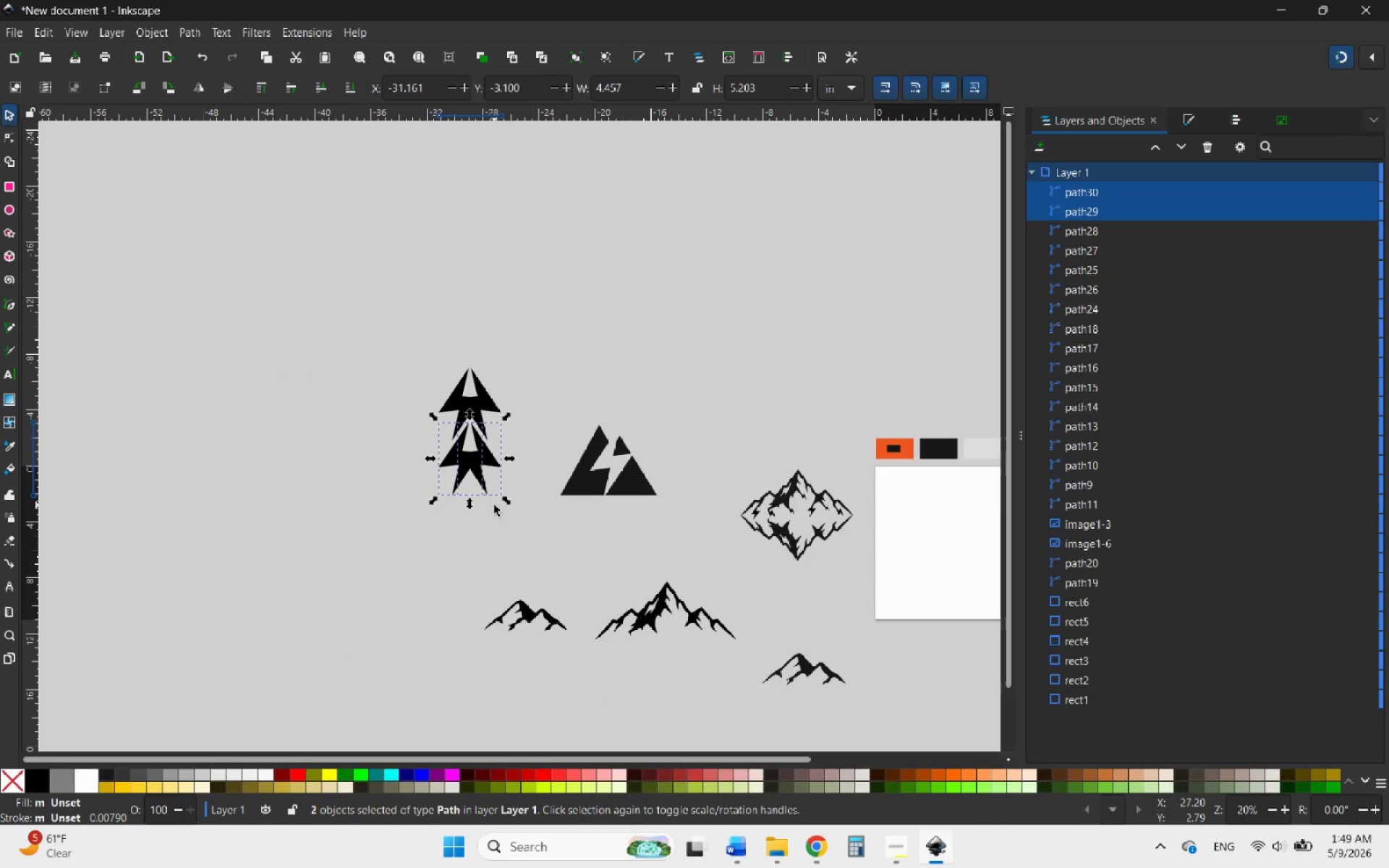 
wait(6.63)
 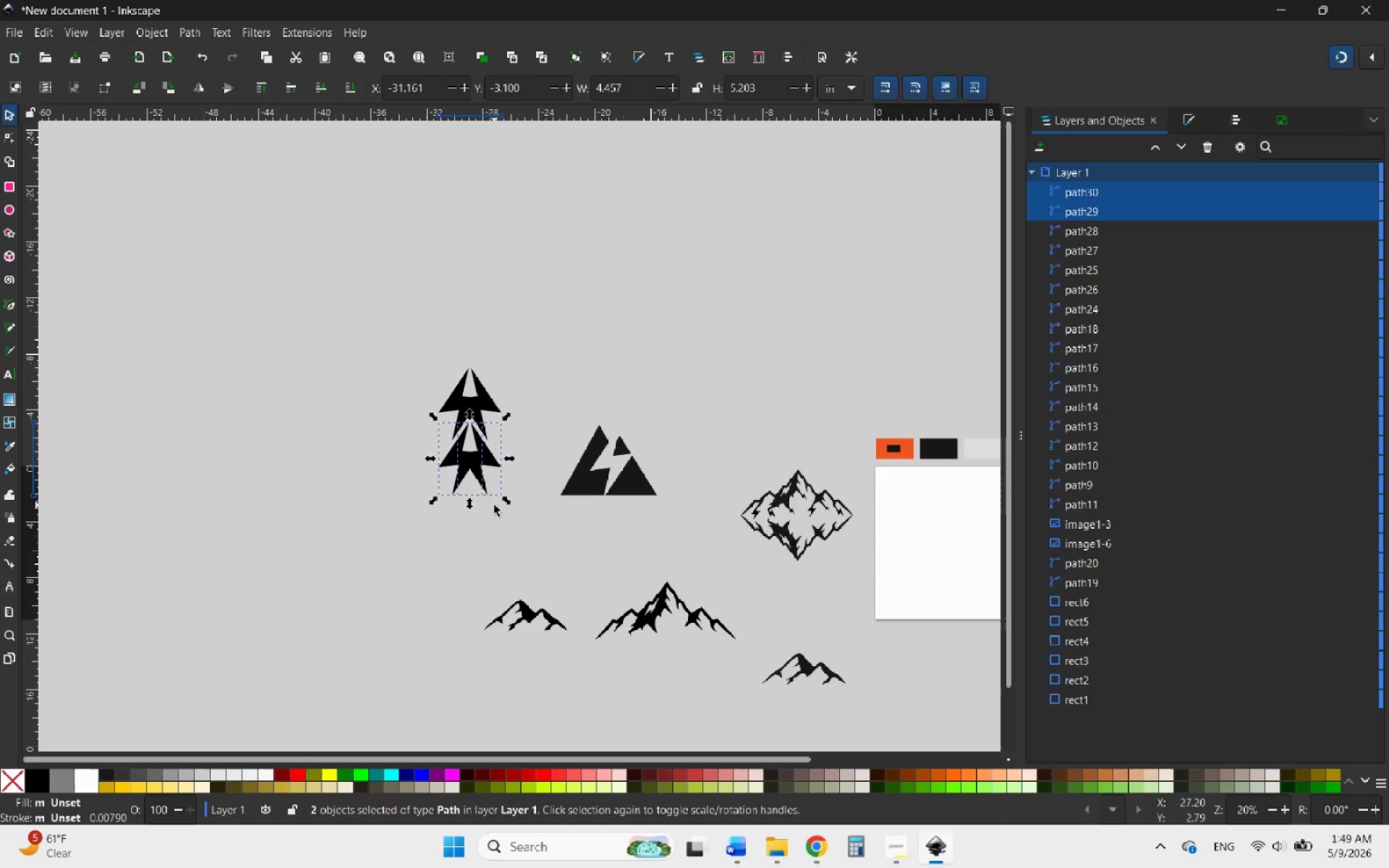 
hold_key(key=ControlLeft, duration=0.78)
scroll: coordinate [522, 446], scroll_direction: down, amount: 2.0
 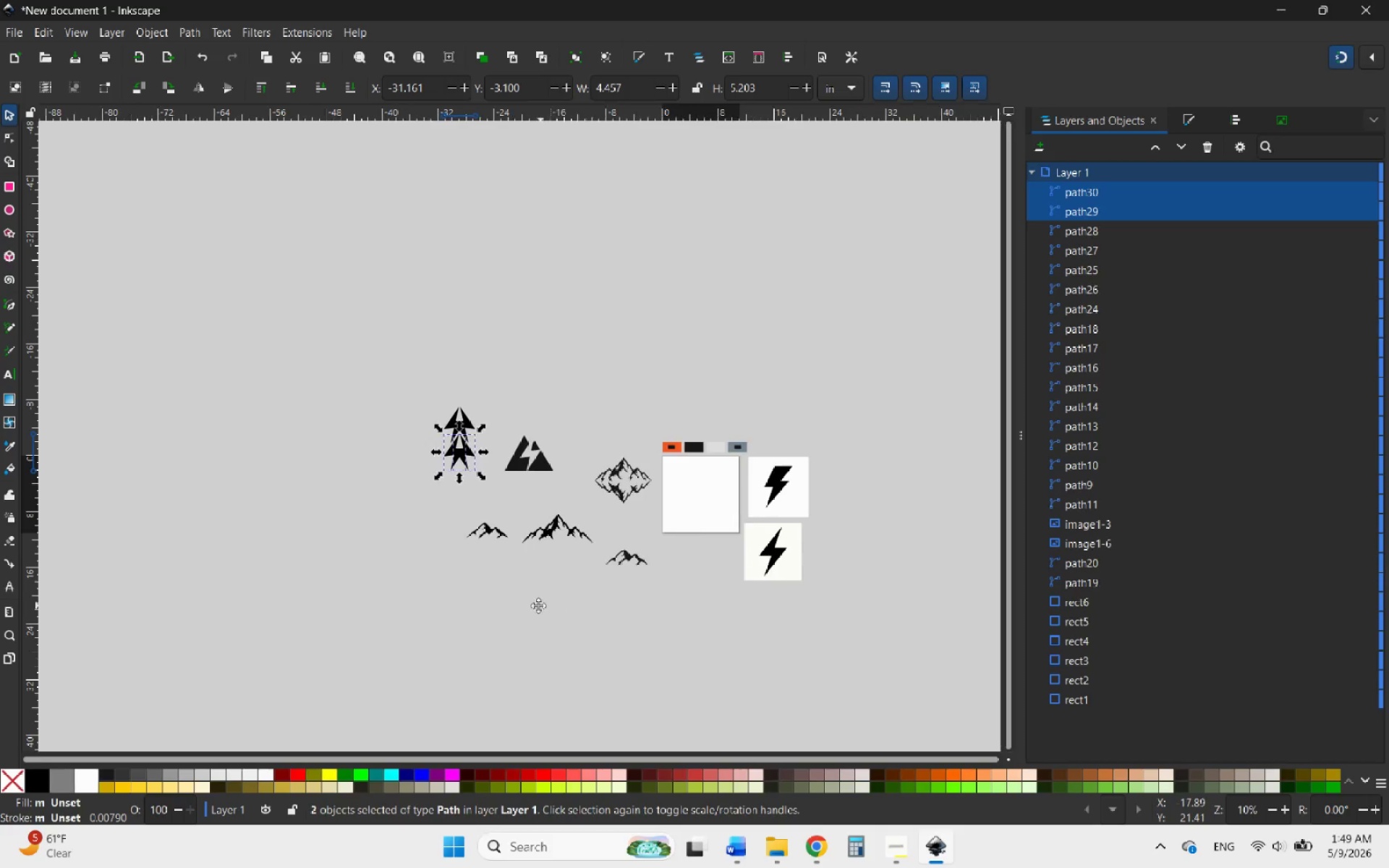 
hold_key(key=ControlLeft, duration=2.14)
scroll: coordinate [553, 496], scroll_direction: up, amount: 3.0
 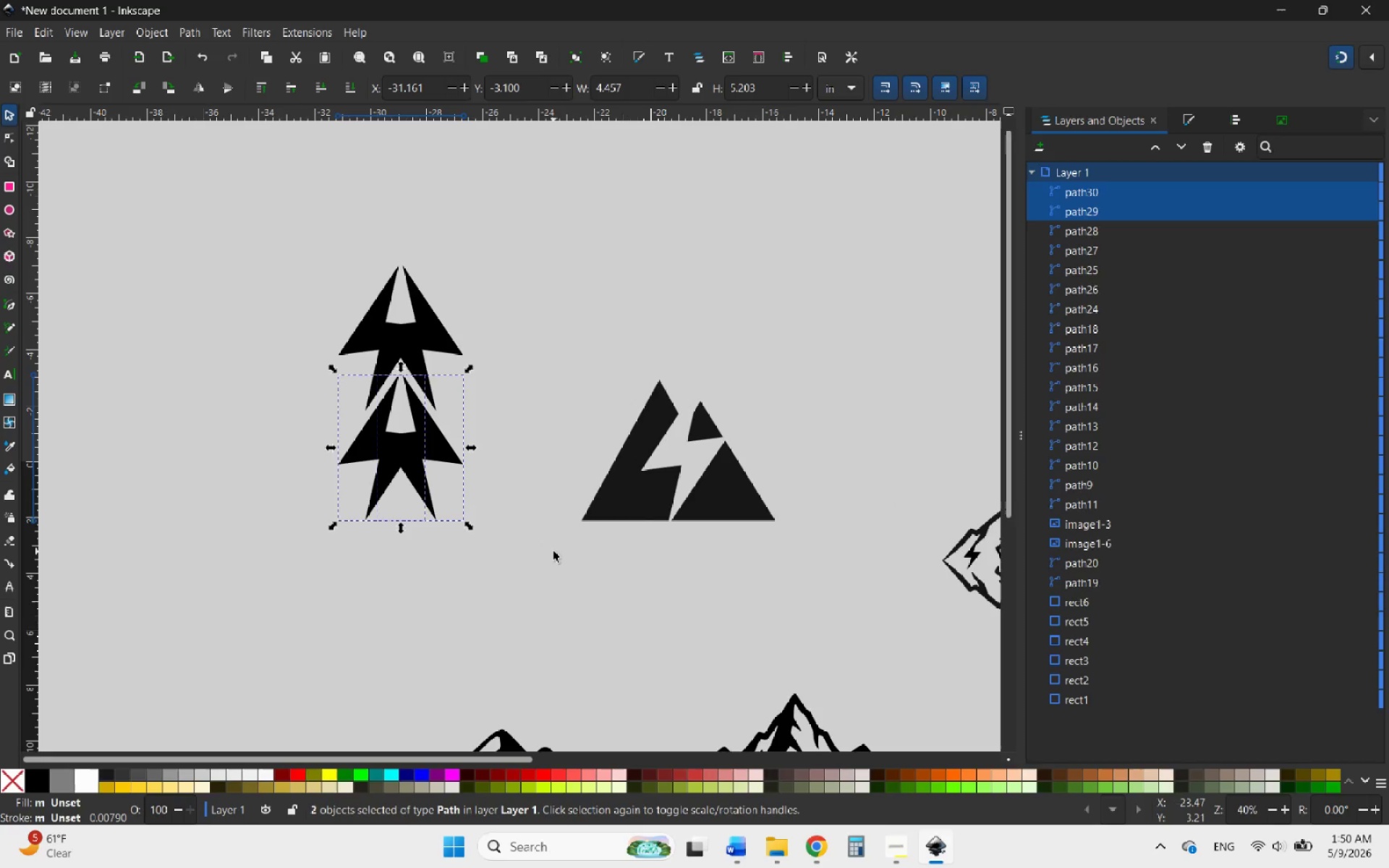 
hold_key(key=ControlLeft, duration=0.81)
 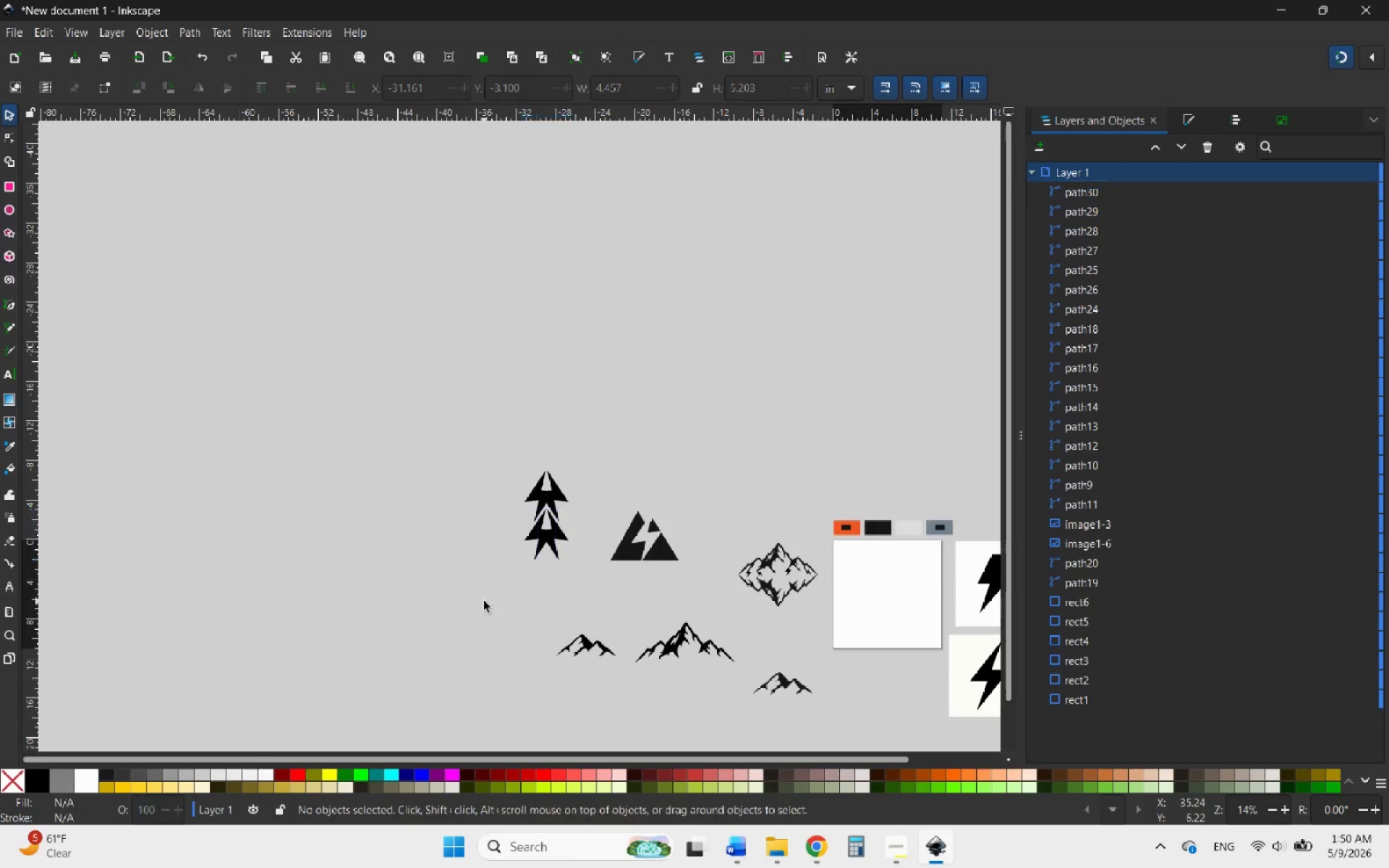 
left_click([484, 601])
 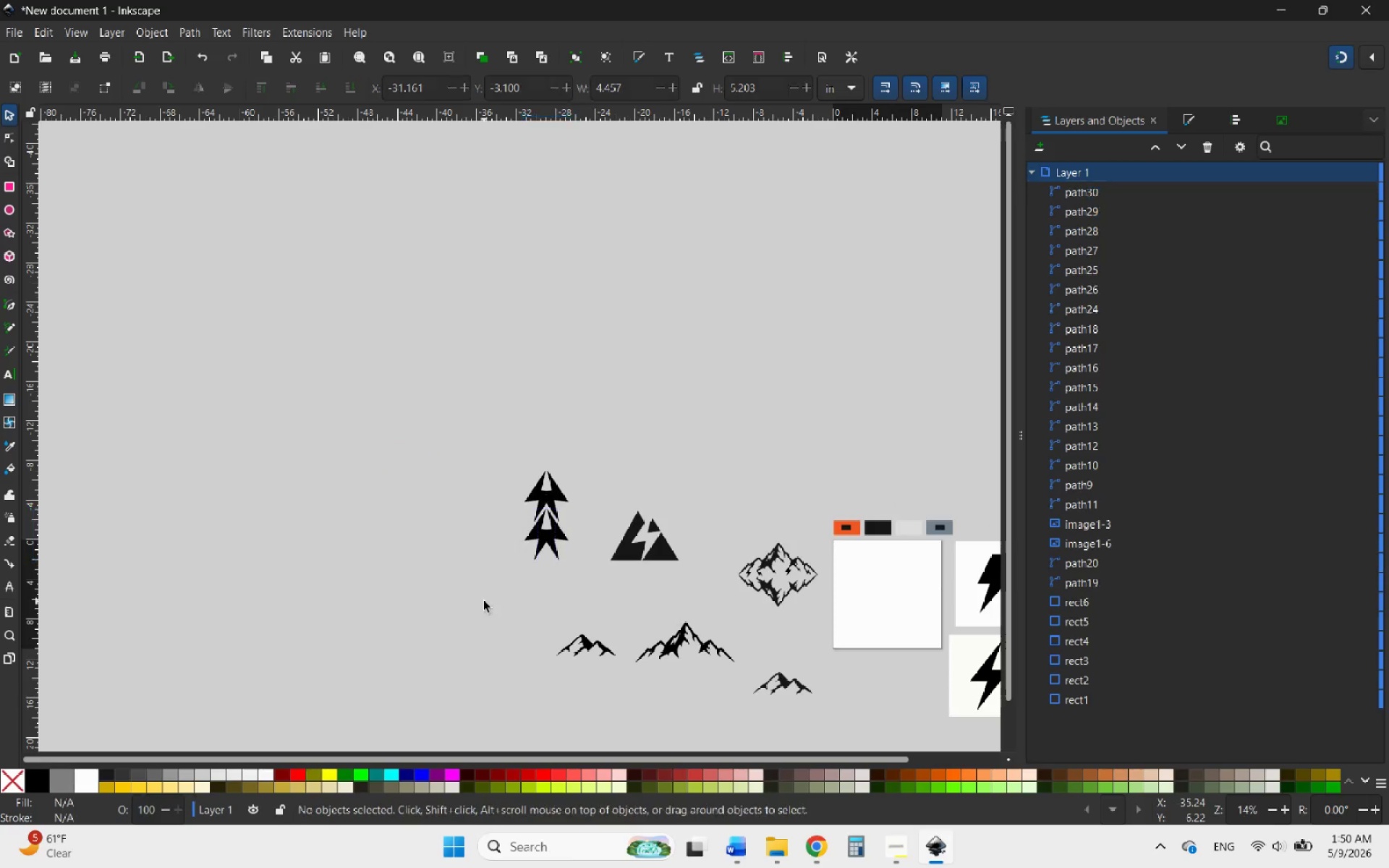 
scroll: coordinate [626, 582], scroll_direction: down, amount: 3.0
 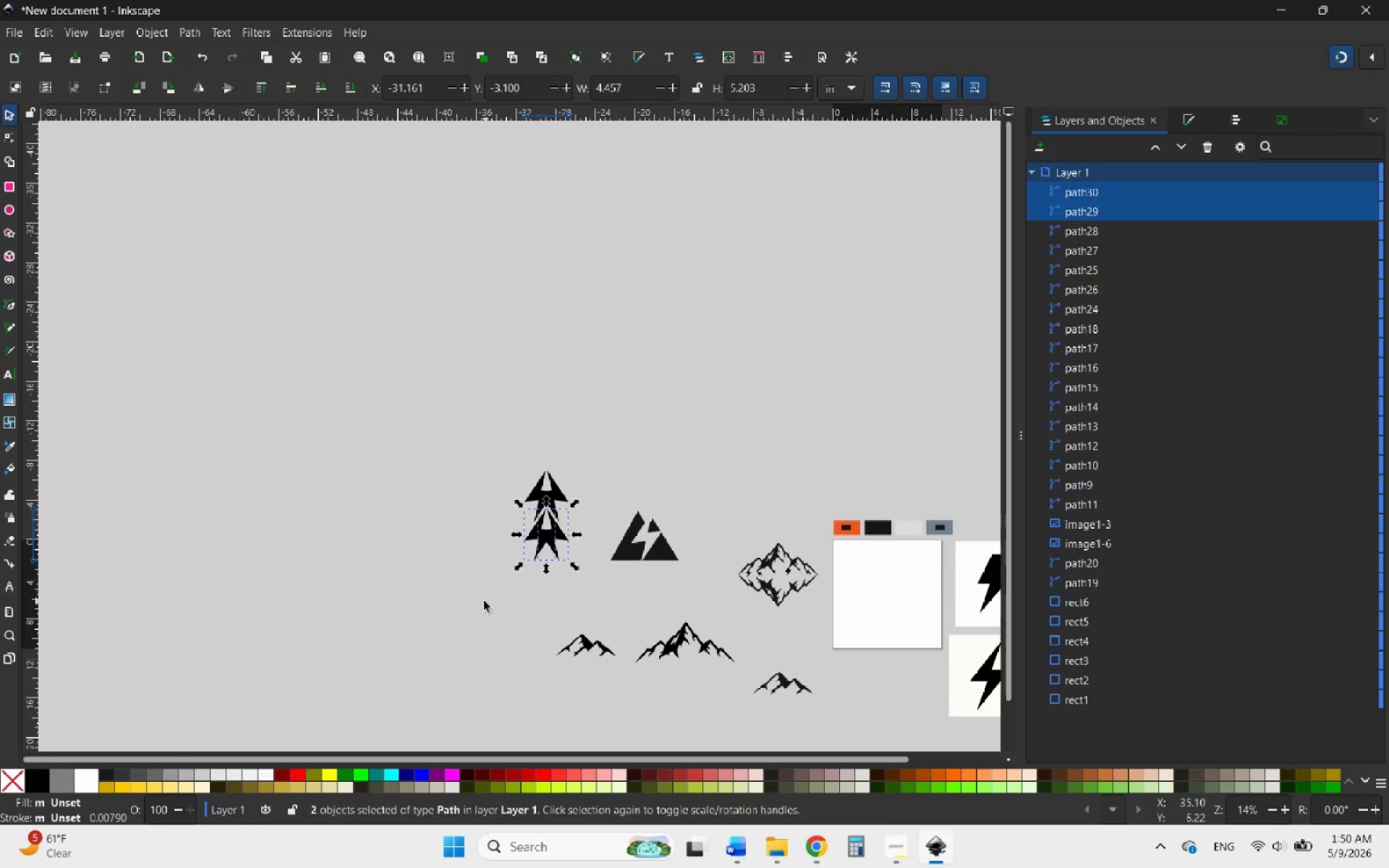 
hold_key(key=ControlLeft, duration=2.38)
scroll: coordinate [723, 670], scroll_direction: up, amount: 3.0
 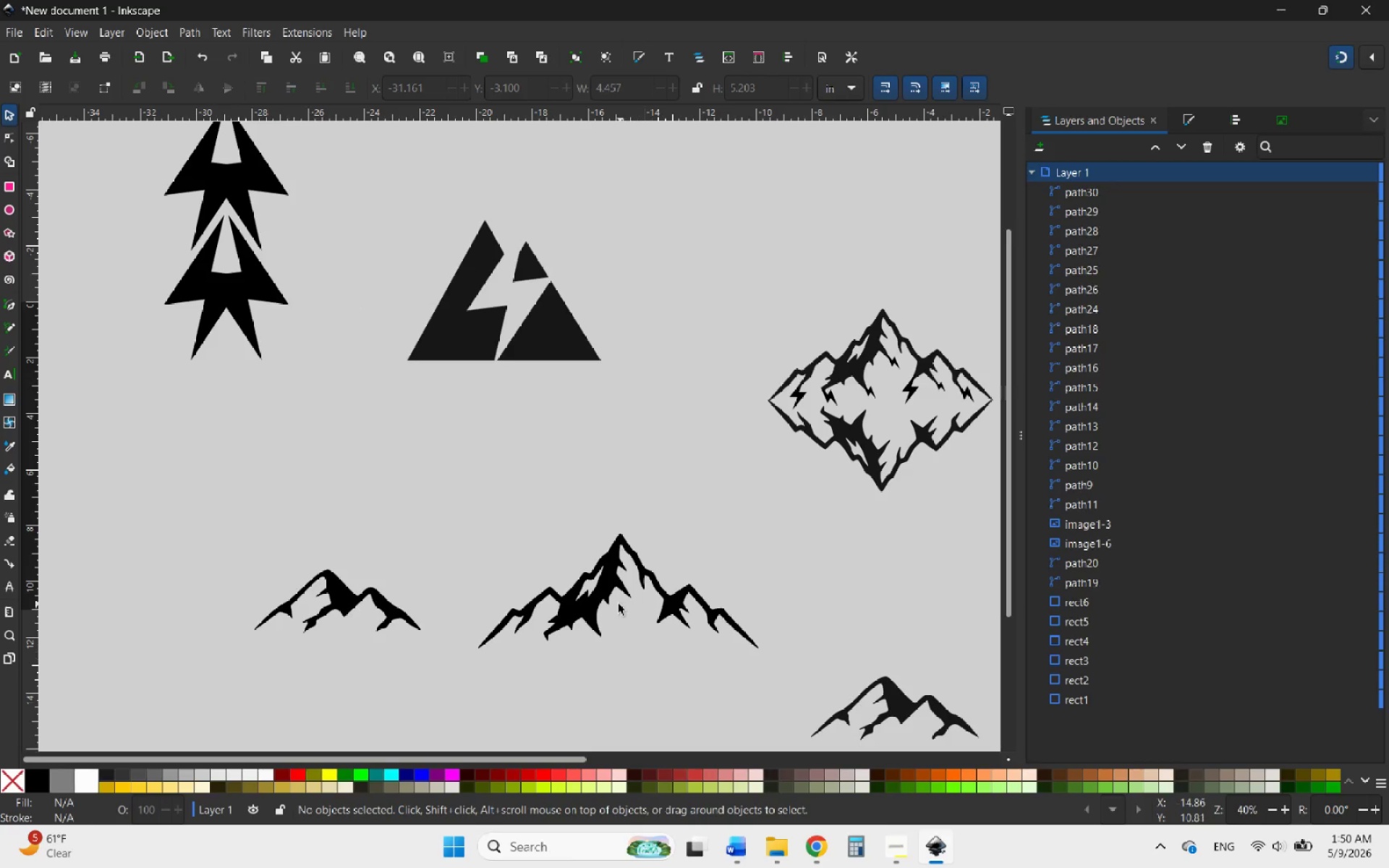 
left_click([604, 600])
 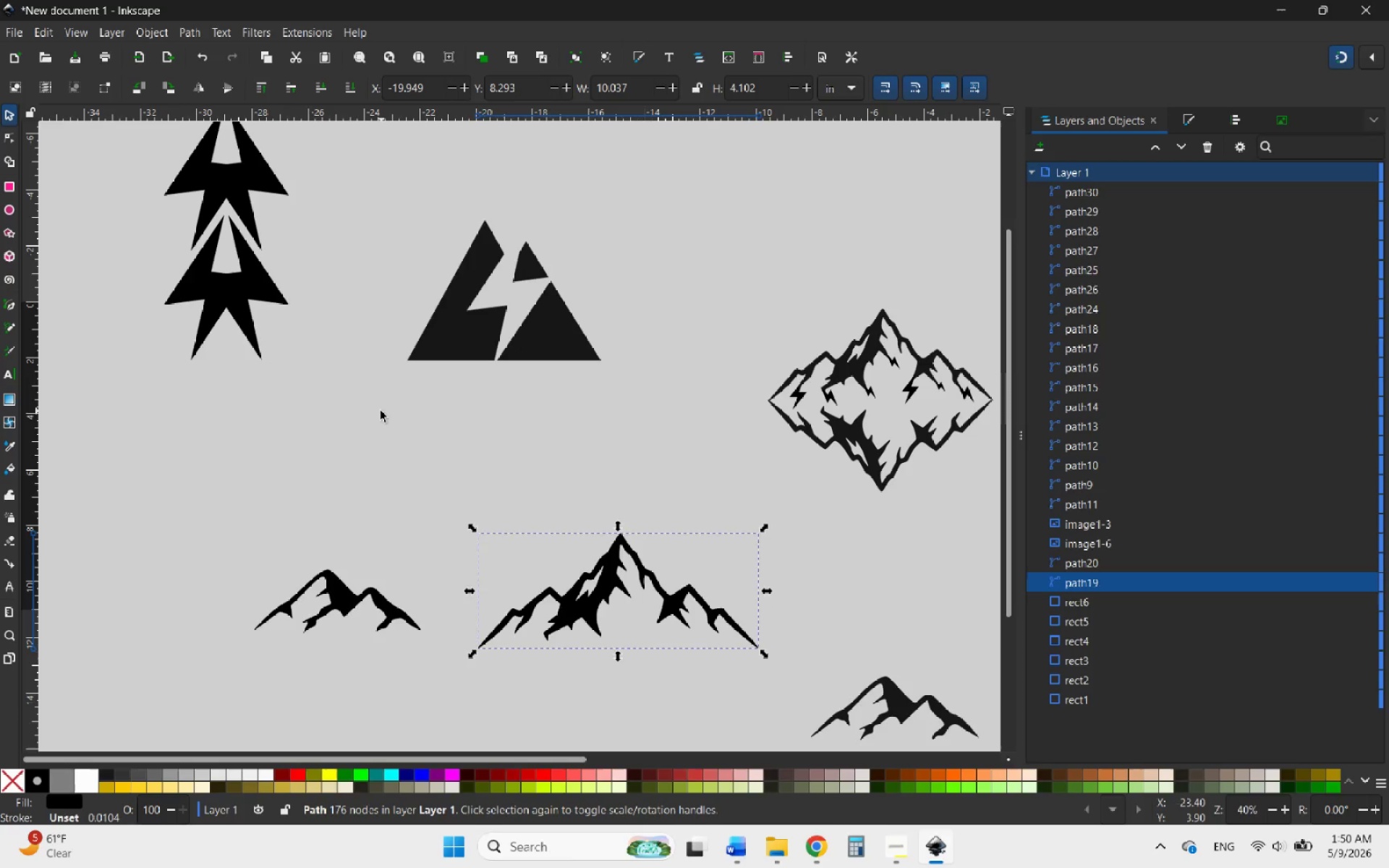 
left_click([339, 400])
 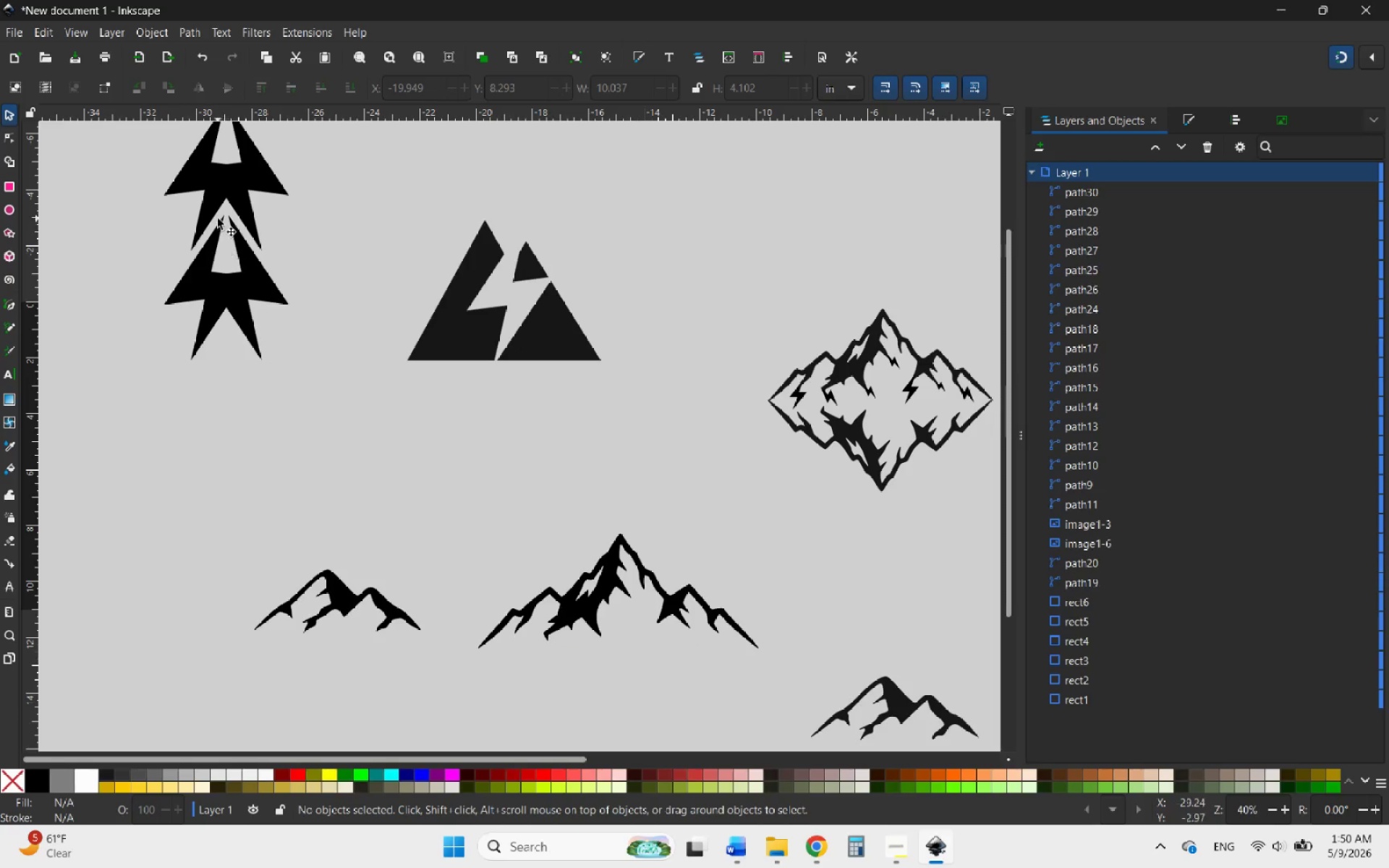 
left_click([209, 185])
 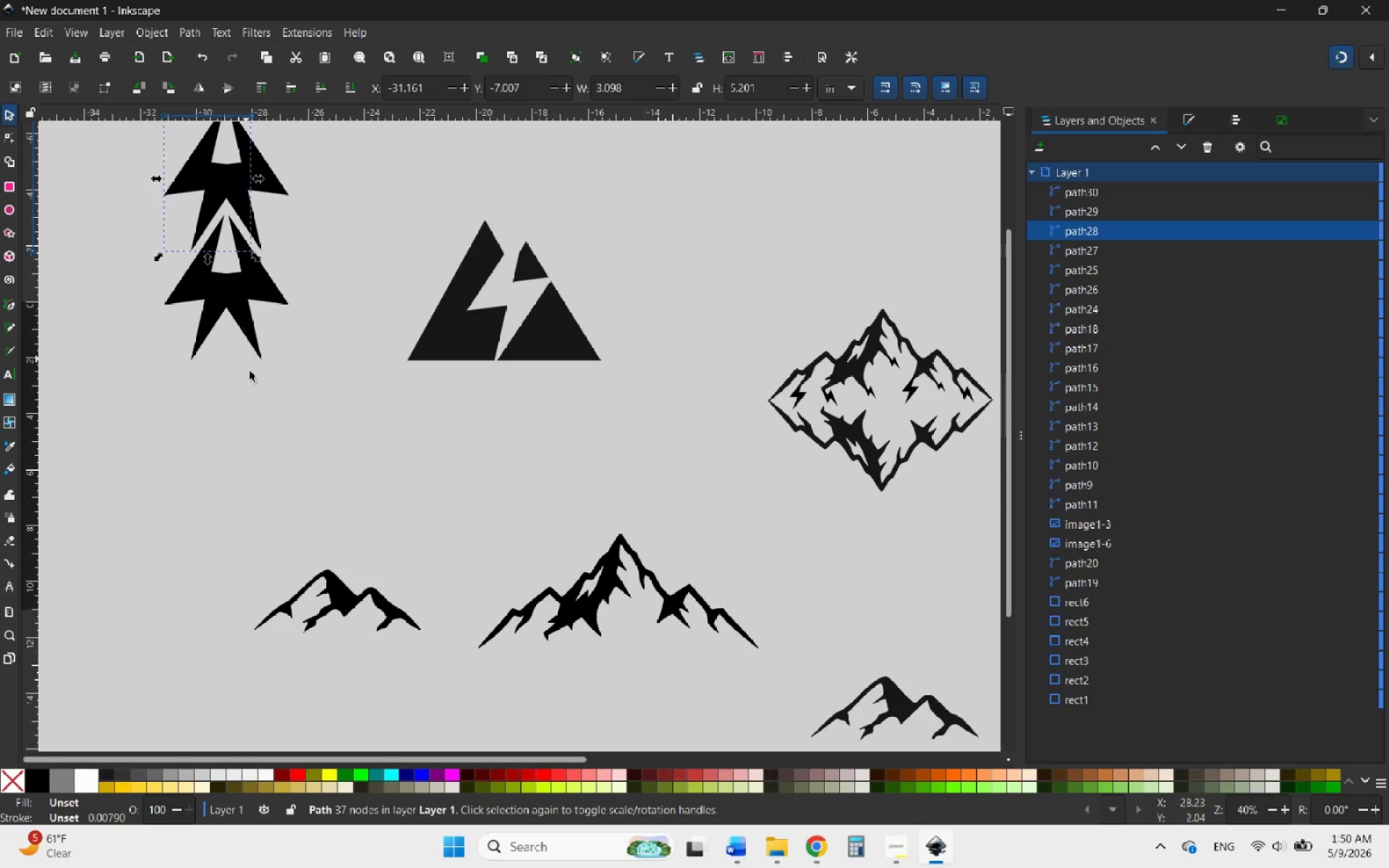 
hold_key(key=ControlLeft, duration=0.77)
scroll: coordinate [234, 414], scroll_direction: down, amount: 1.0
 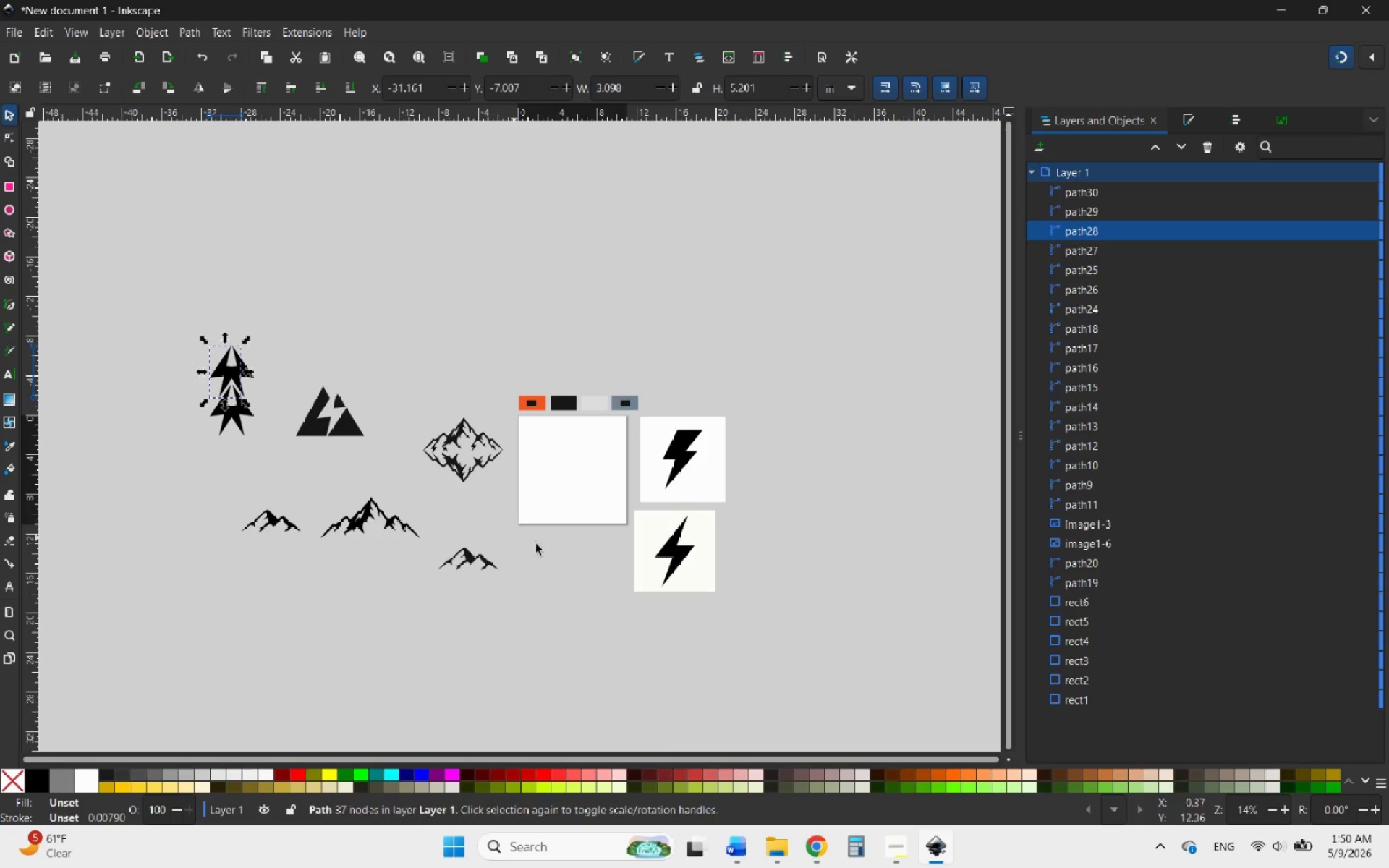 
left_click([684, 547])
 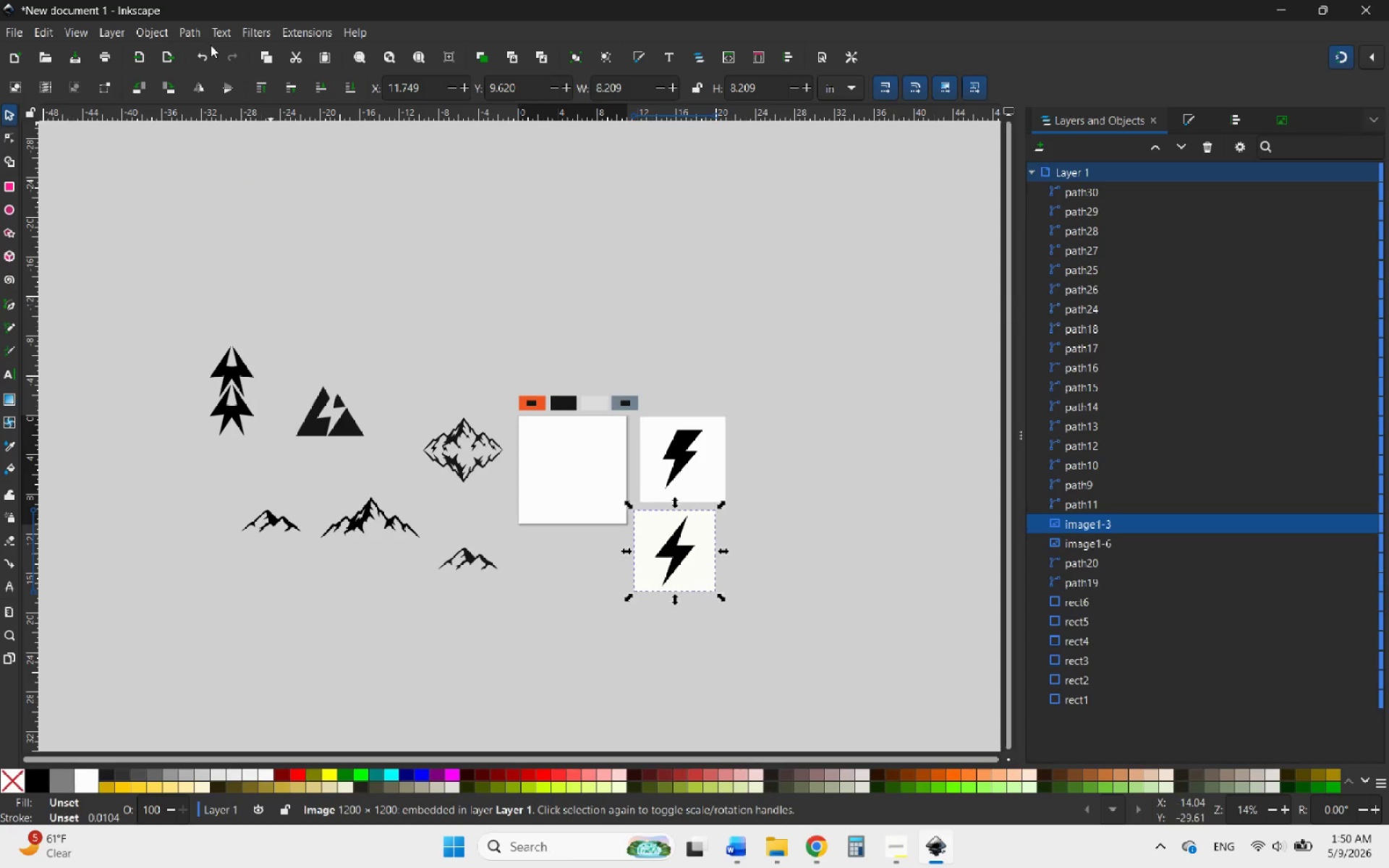 
left_click([169, 33])
 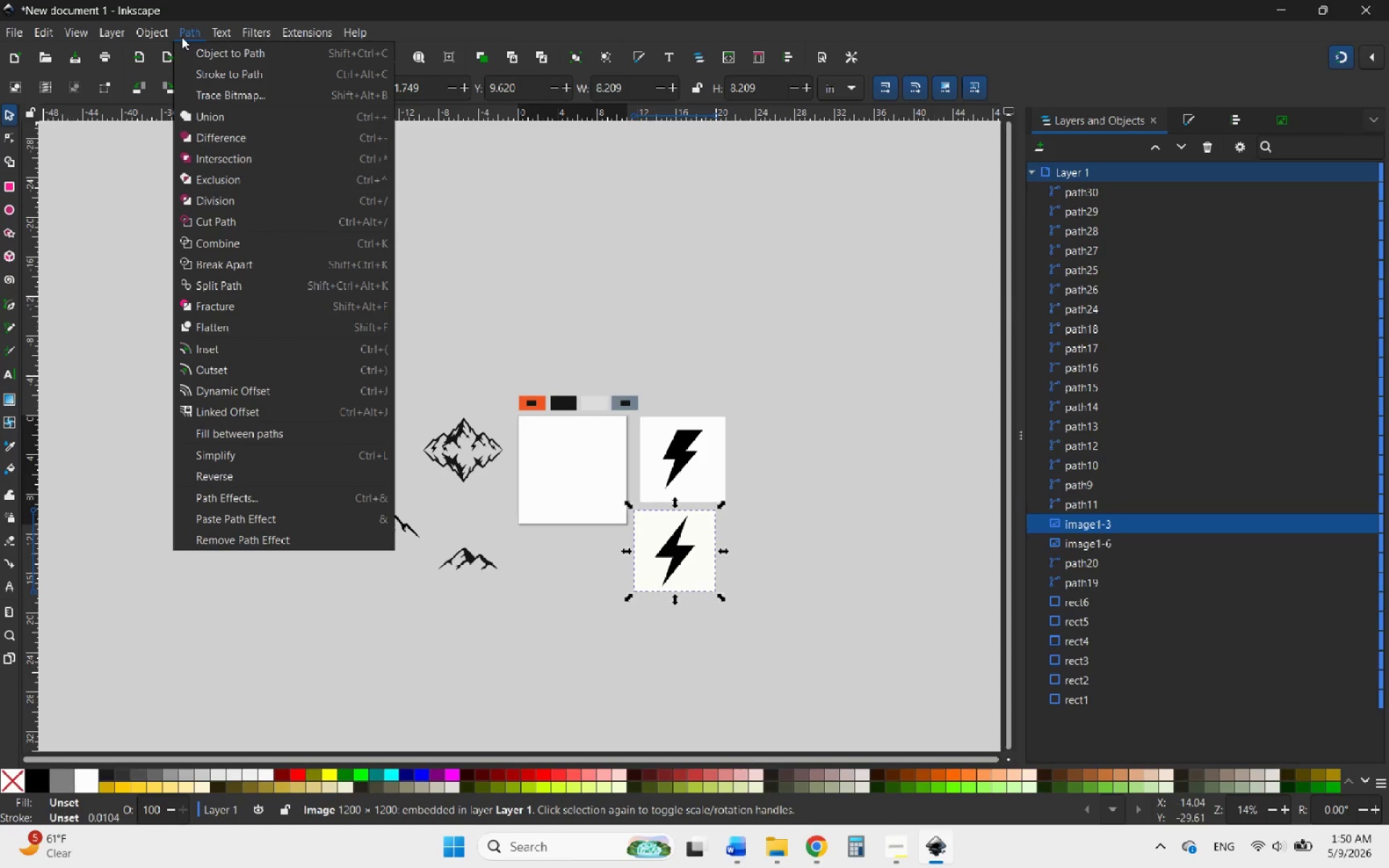 
left_click([221, 90])
 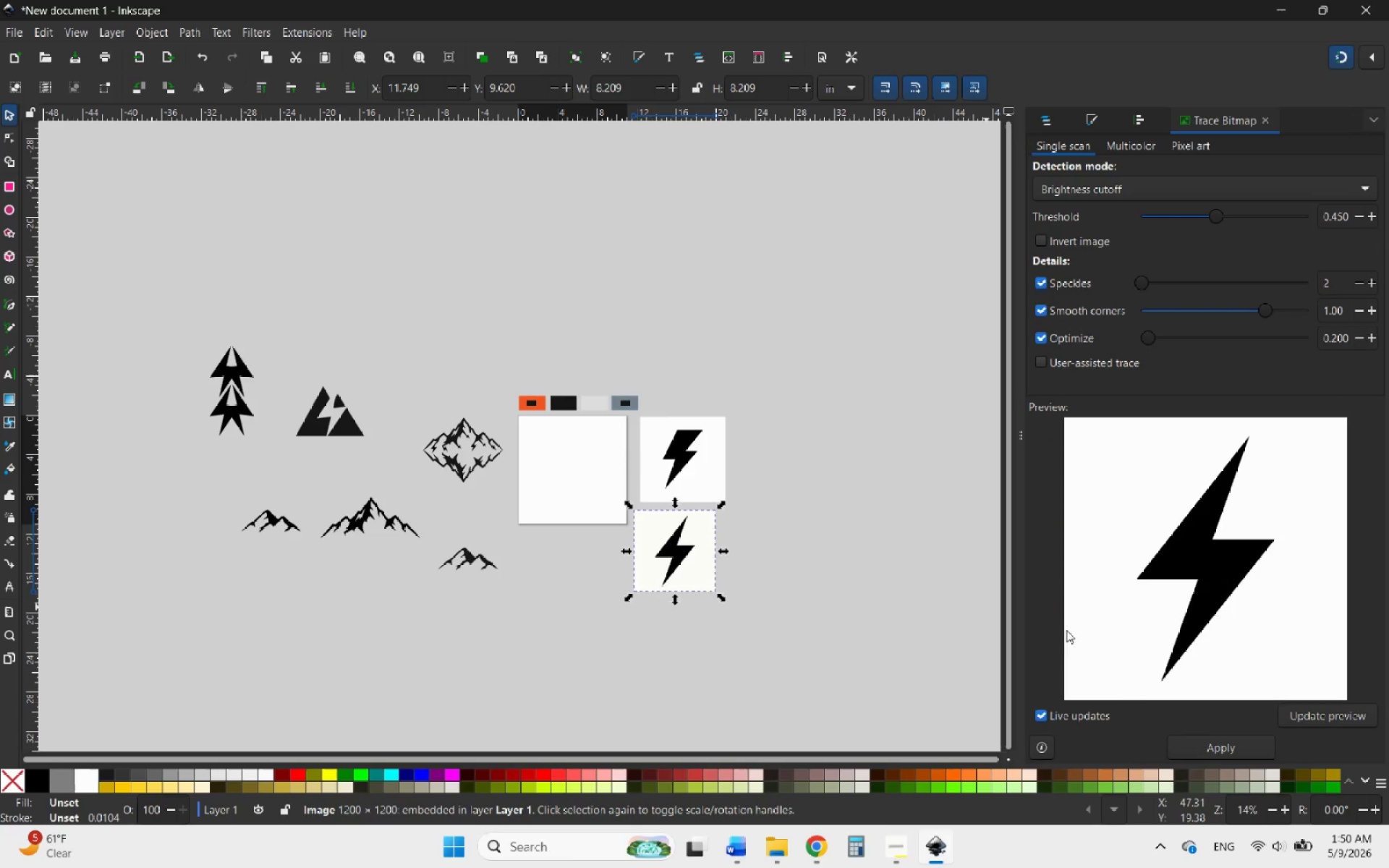 
left_click([1227, 744])
 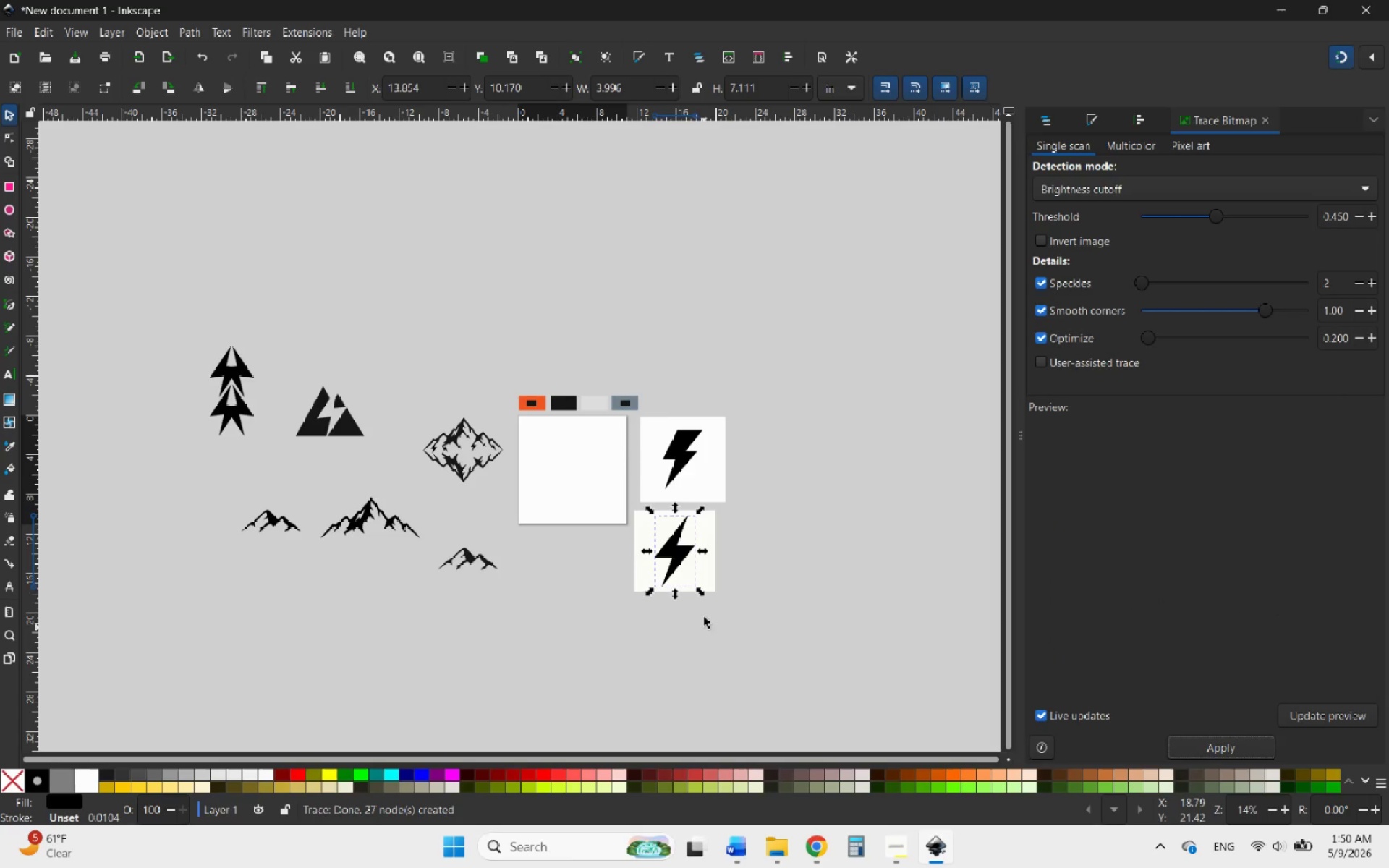 
left_click_drag(start_coordinate=[680, 558], to_coordinate=[364, 560])
 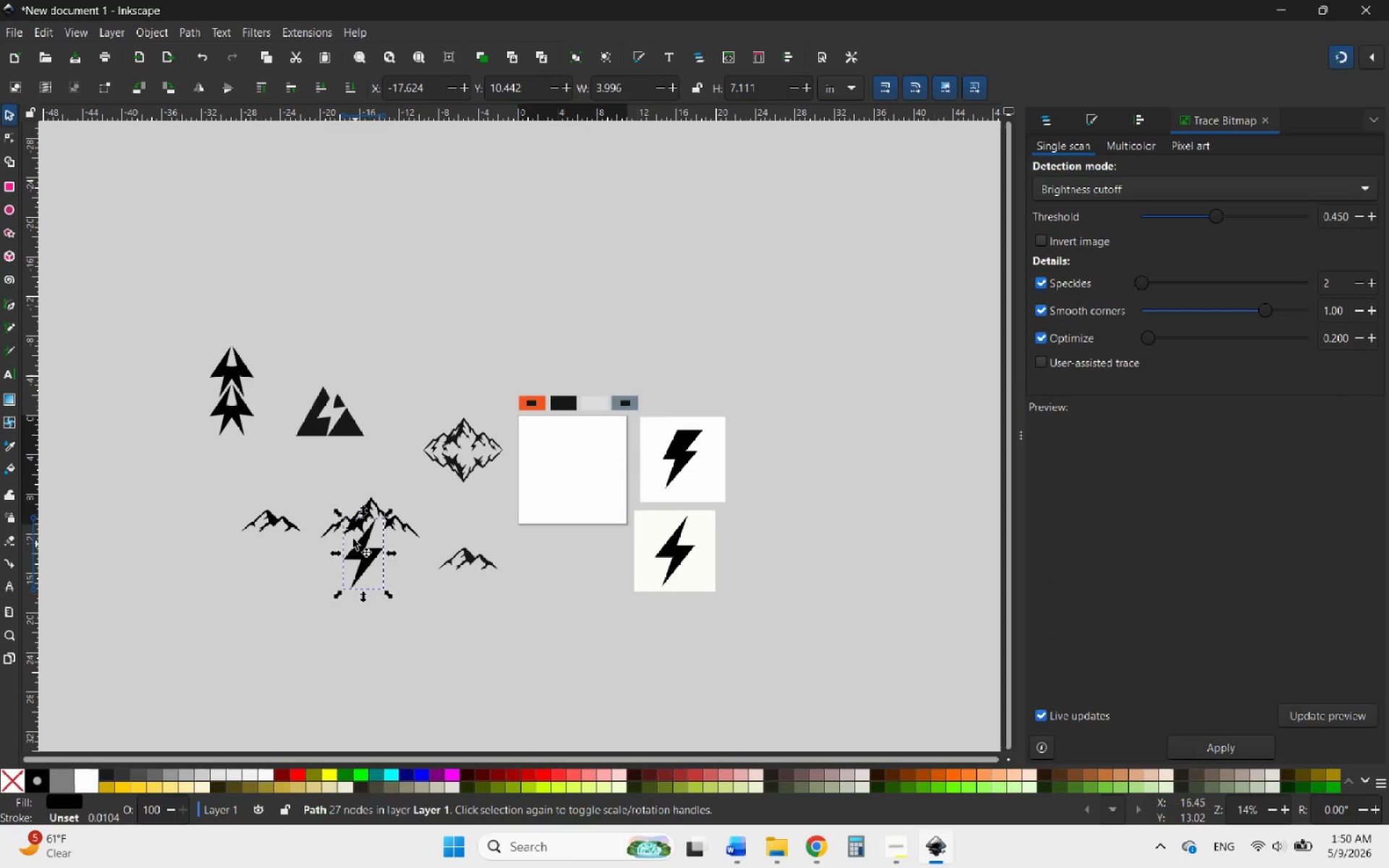 
hold_key(key=ControlLeft, duration=1.12)
scroll: coordinate [395, 572], scroll_direction: up, amount: 4.0
 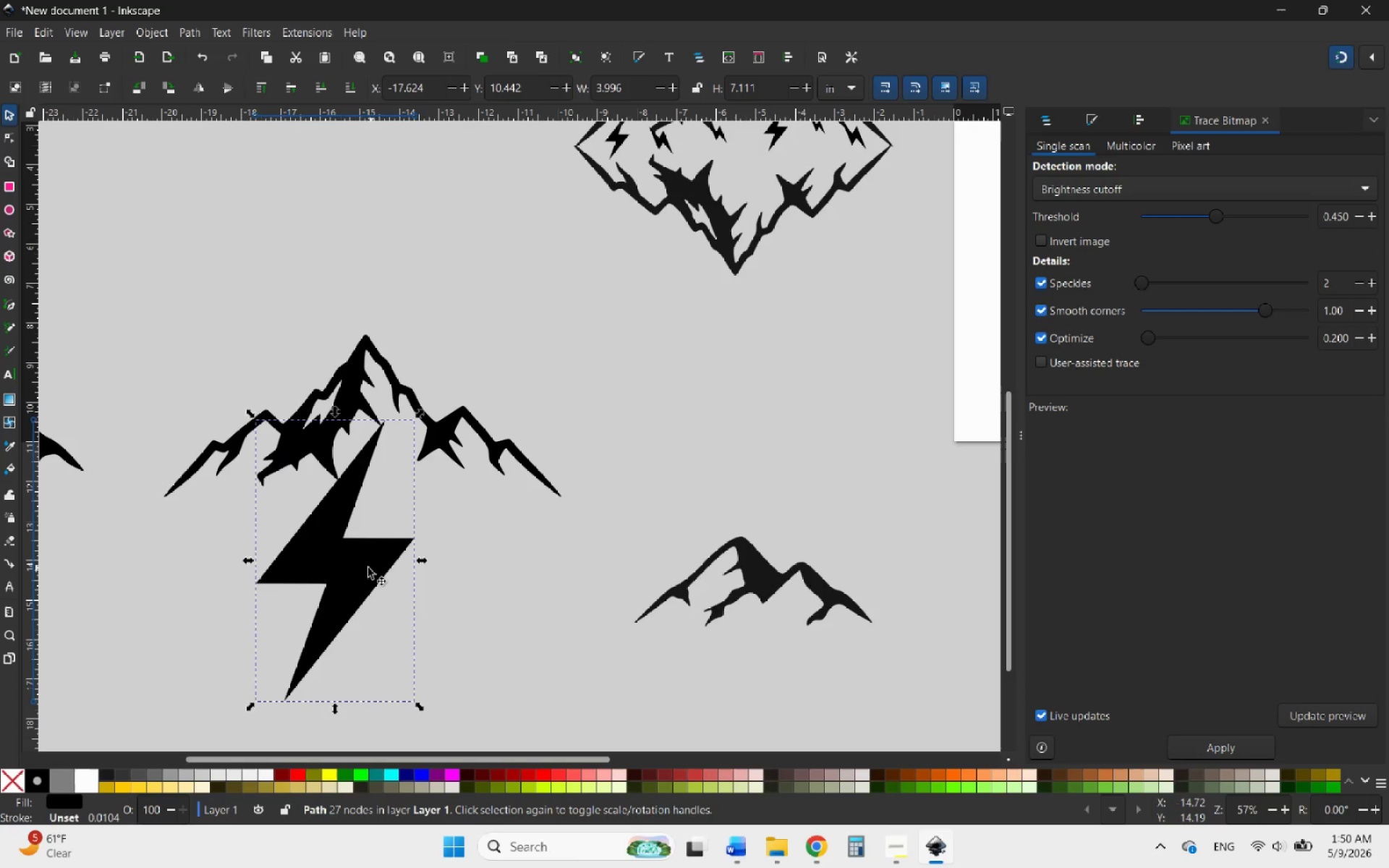 
left_click_drag(start_coordinate=[362, 567], to_coordinate=[378, 426])
 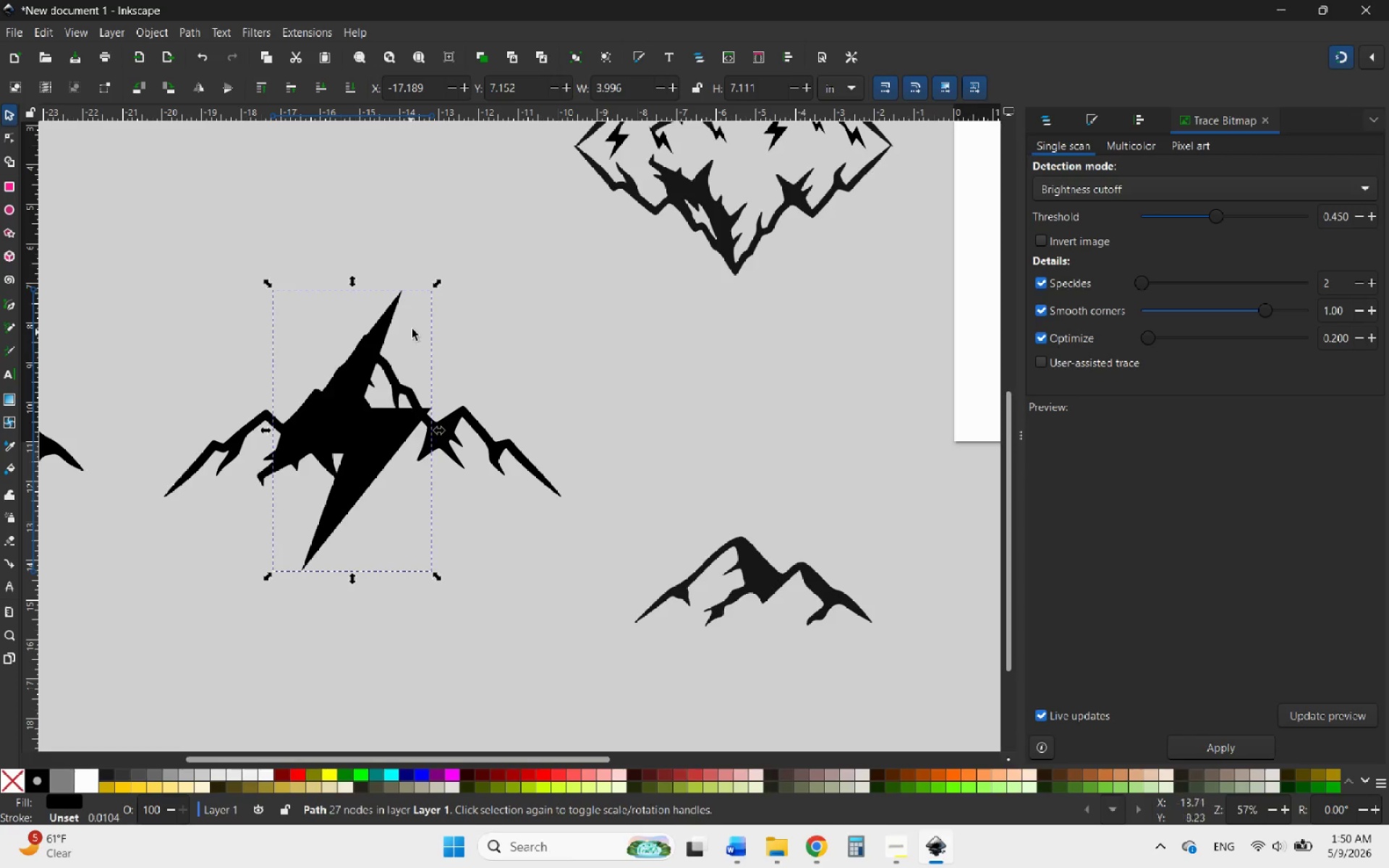 
hold_key(key=ControlLeft, duration=2.28)
left_click_drag(start_coordinate=[353, 281], to_coordinate=[344, 435])
 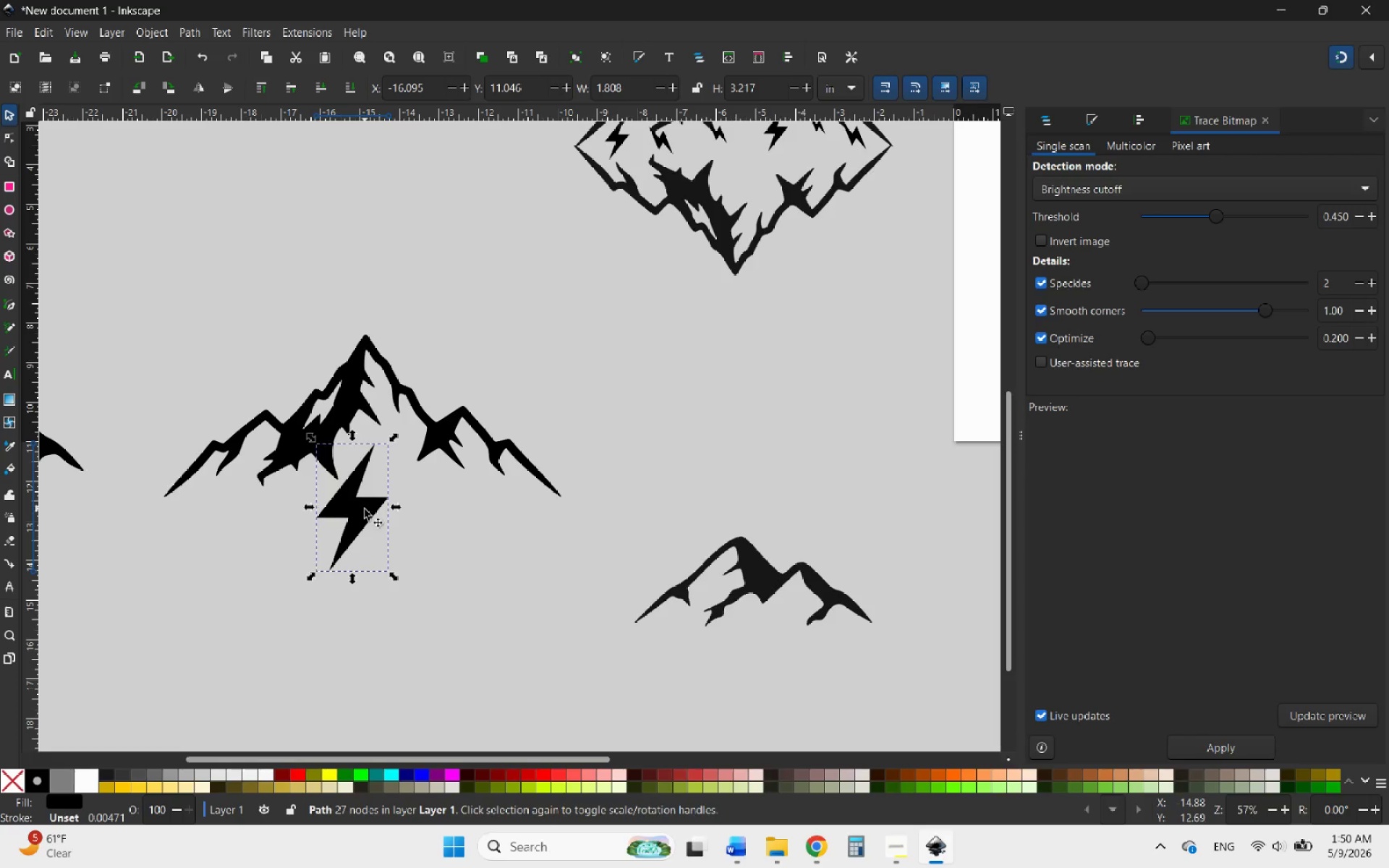 
left_click_drag(start_coordinate=[365, 509], to_coordinate=[365, 392])
 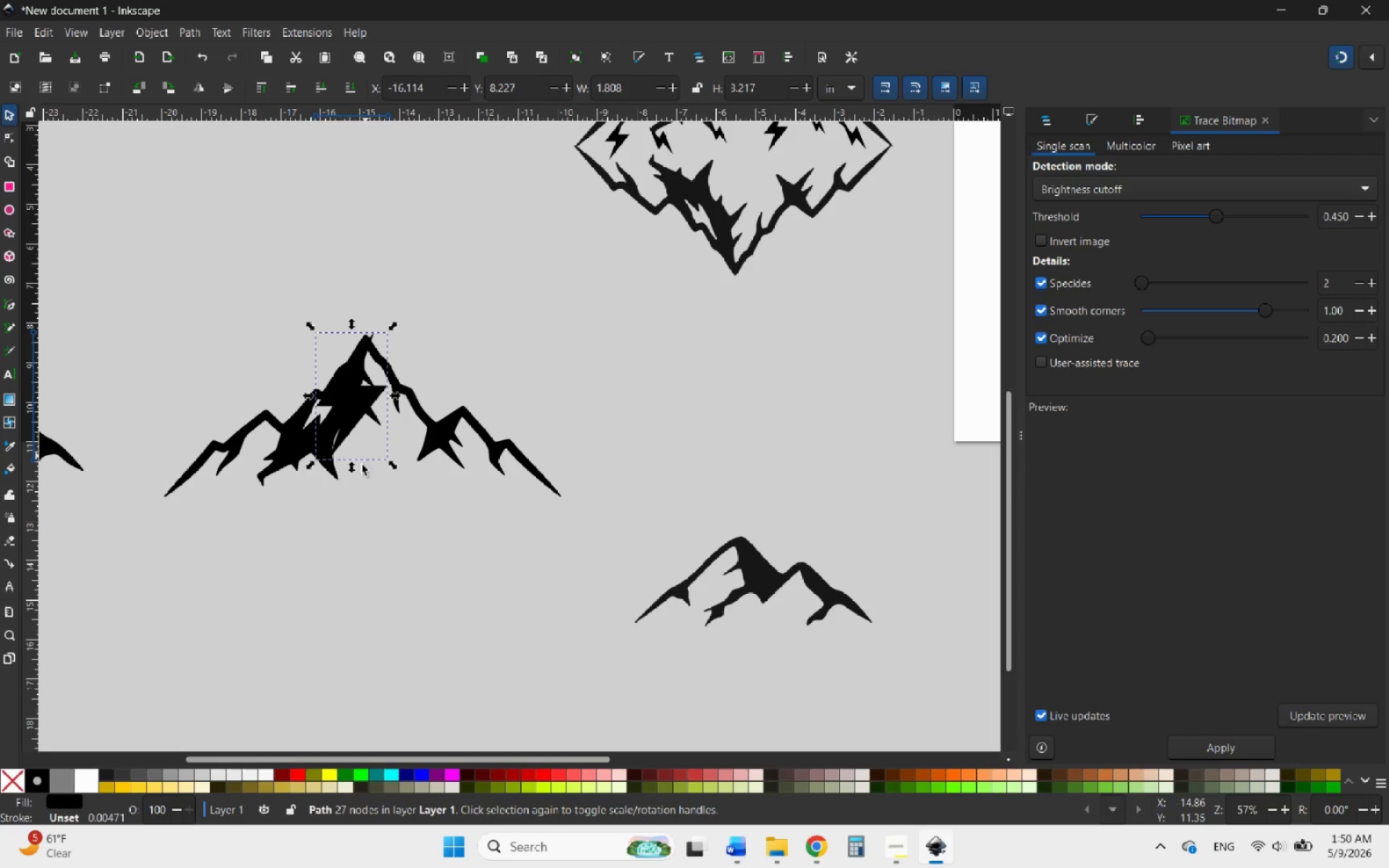 
hold_key(key=ControlLeft, duration=2.97)
left_click_drag(start_coordinate=[352, 471], to_coordinate=[355, 503])
 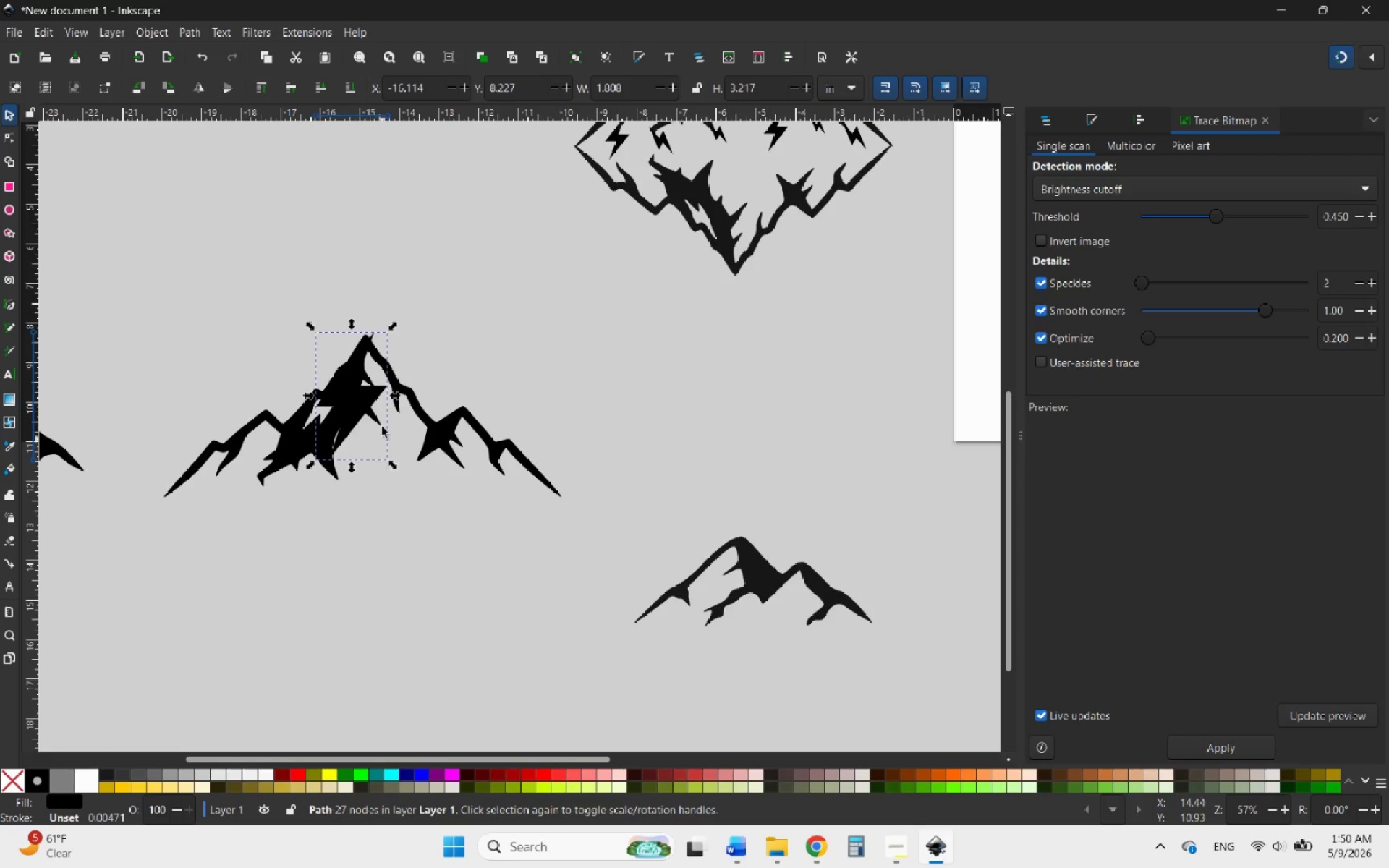 
hold_key(key=ControlLeft, duration=0.64)
scroll: coordinate [360, 370], scroll_direction: up, amount: 3.0
 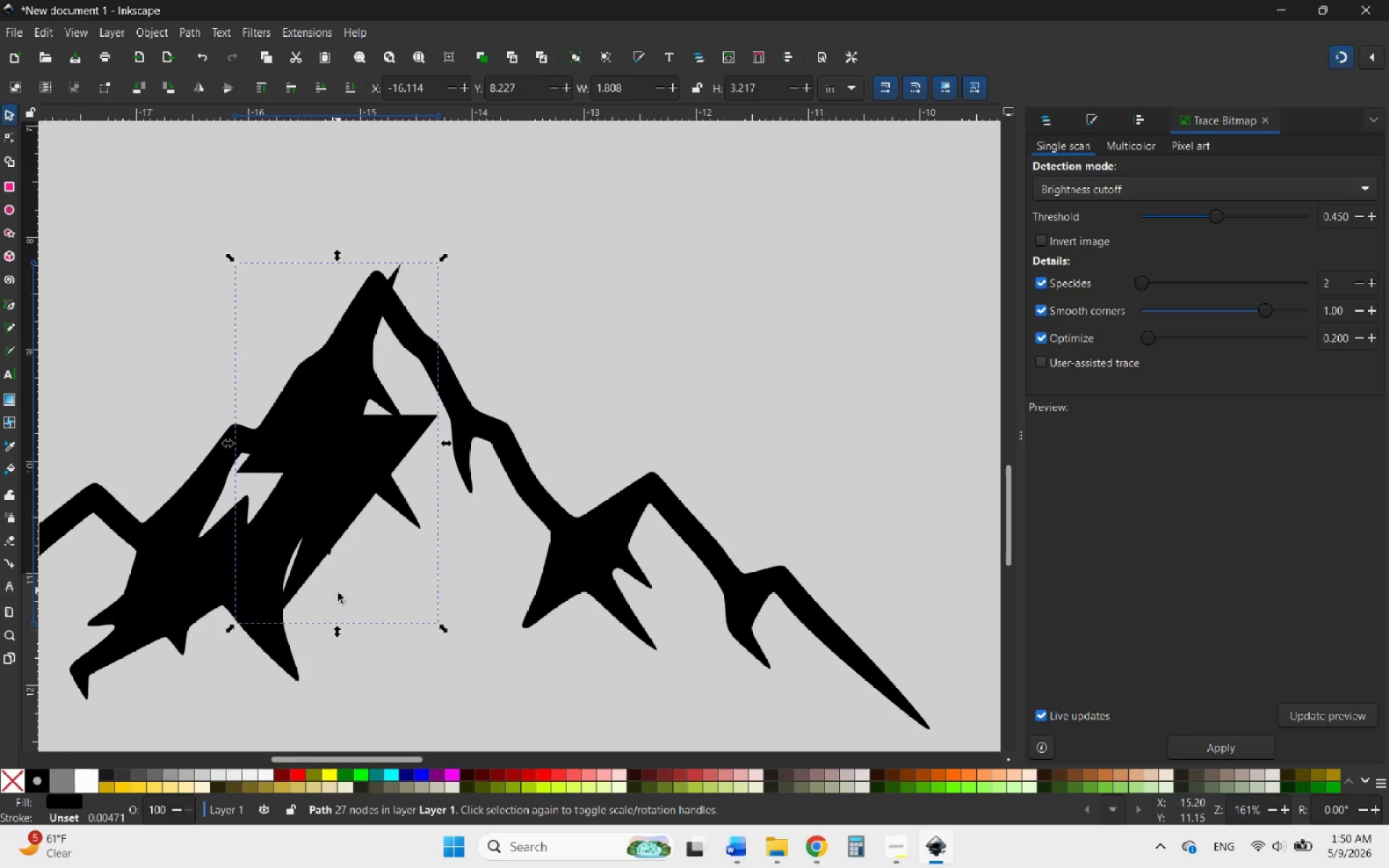 
hold_key(key=ControlLeft, duration=2.05)
left_click_drag(start_coordinate=[338, 630], to_coordinate=[331, 699])
 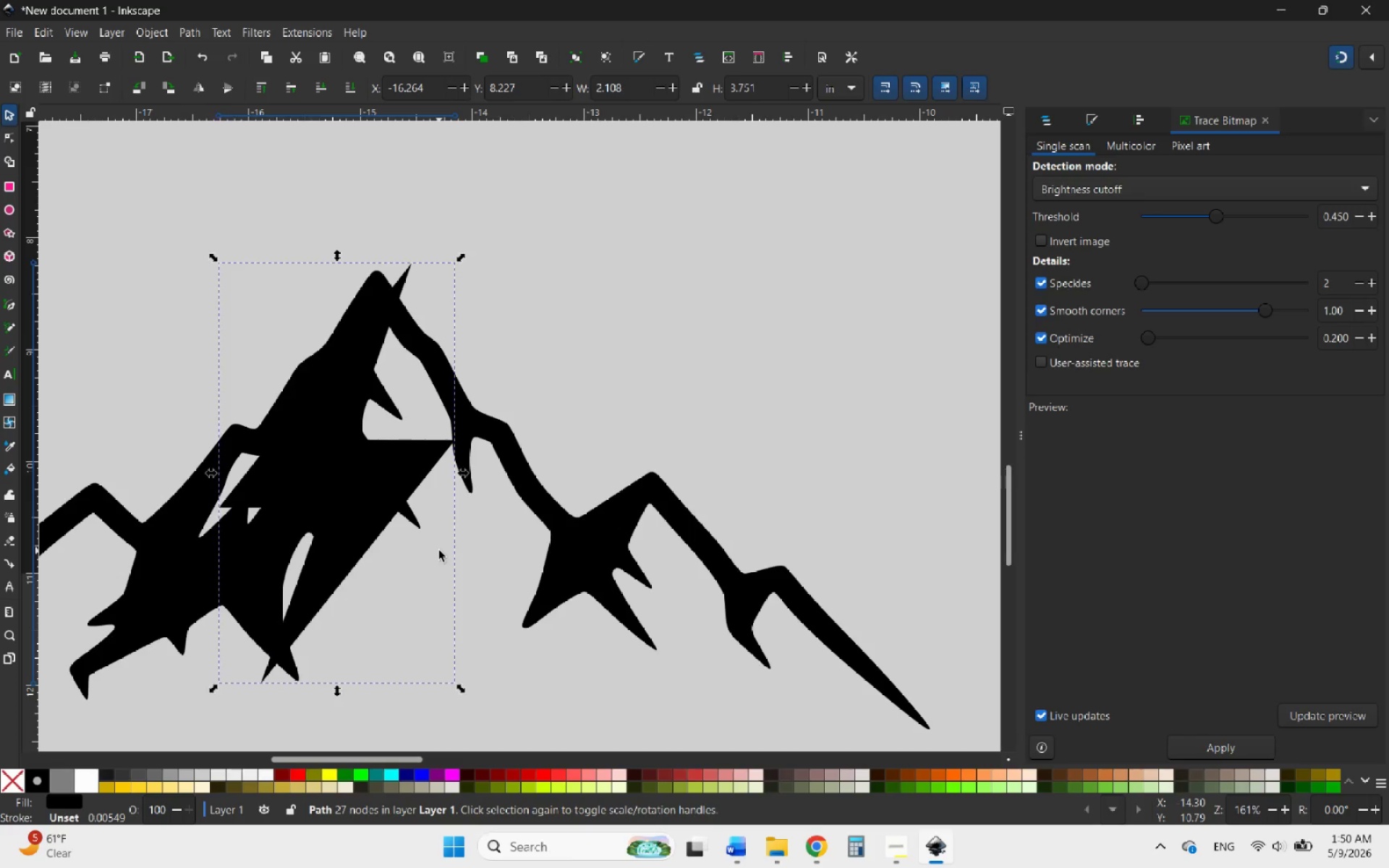 
wait(7.14)
 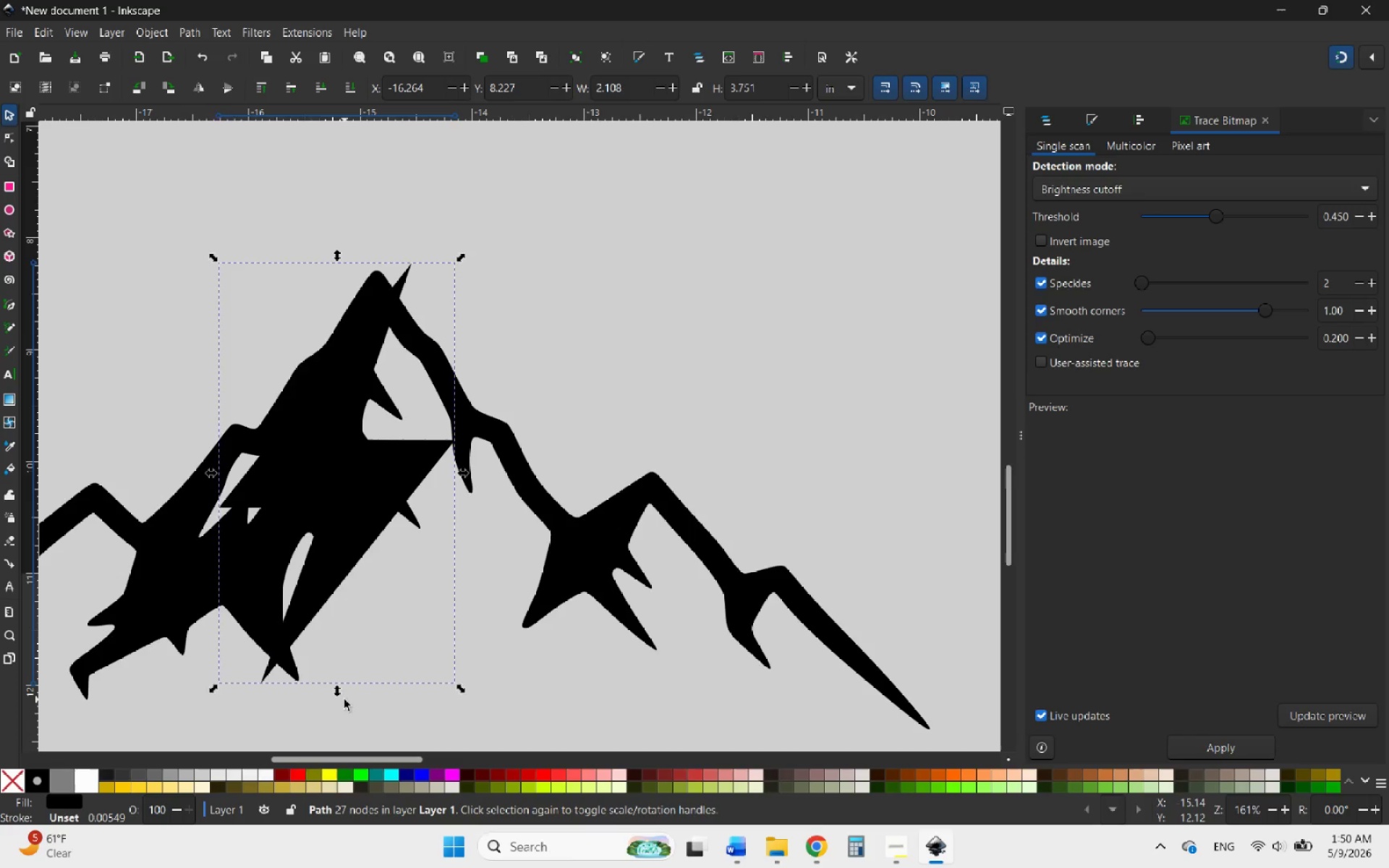 
left_click([358, 491])
 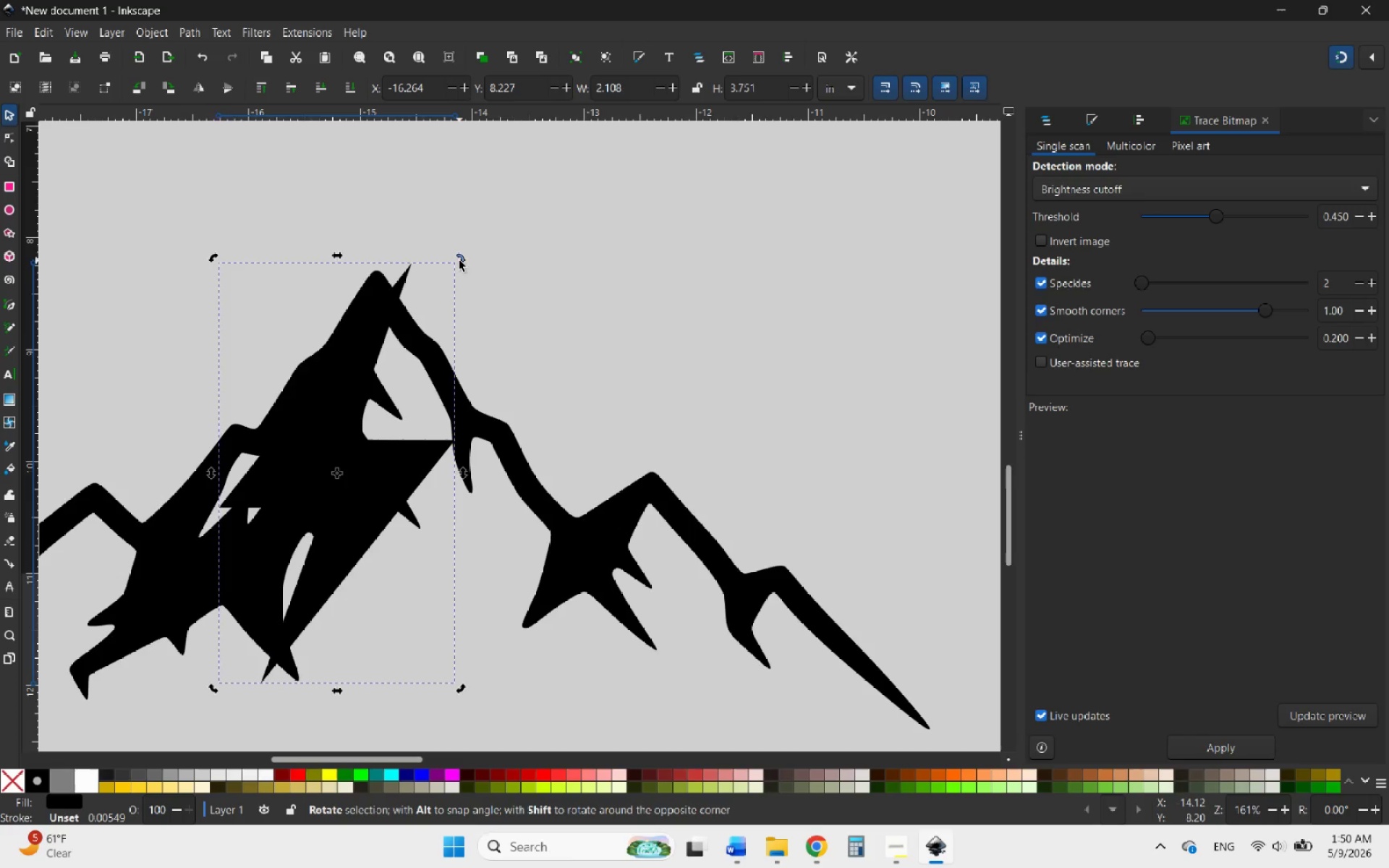 
left_click_drag(start_coordinate=[459, 258], to_coordinate=[440, 229])
 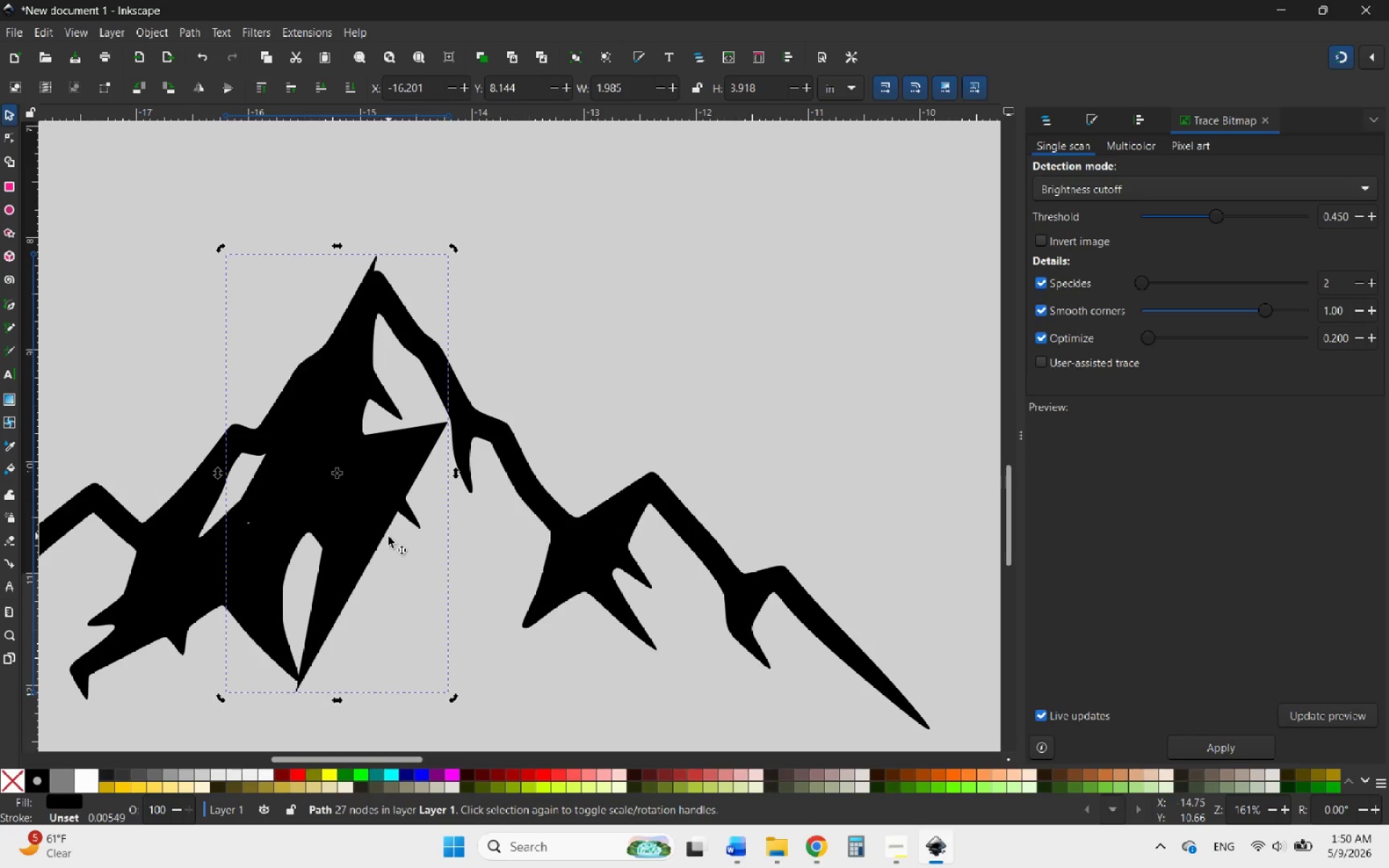 
scroll: coordinate [387, 538], scroll_direction: down, amount: 2.0
 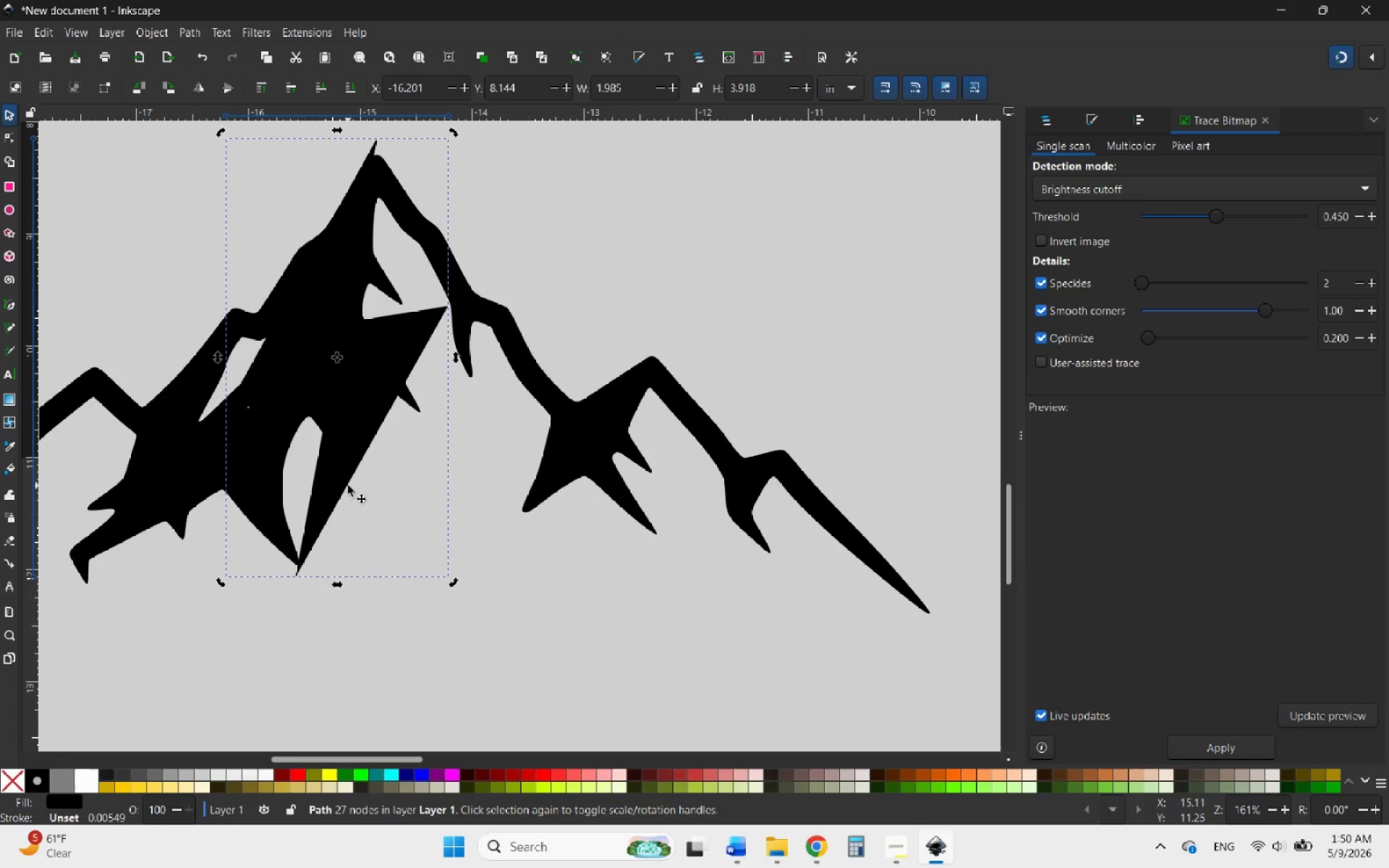 
left_click([420, 629])
 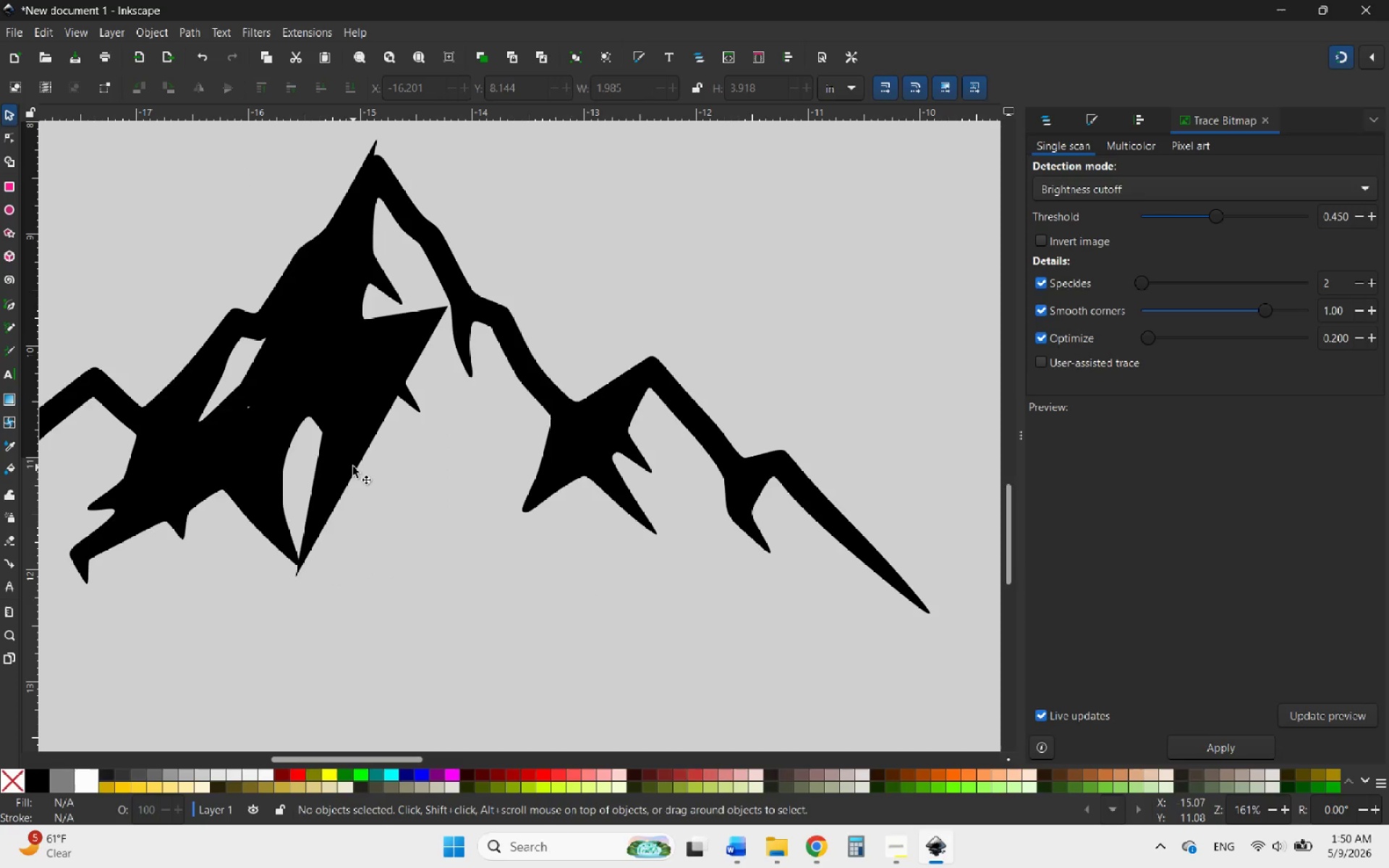 
left_click([353, 467])
 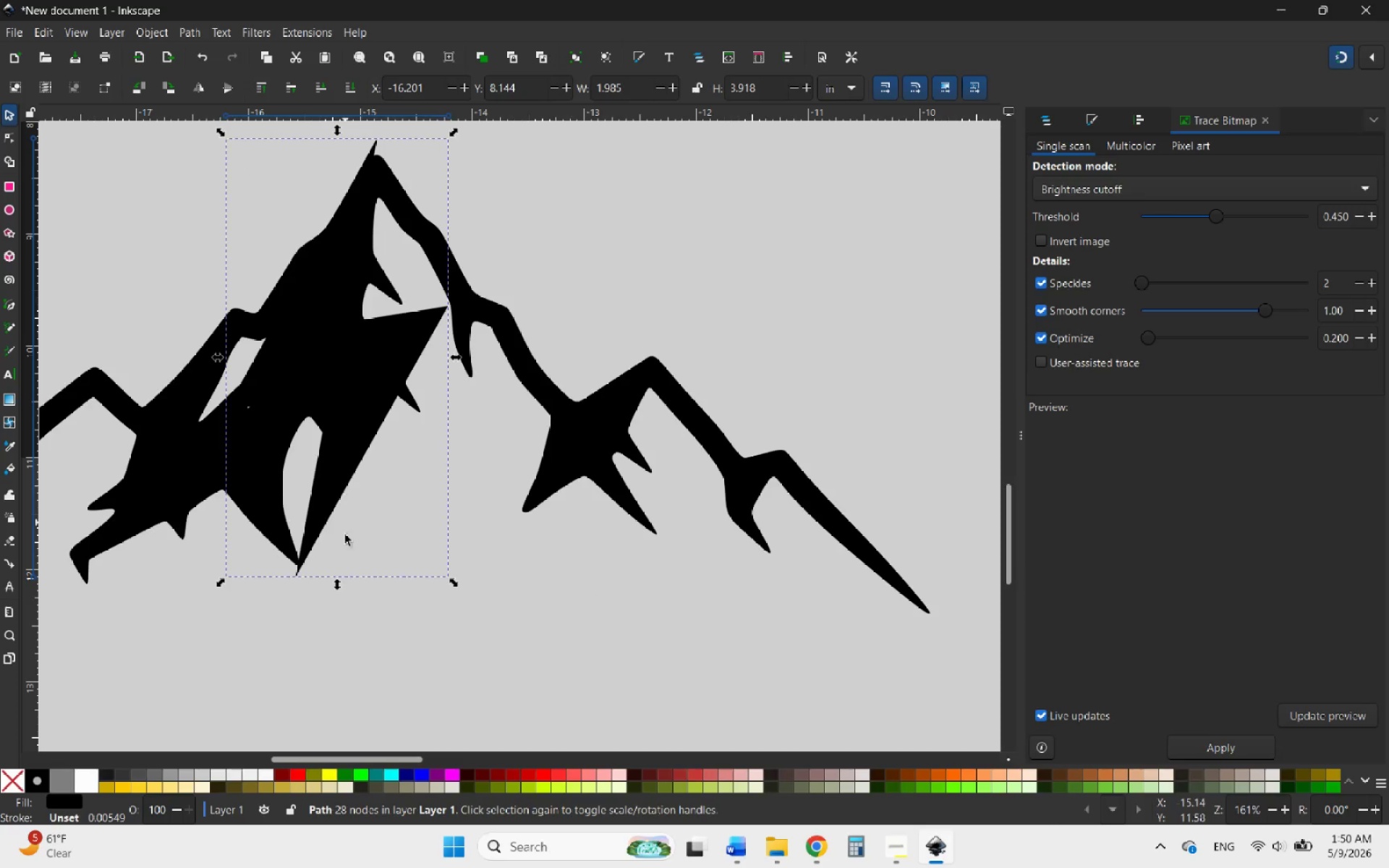 
hold_key(key=ControlLeft, duration=2.5)
left_click_drag(start_coordinate=[340, 582], to_coordinate=[328, 626])
 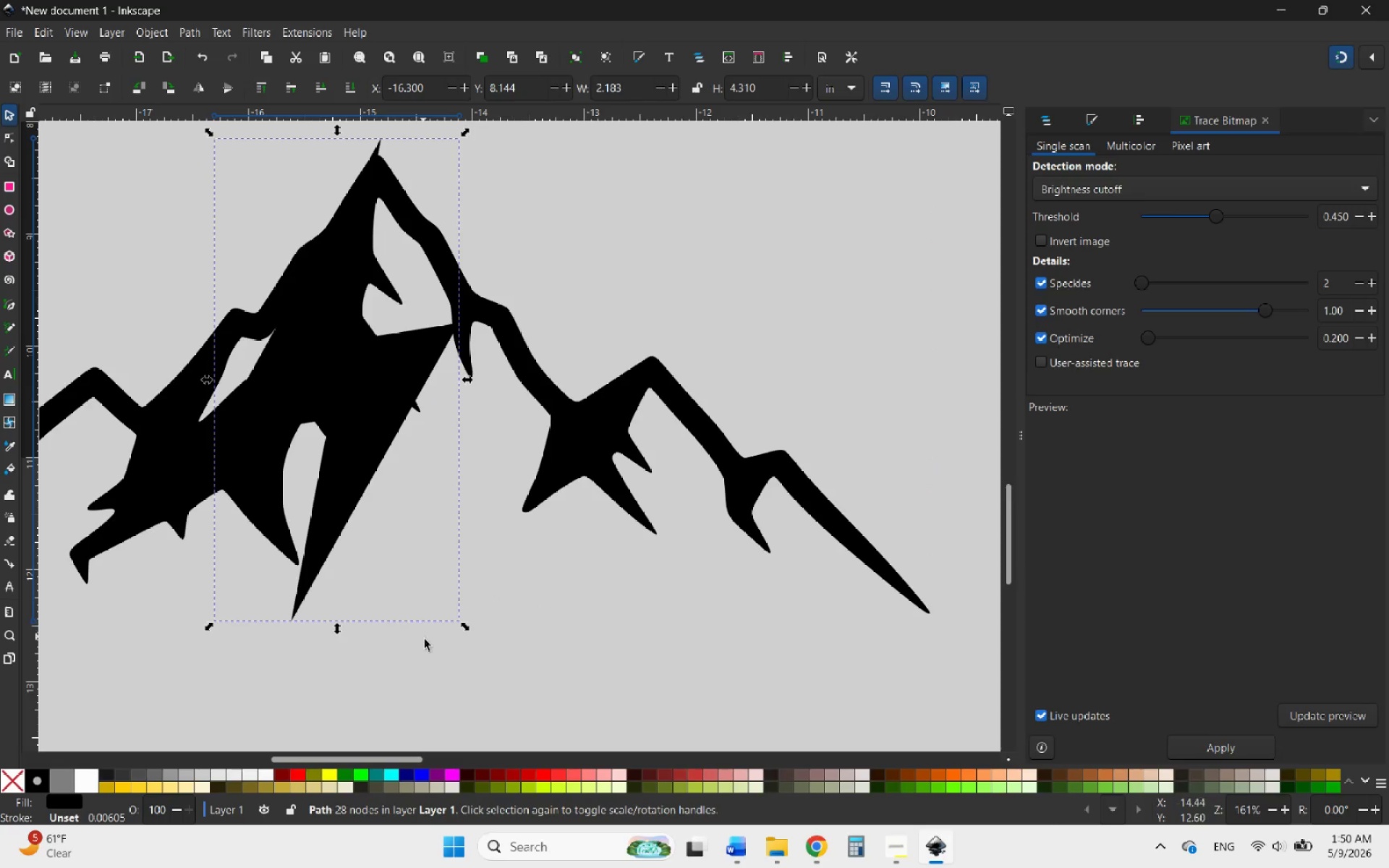 
scroll: coordinate [429, 658], scroll_direction: up, amount: 2.0
 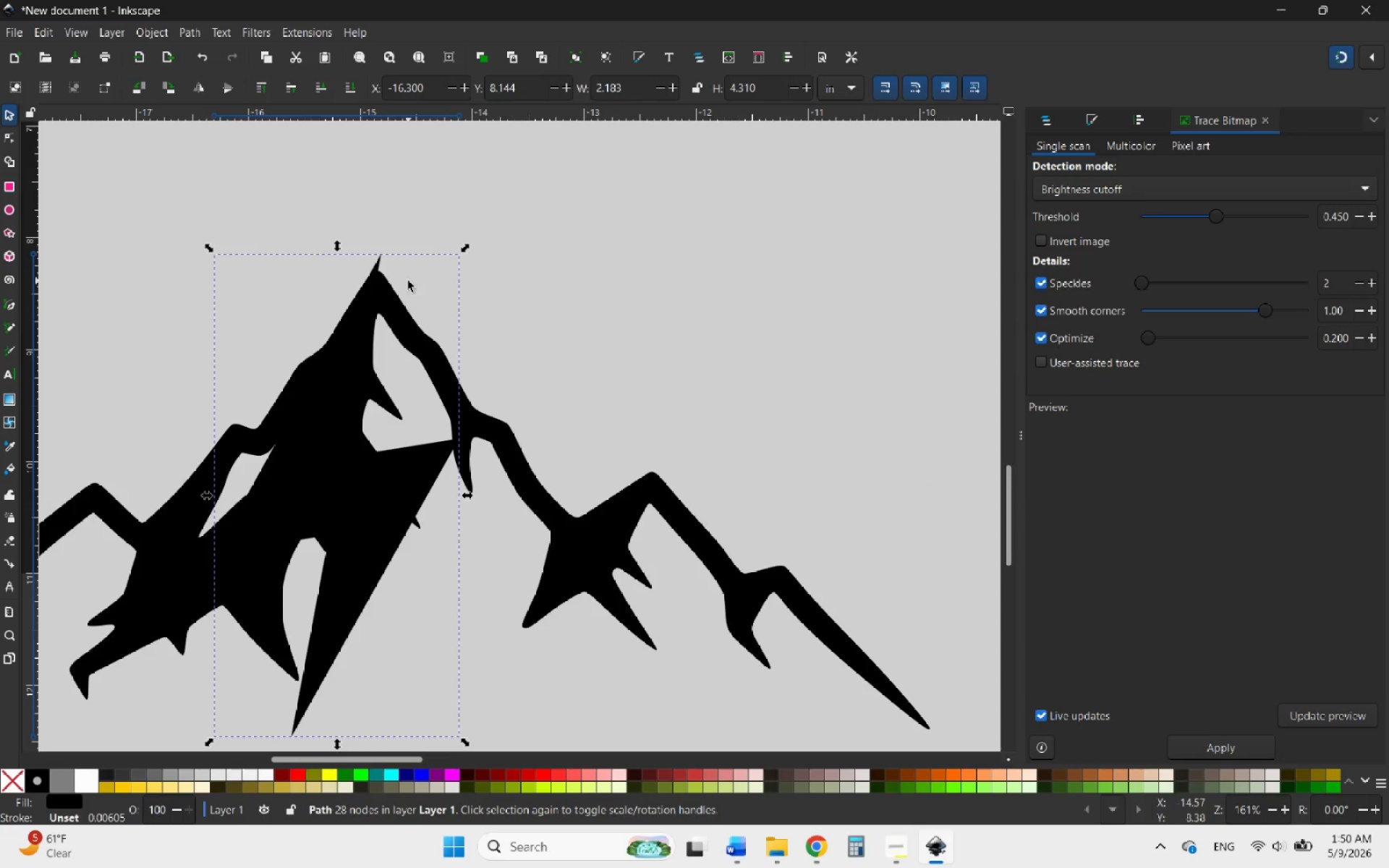 
hold_key(key=ControlLeft, duration=2.5)
left_click_drag(start_coordinate=[339, 247], to_coordinate=[344, 182])
 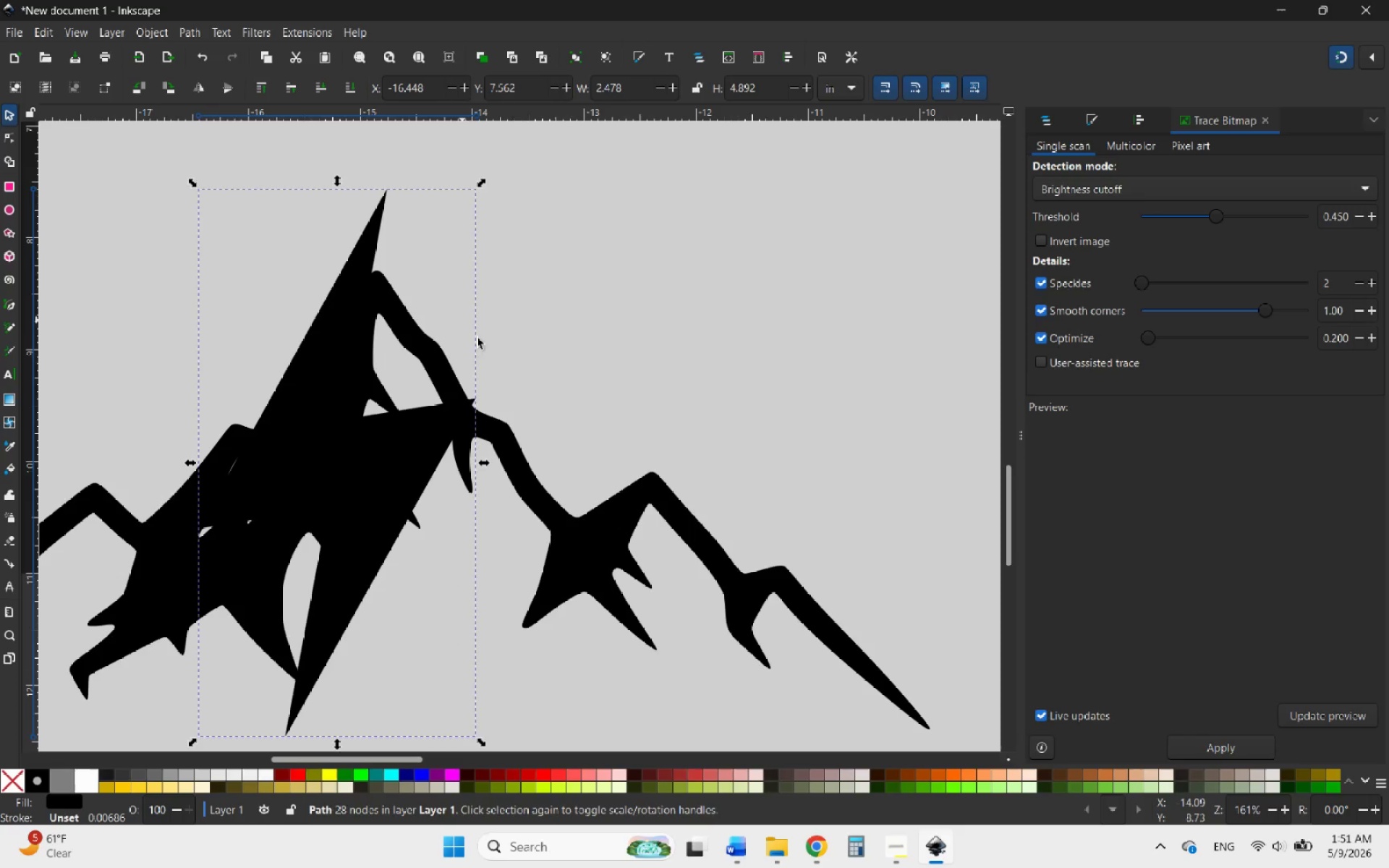 
hold_key(key=ControlLeft, duration=1.22)
scroll: coordinate [525, 400], scroll_direction: down, amount: 2.0
 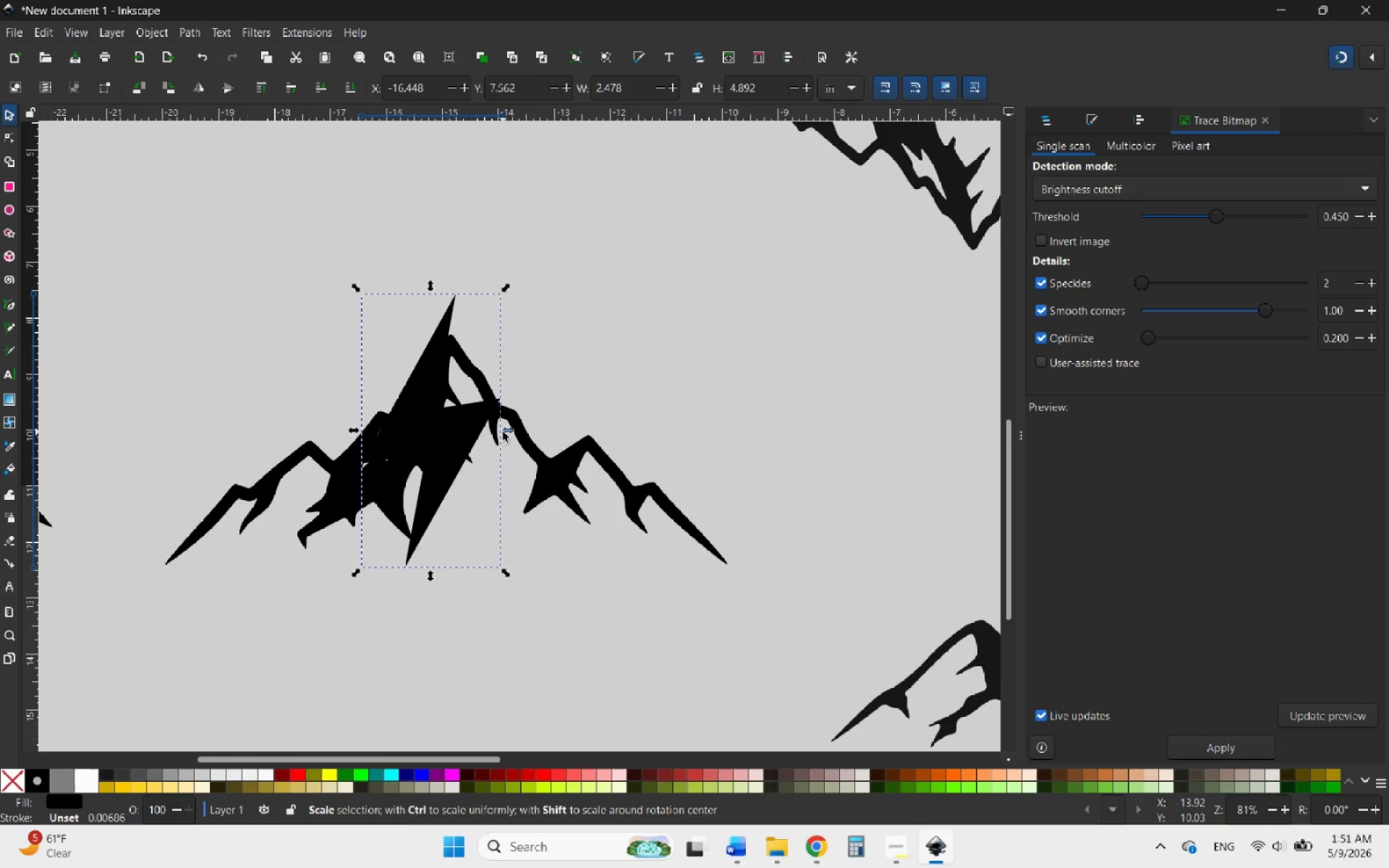 
hold_key(key=ControlLeft, duration=1.36)
left_click_drag(start_coordinate=[503, 432], to_coordinate=[554, 434])
 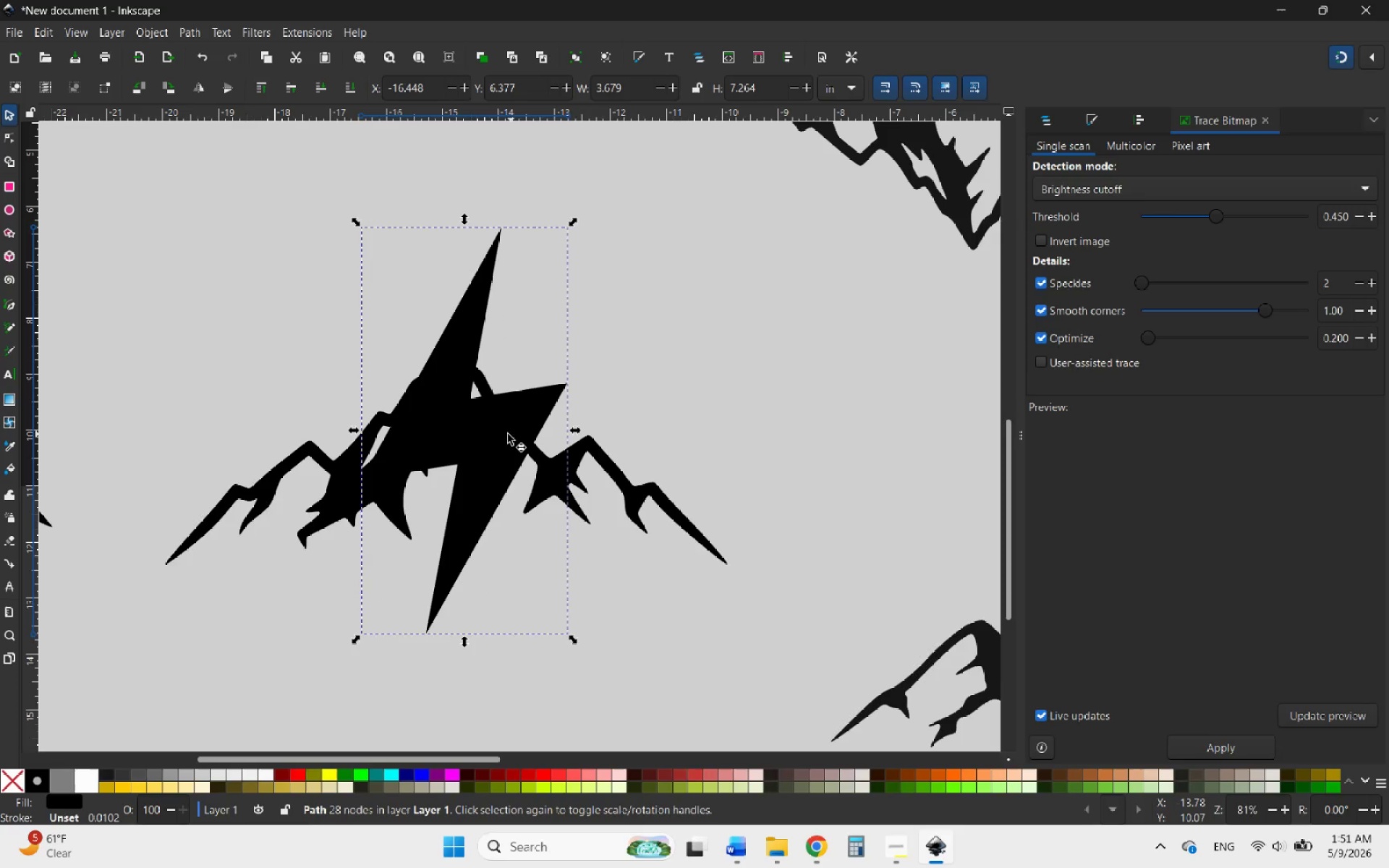 
left_click_drag(start_coordinate=[504, 434], to_coordinate=[480, 432])
 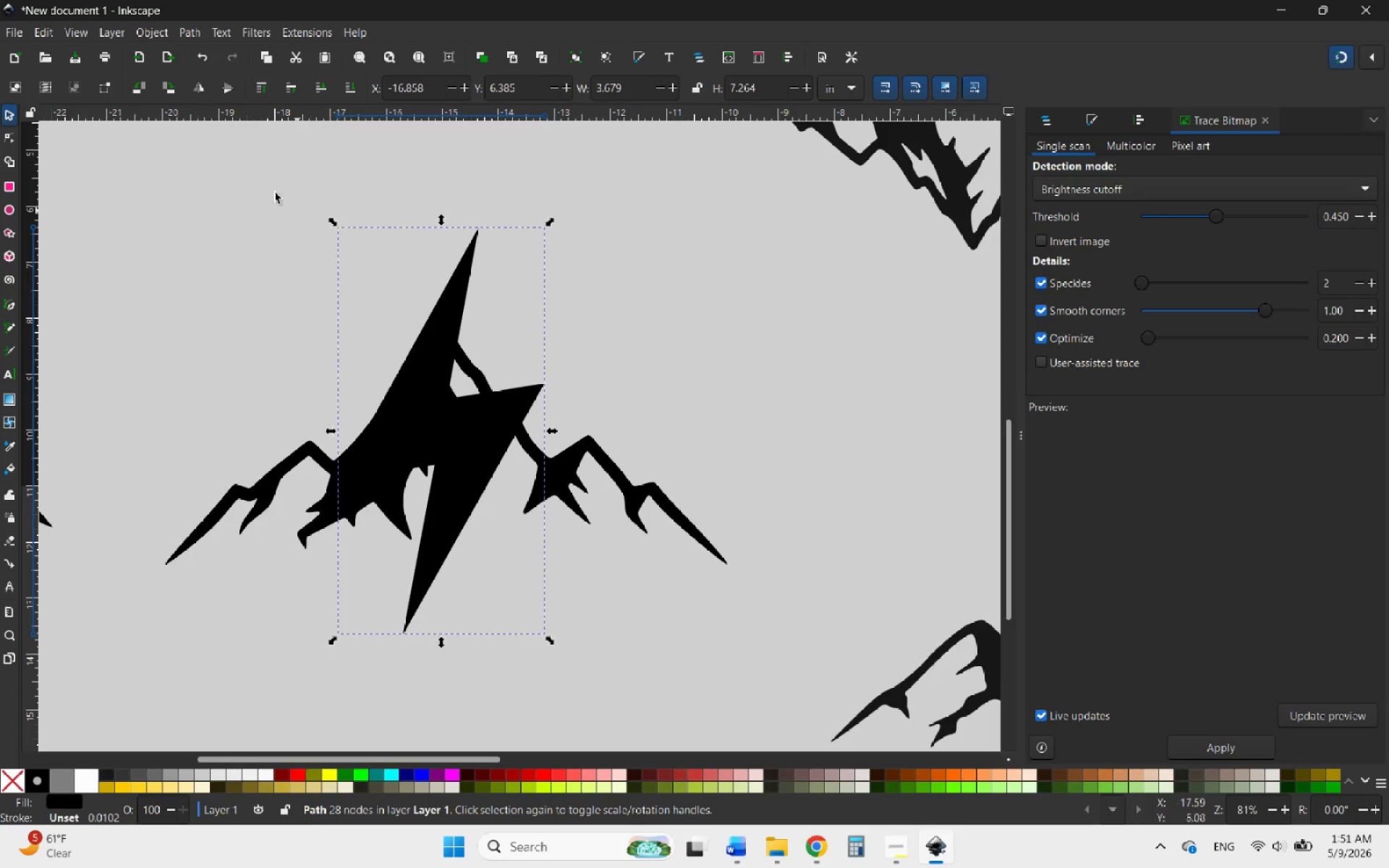 
left_click([150, 31])
 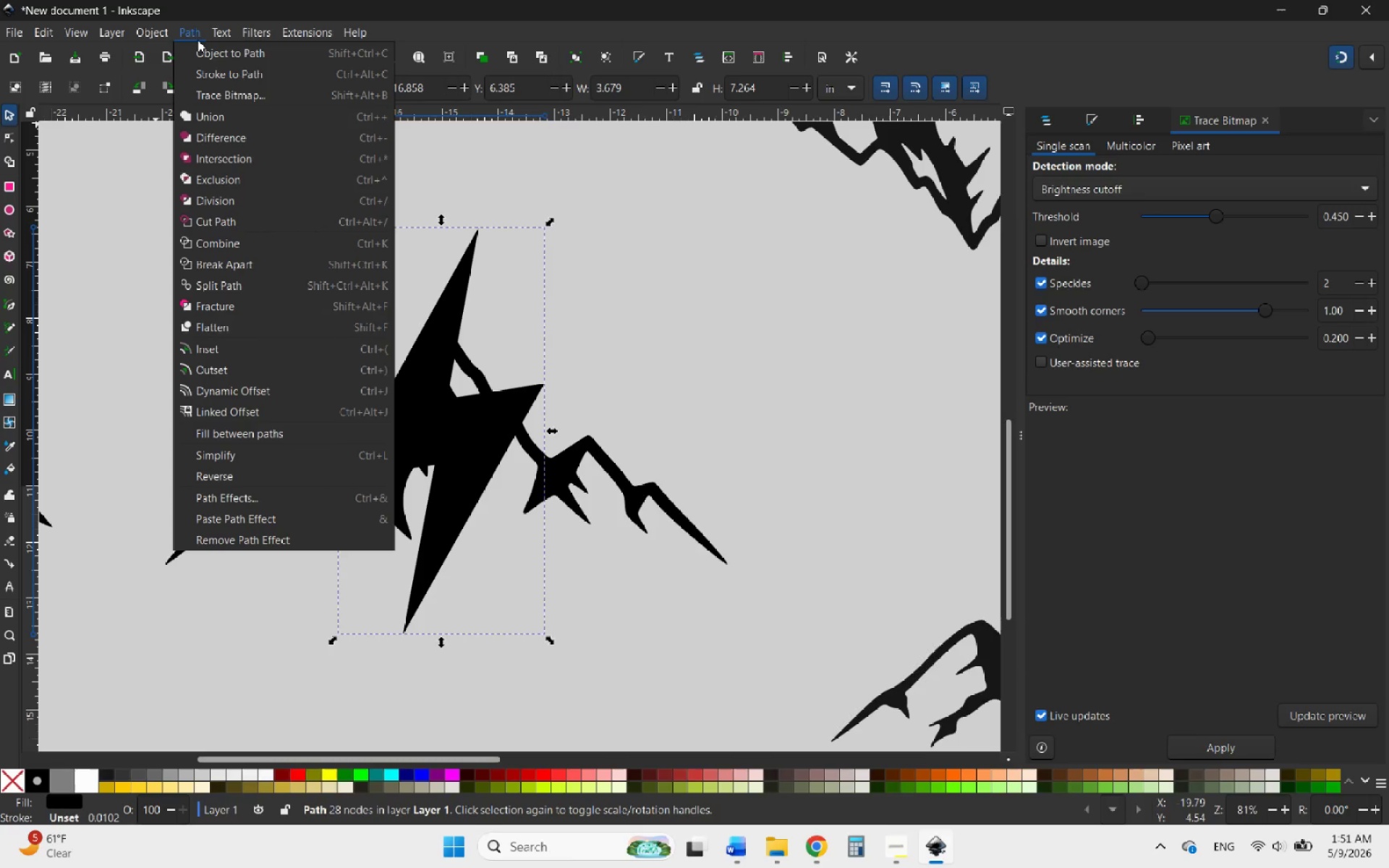 
wait(6.06)
 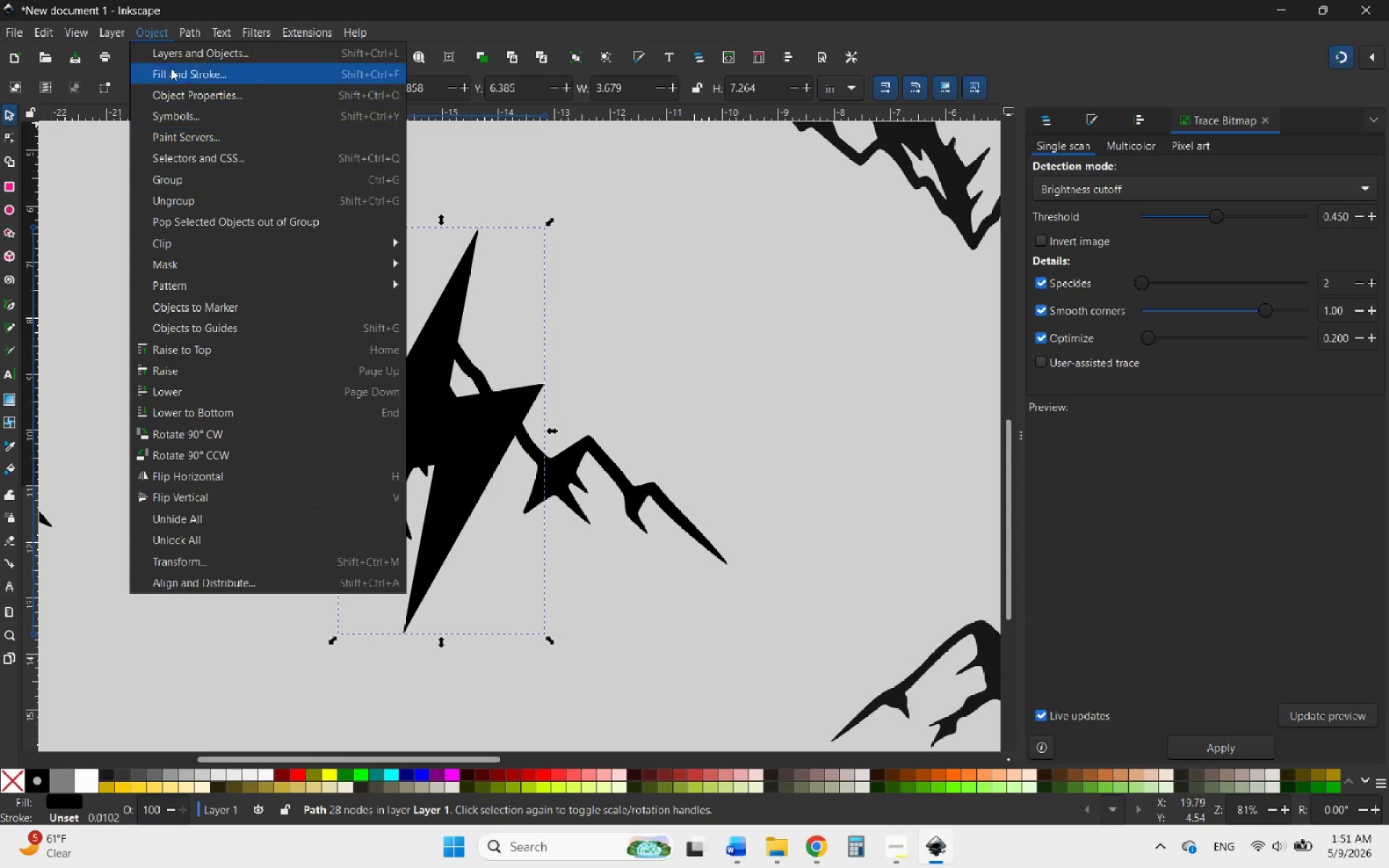 
left_click([223, 409])
 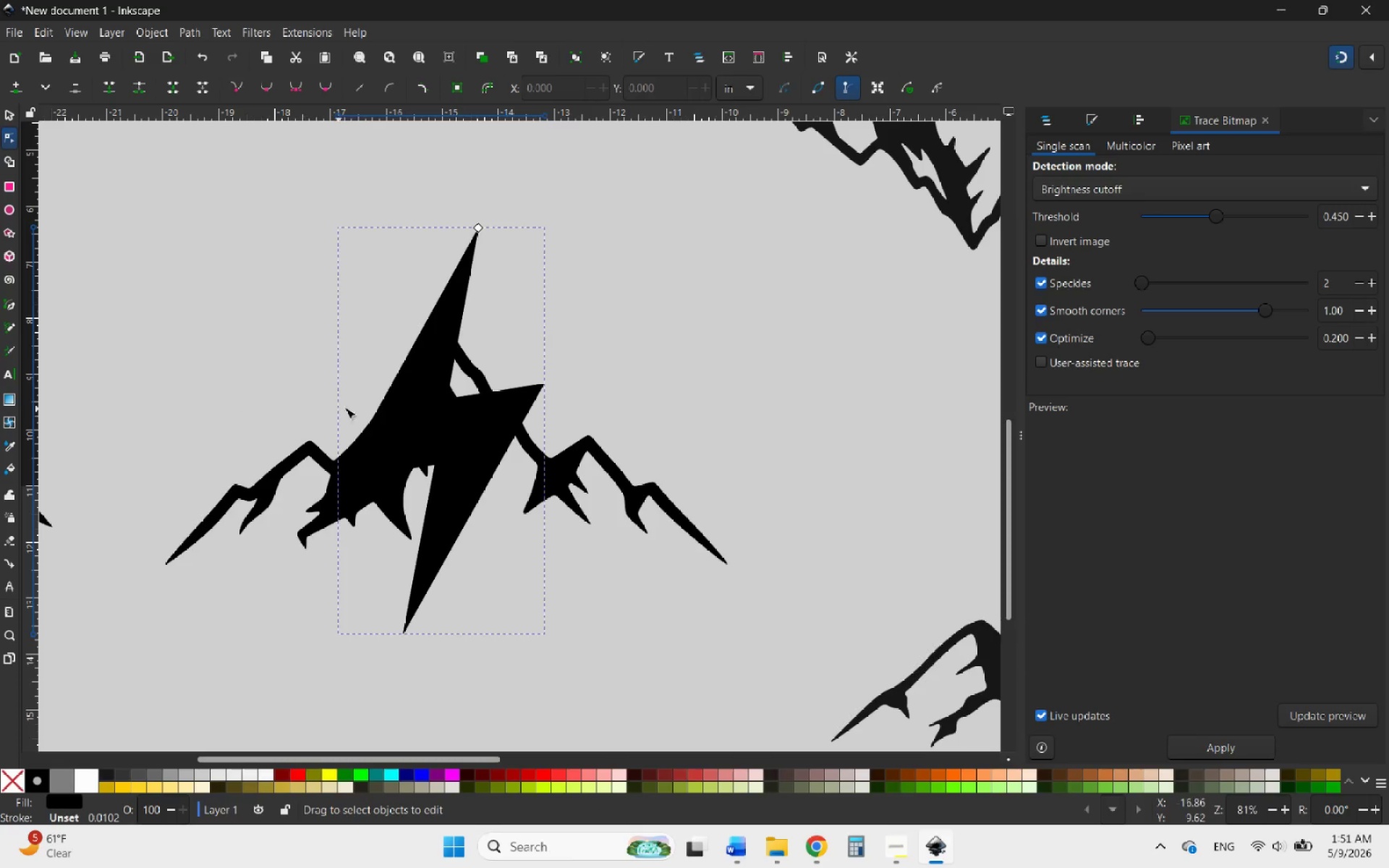 
hold_key(key=ControlLeft, duration=0.58)
scroll: coordinate [459, 233], scroll_direction: up, amount: 2.0
 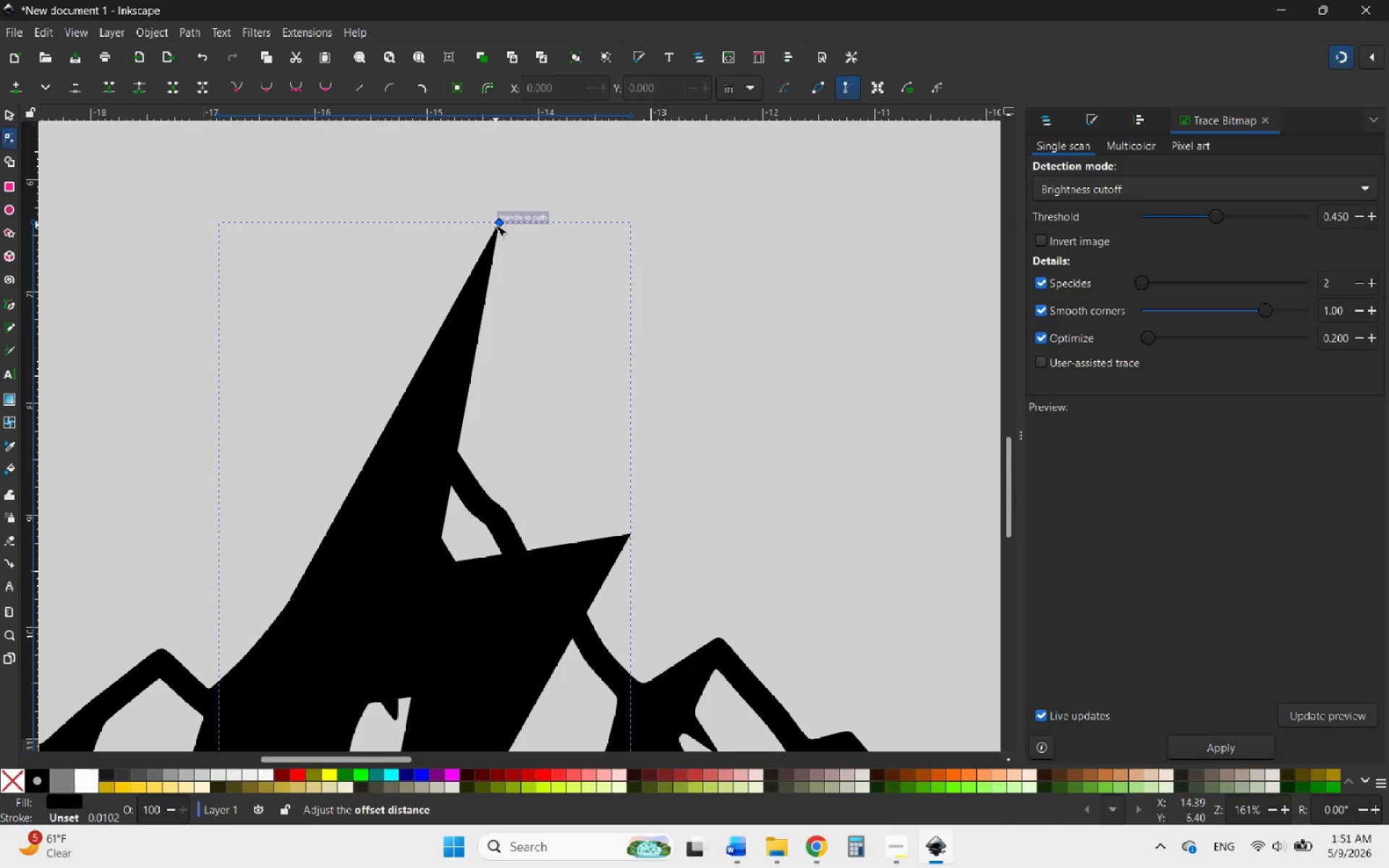 
left_click_drag(start_coordinate=[497, 225], to_coordinate=[505, 197])
 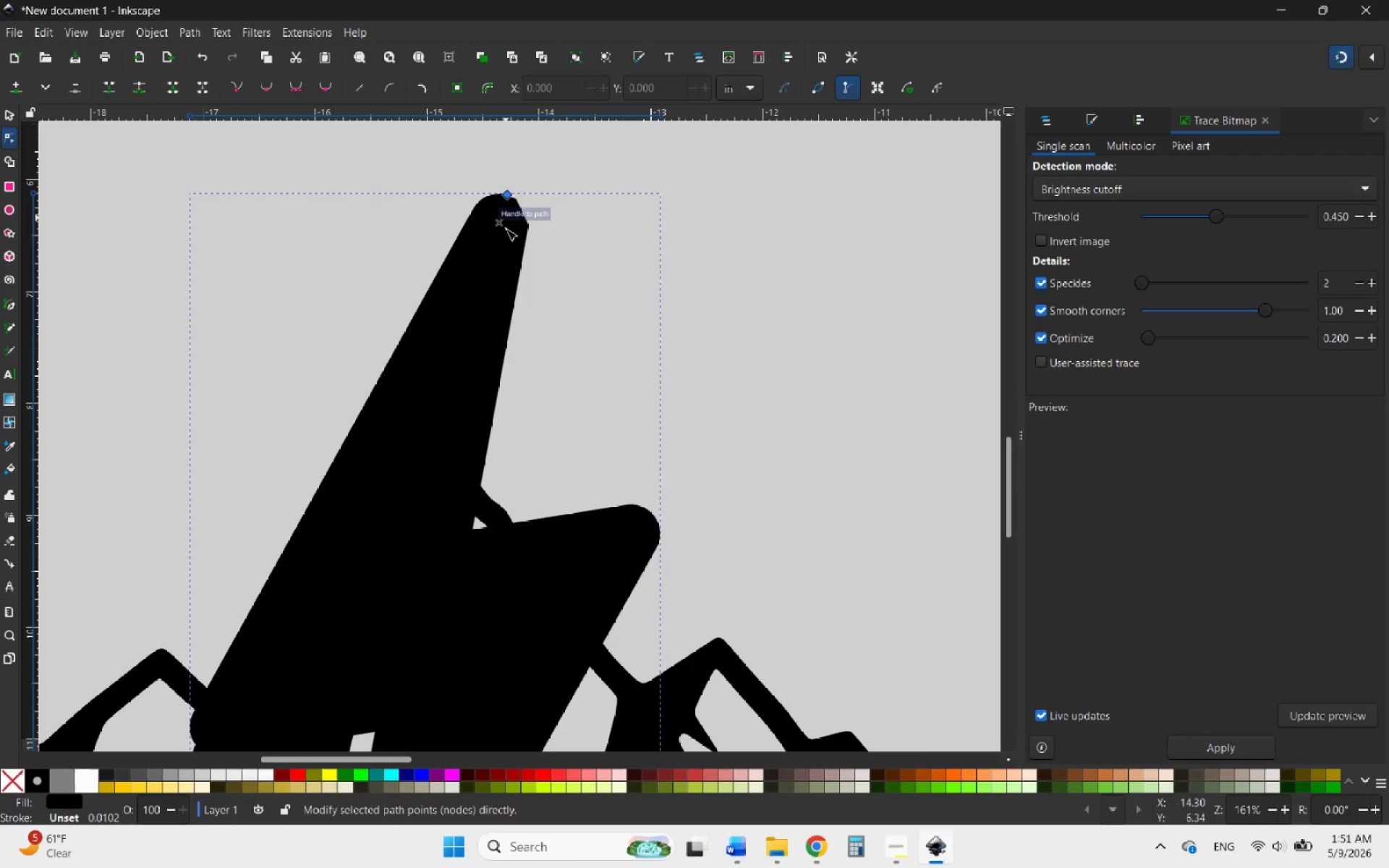 
hold_key(key=ControlLeft, duration=0.5)
scroll: coordinate [498, 262], scroll_direction: down, amount: 3.0
 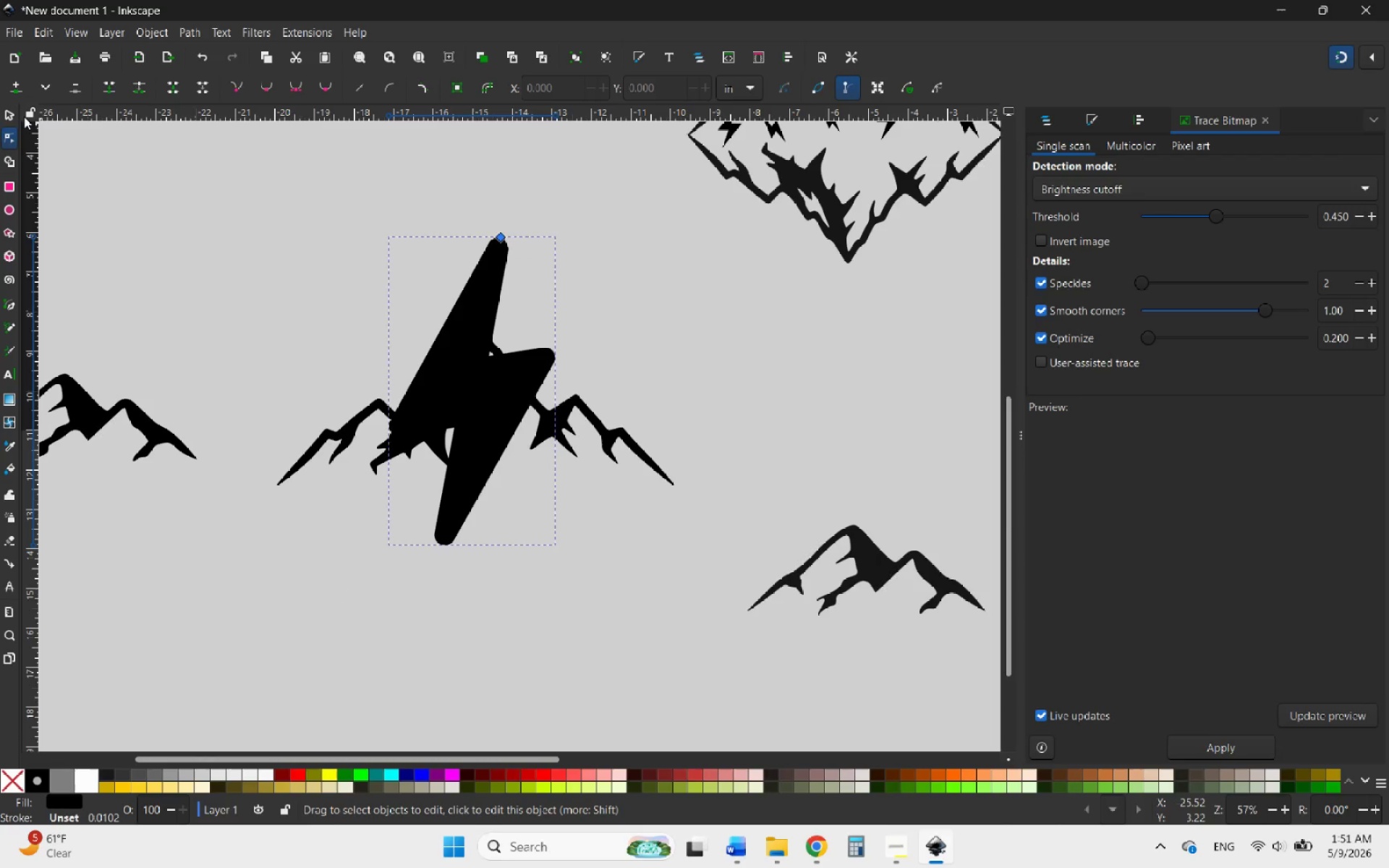 
left_click([7, 112])
 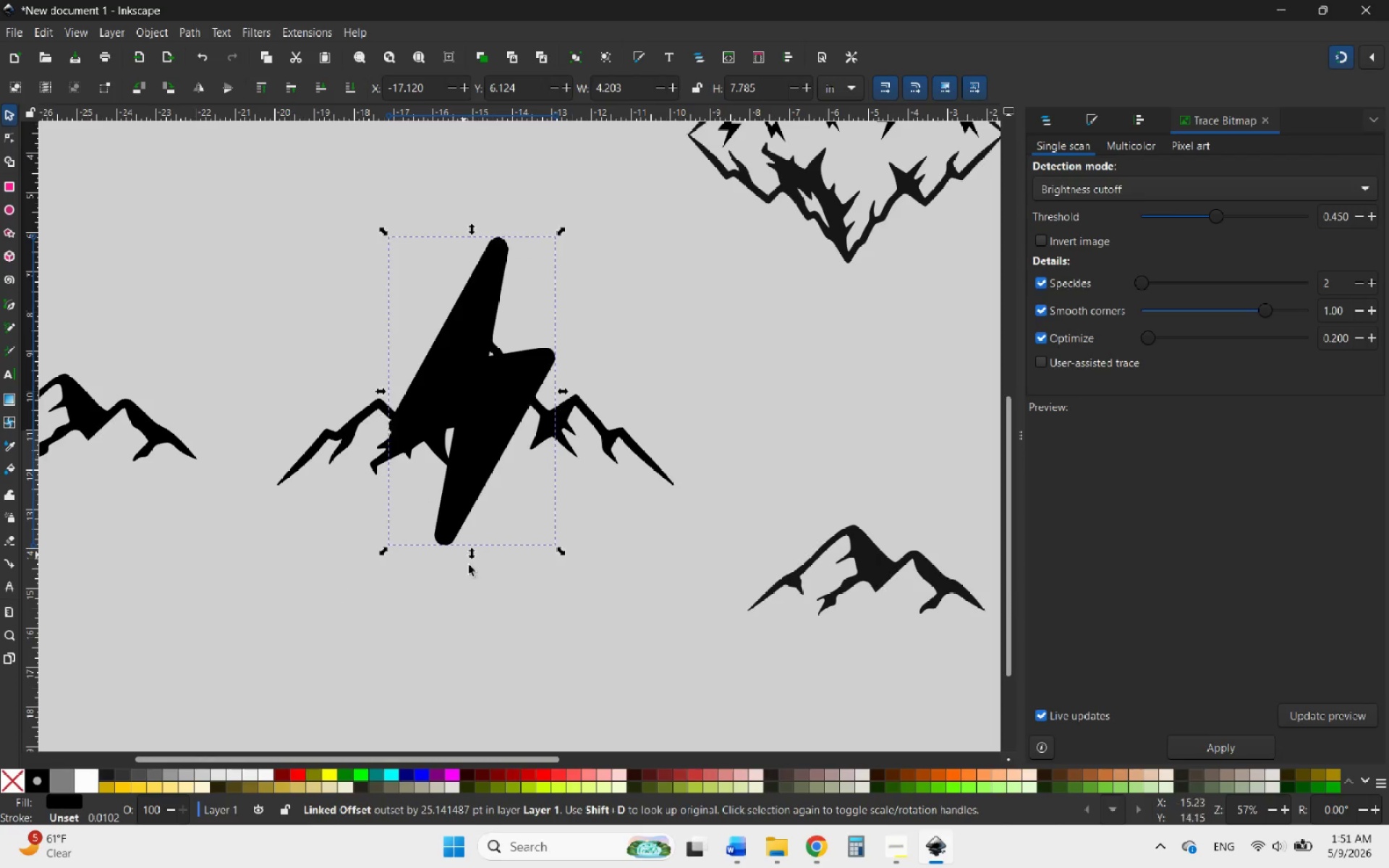 
left_click([480, 600])
 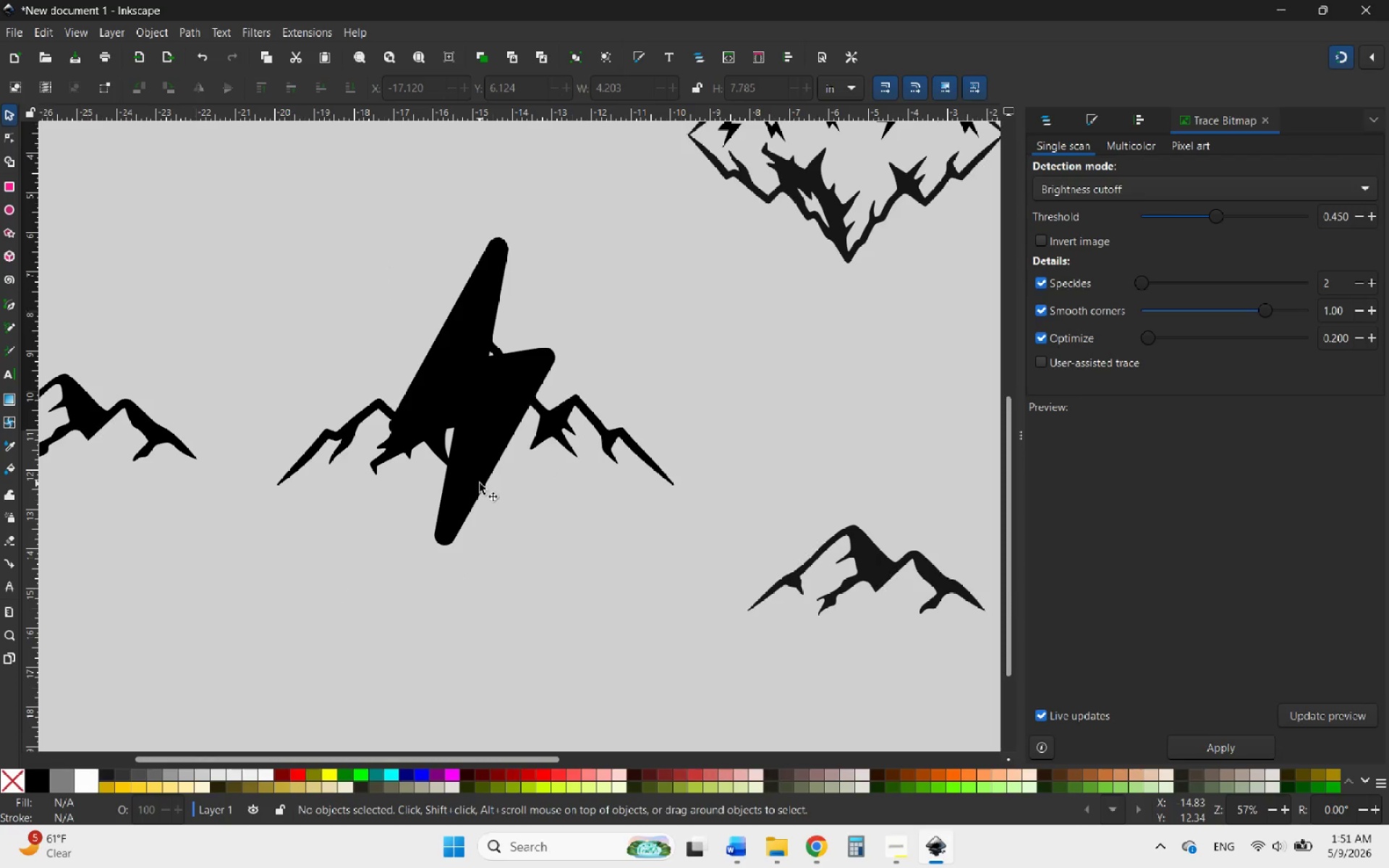 
left_click([480, 462])
 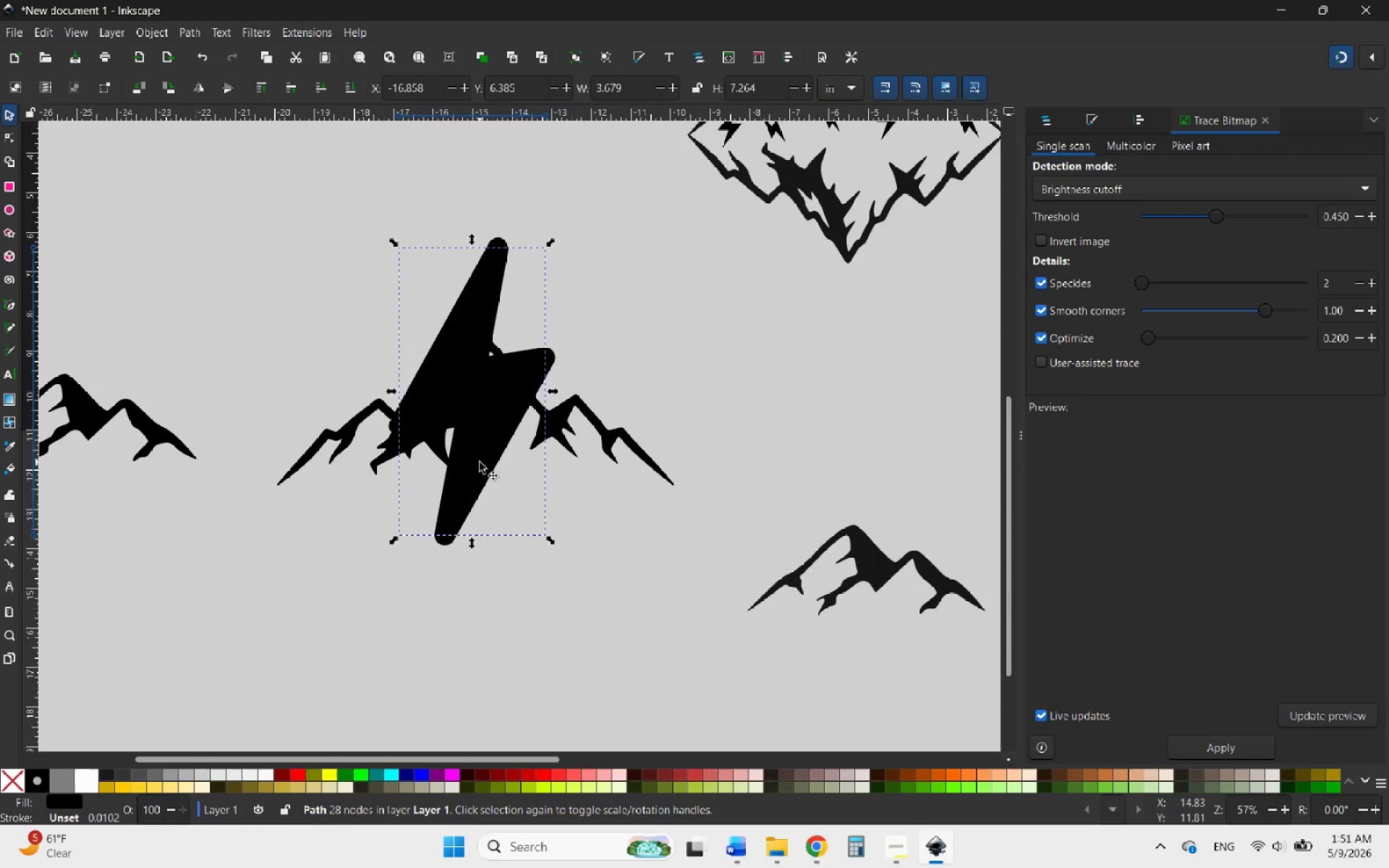 
hold_key(key=ControlLeft, duration=0.64)
scroll: coordinate [472, 485], scroll_direction: up, amount: 2.0
 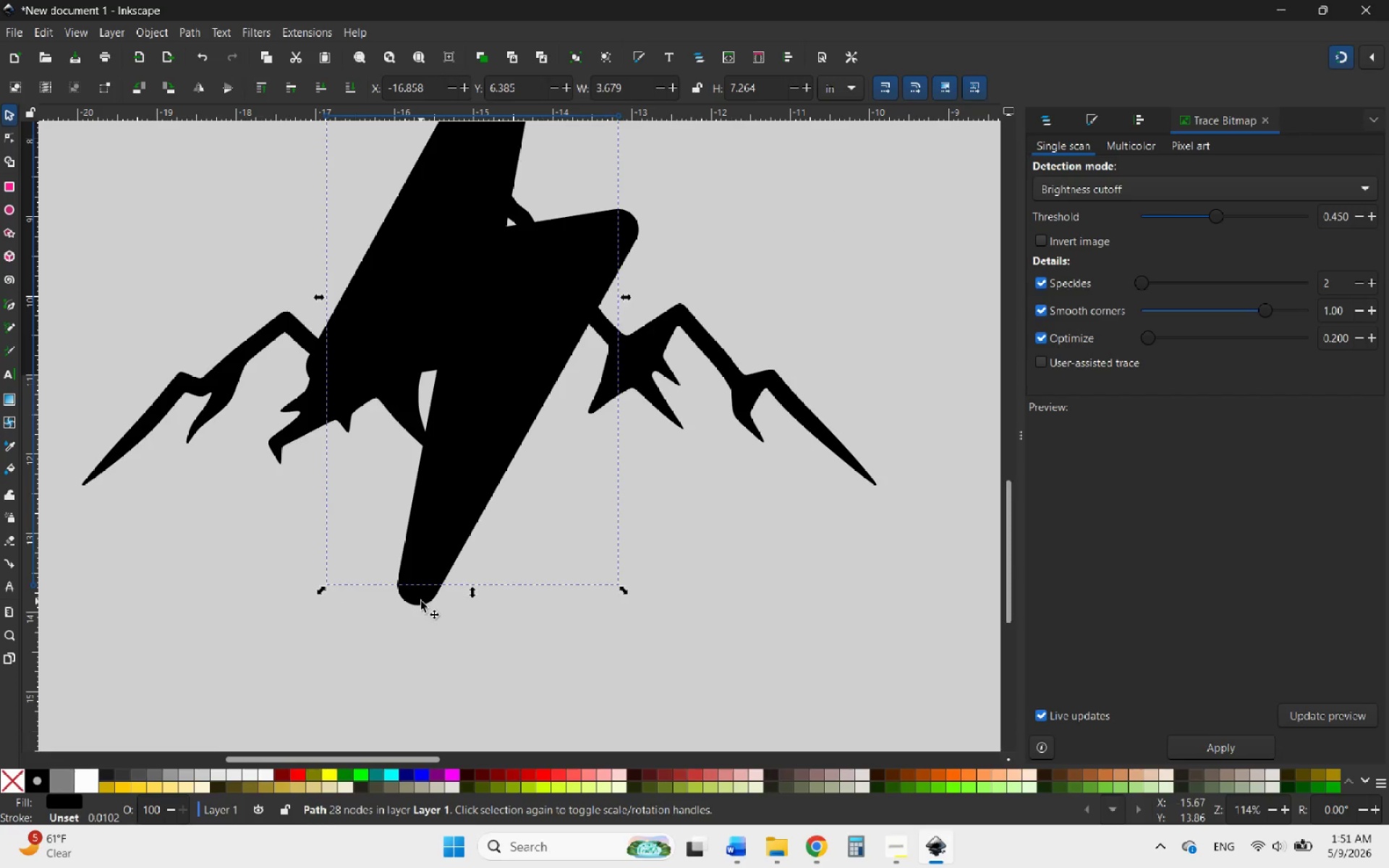 
left_click([421, 601])
 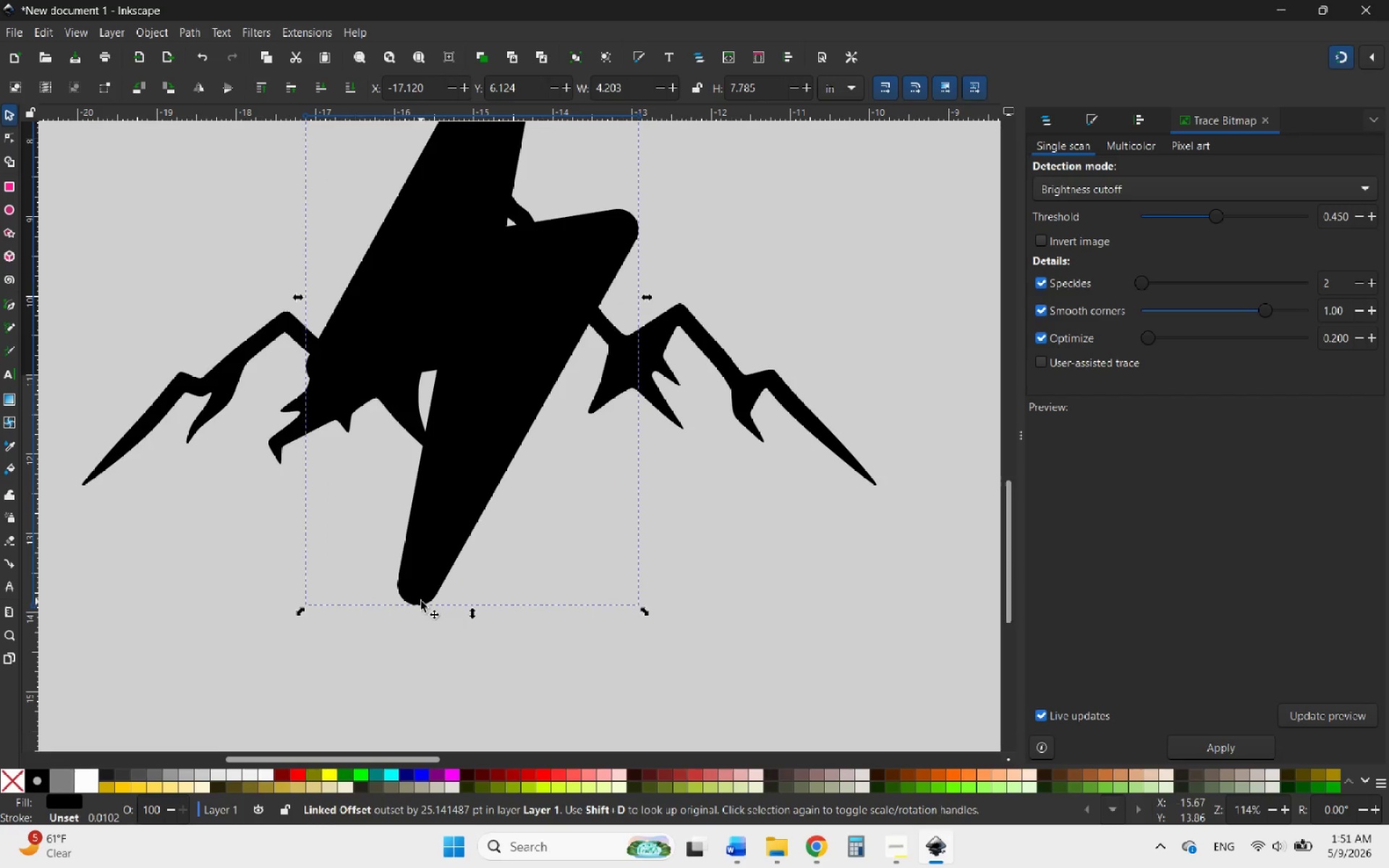 
hold_key(key=ControlLeft, duration=1.06)
left_click([215, 406])
 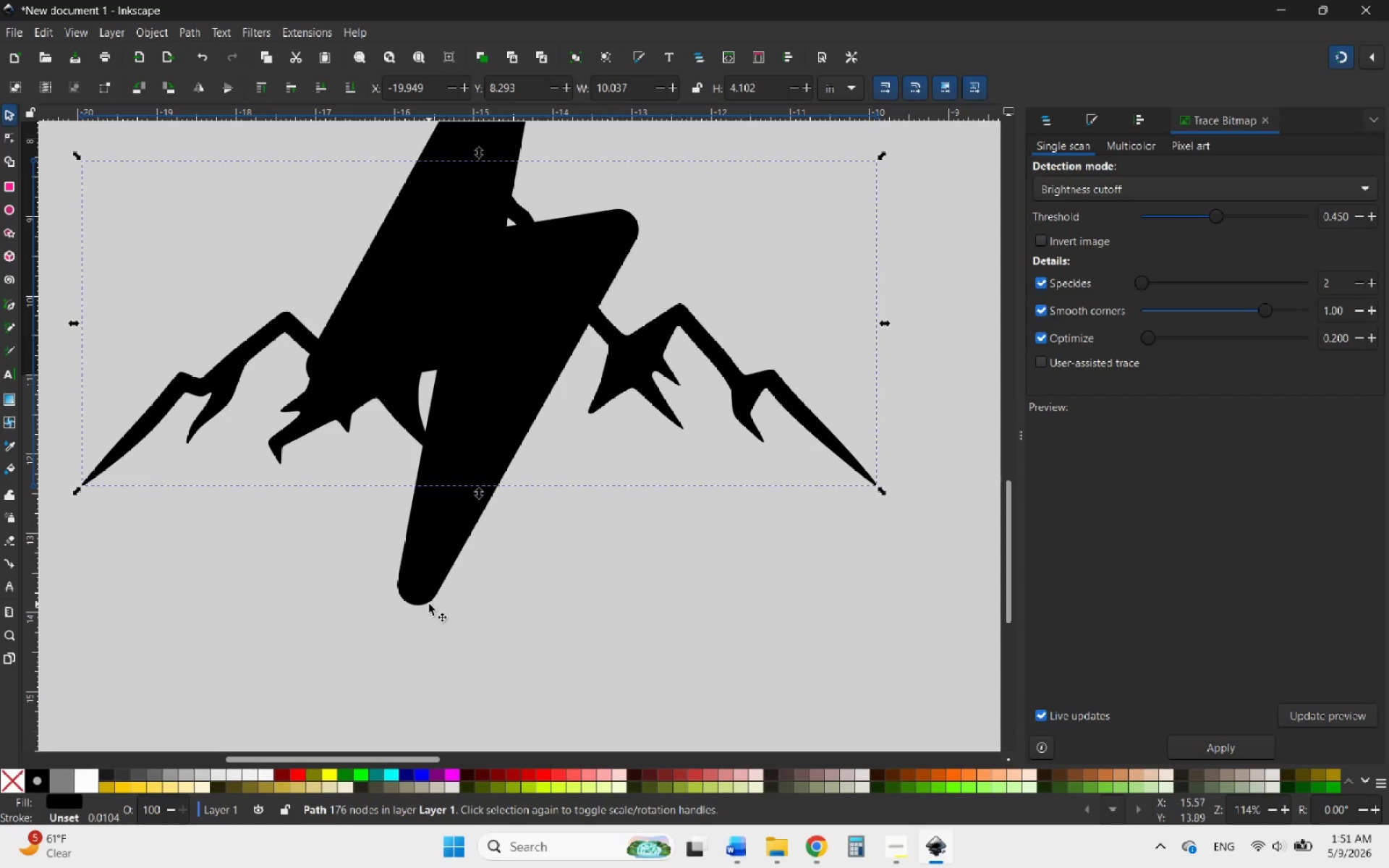 
hold_key(key=ShiftLeft, duration=0.88)
left_click([417, 601])
 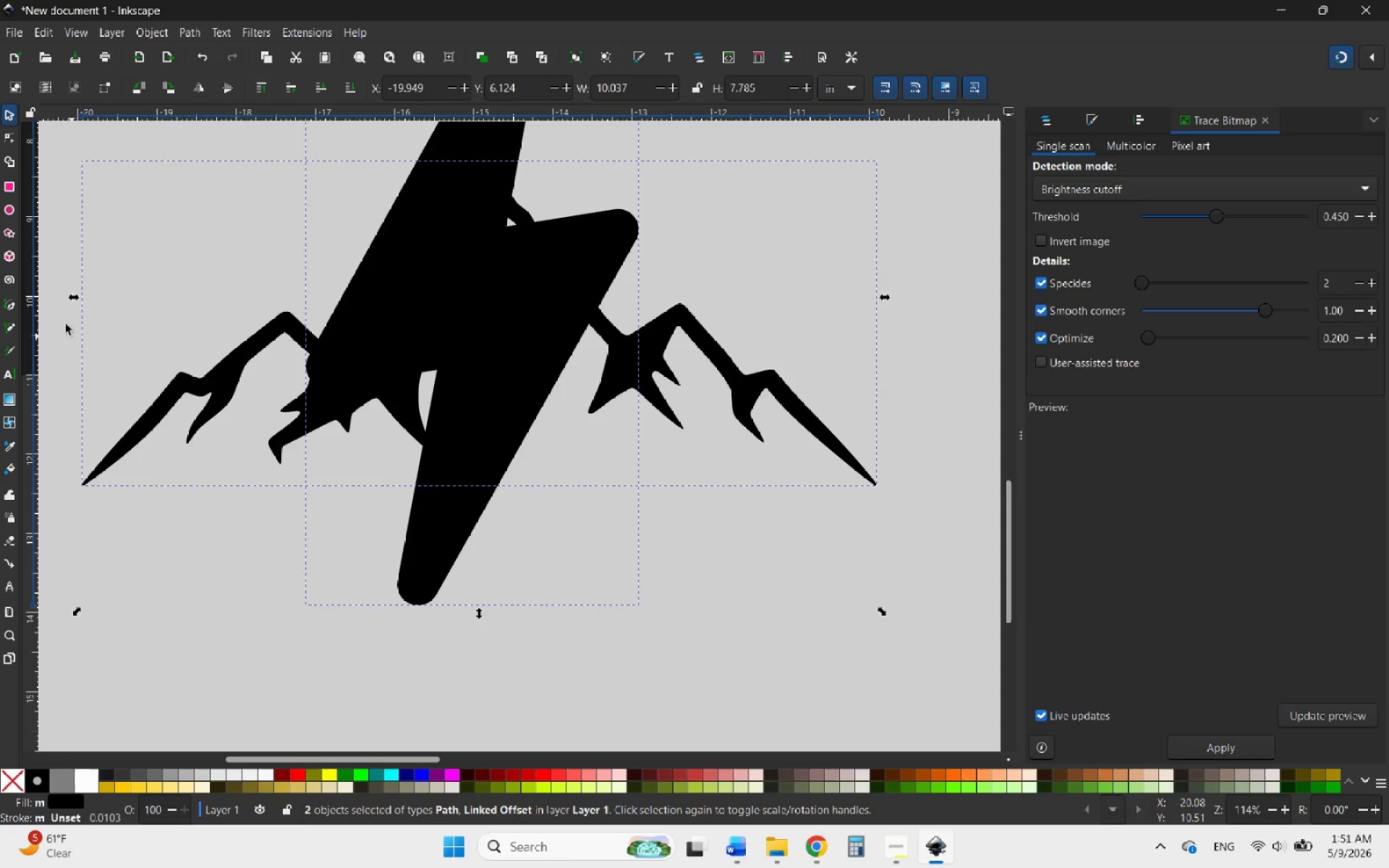 
mouse_move([17, 169])
 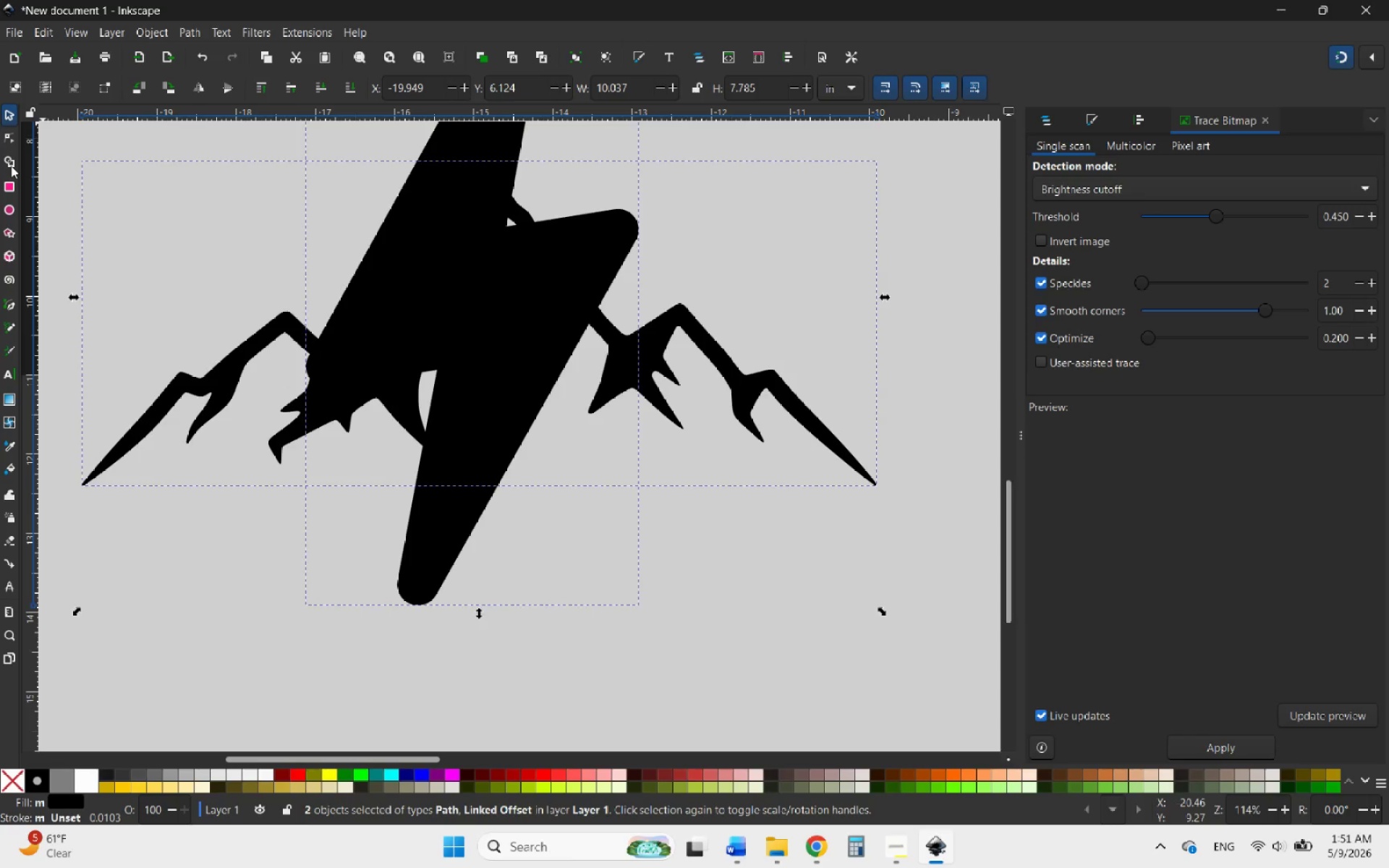 
left_click([11, 162])
 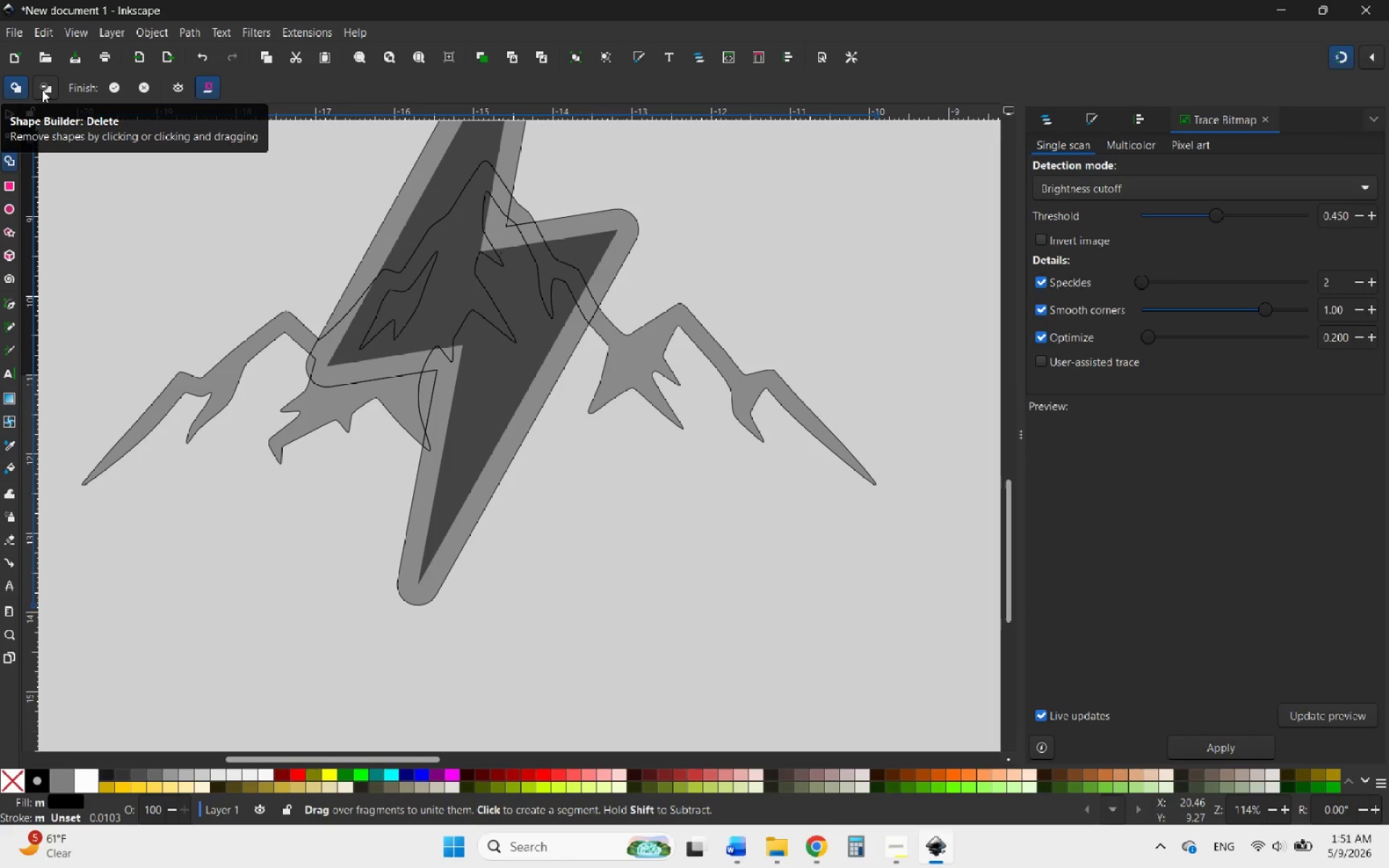 
wait(5.34)
 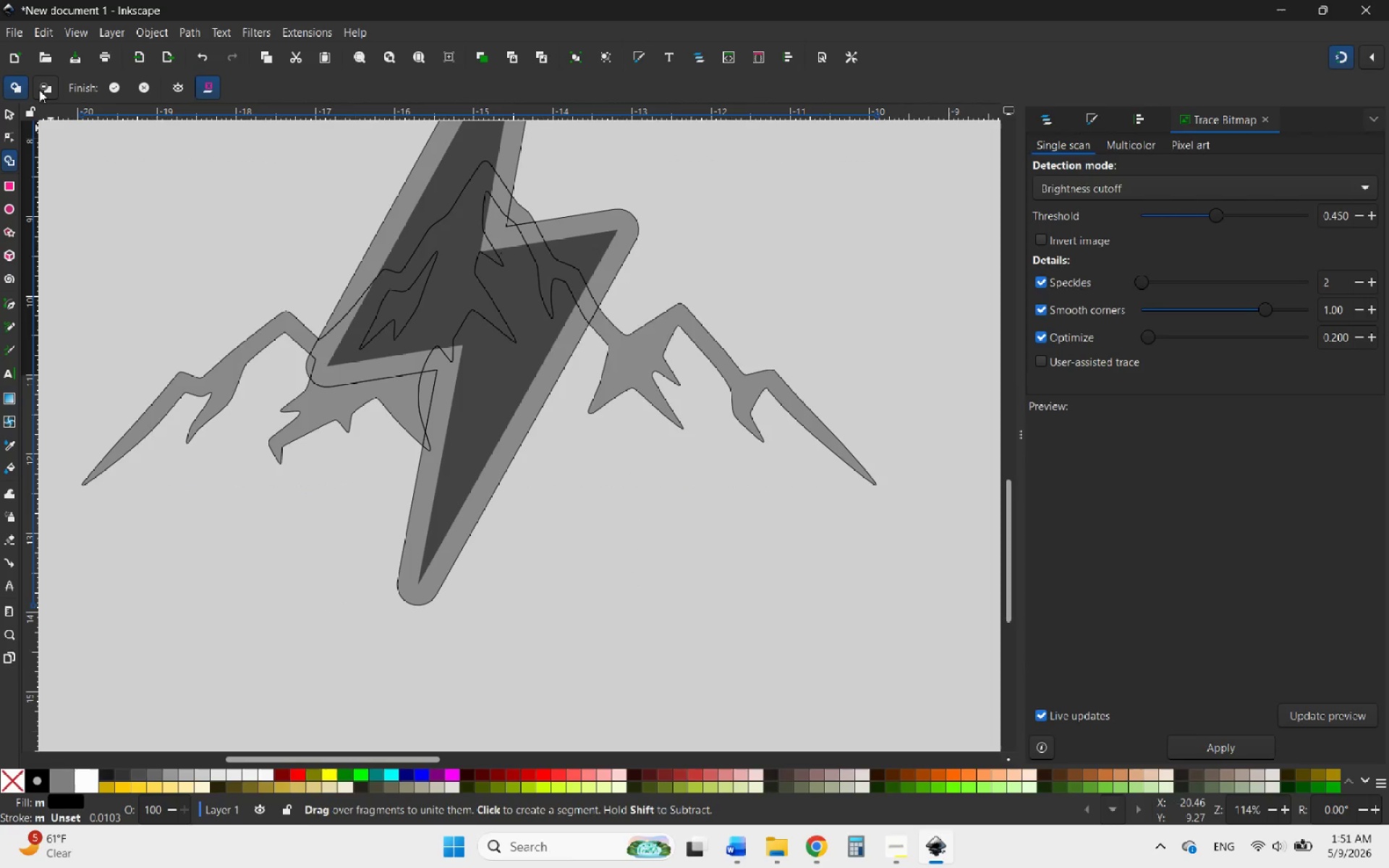 
left_click([42, 90])
 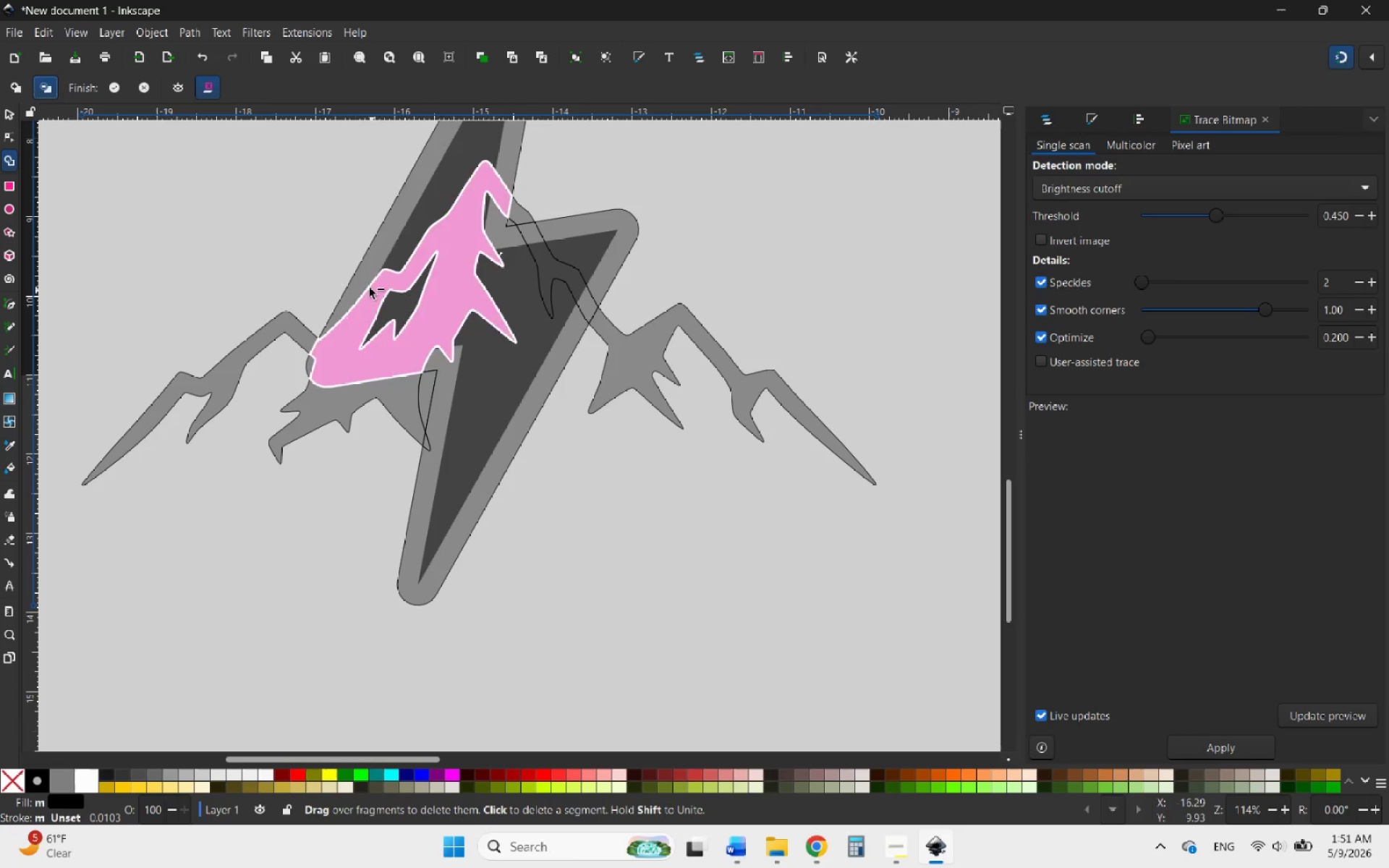 
left_click_drag(start_coordinate=[369, 272], to_coordinate=[427, 445])
 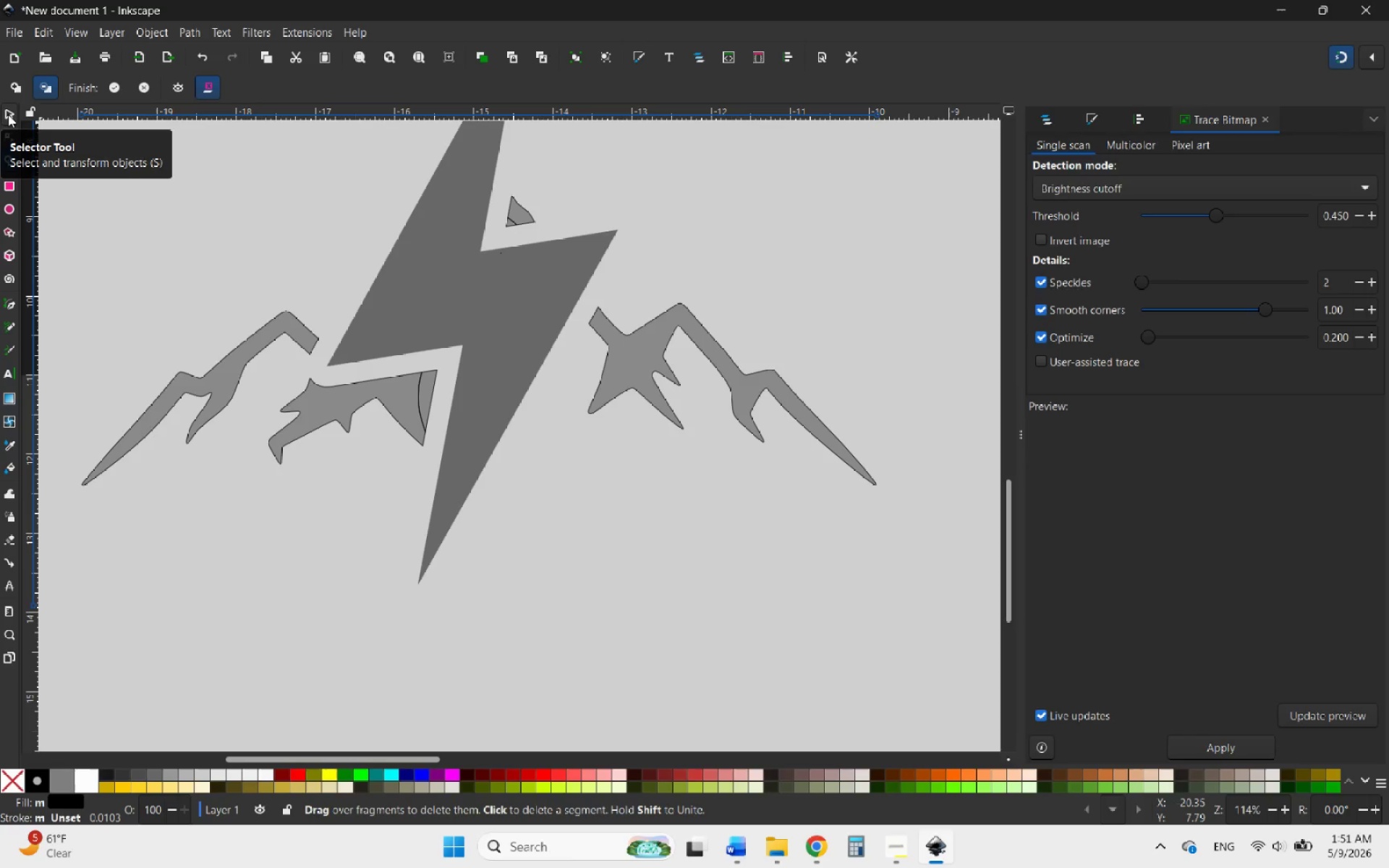 
left_click([8, 114])
 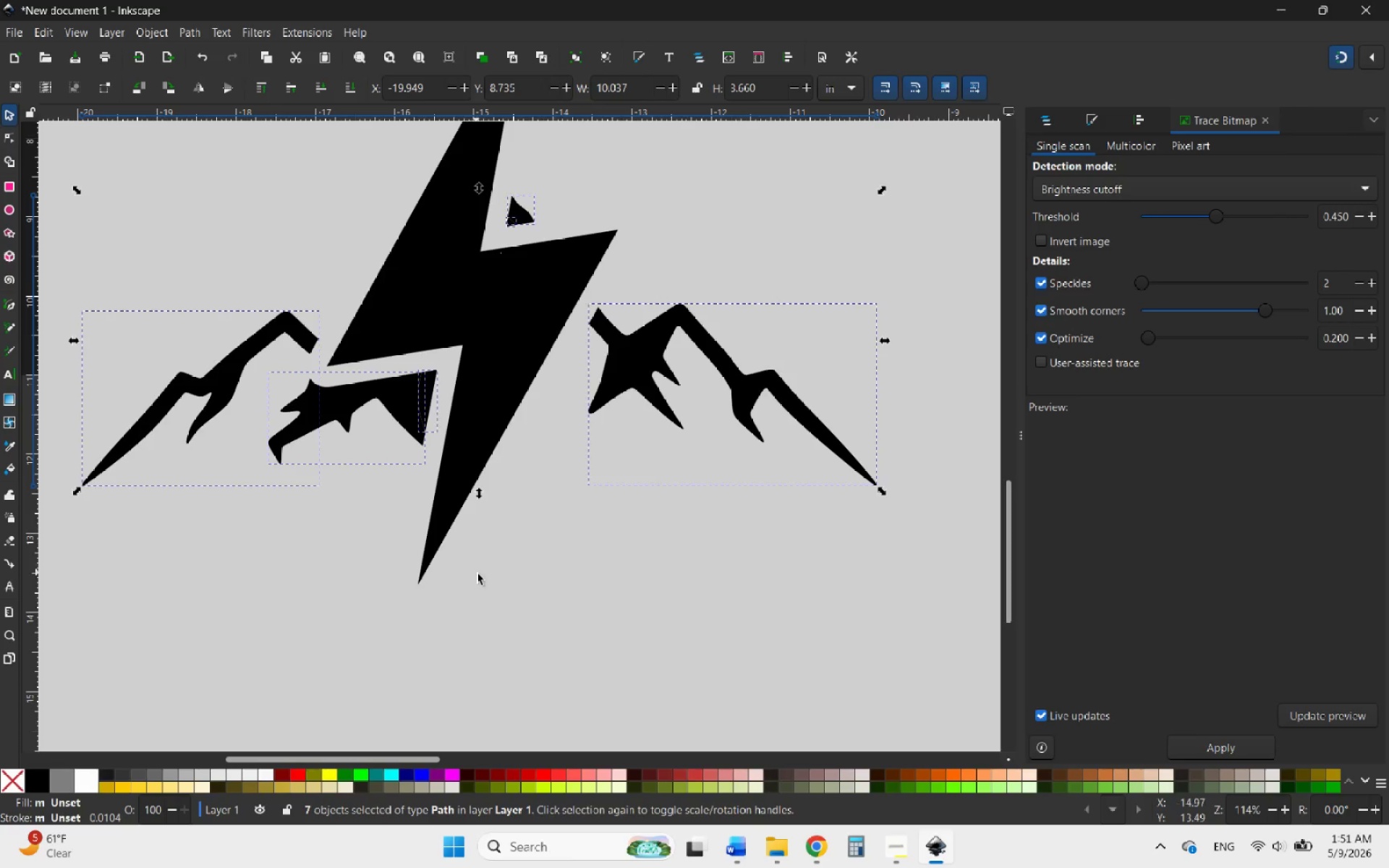 
left_click([477, 574])
 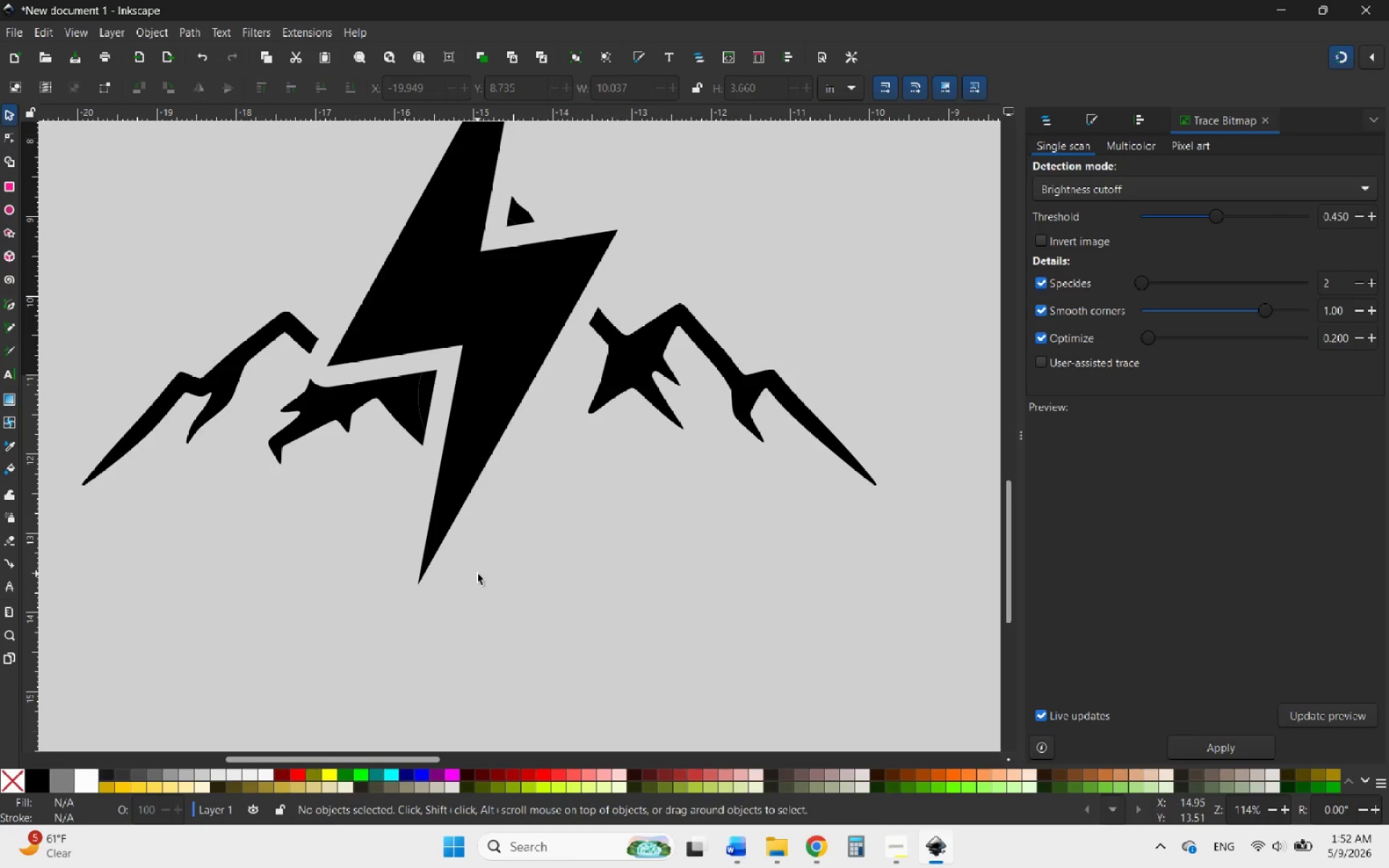 
hold_key(key=ControlLeft, duration=2.03)
scroll: coordinate [480, 608], scroll_direction: down, amount: 3.0
 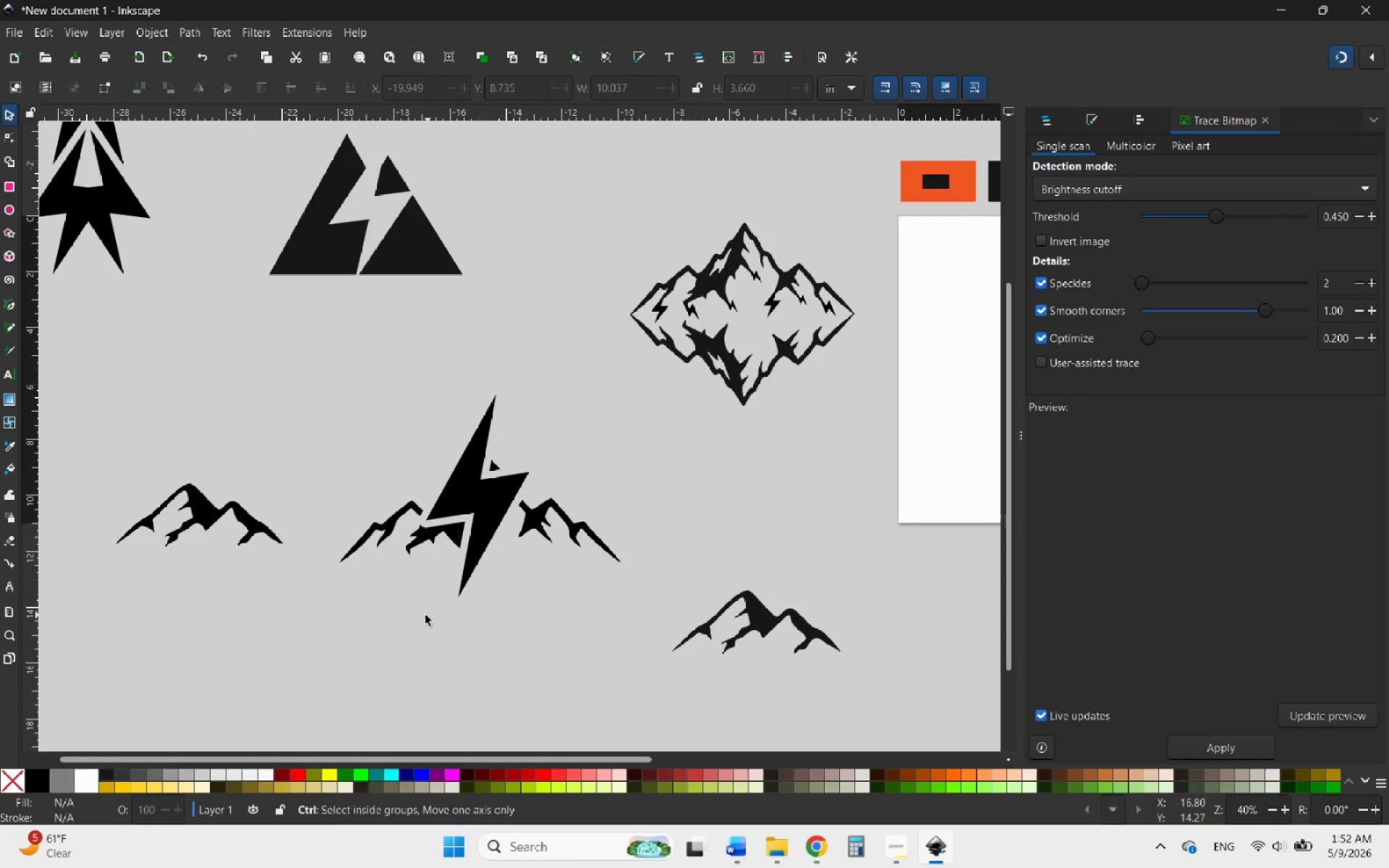 
scroll: coordinate [386, 597], scroll_direction: up, amount: 2.0
 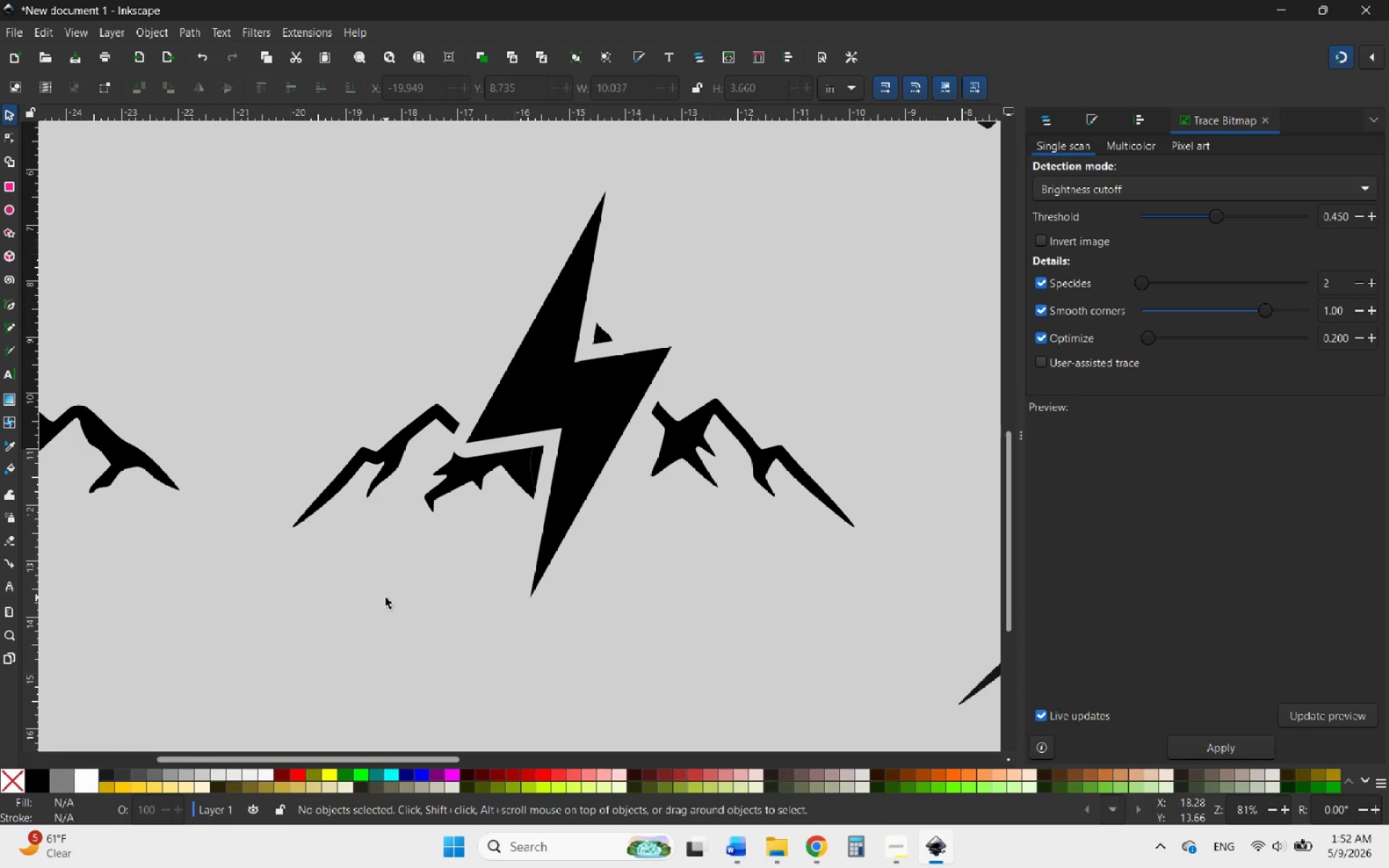 
hold_key(key=ControlLeft, duration=0.62)
scroll: coordinate [399, 600], scroll_direction: down, amount: 1.0
 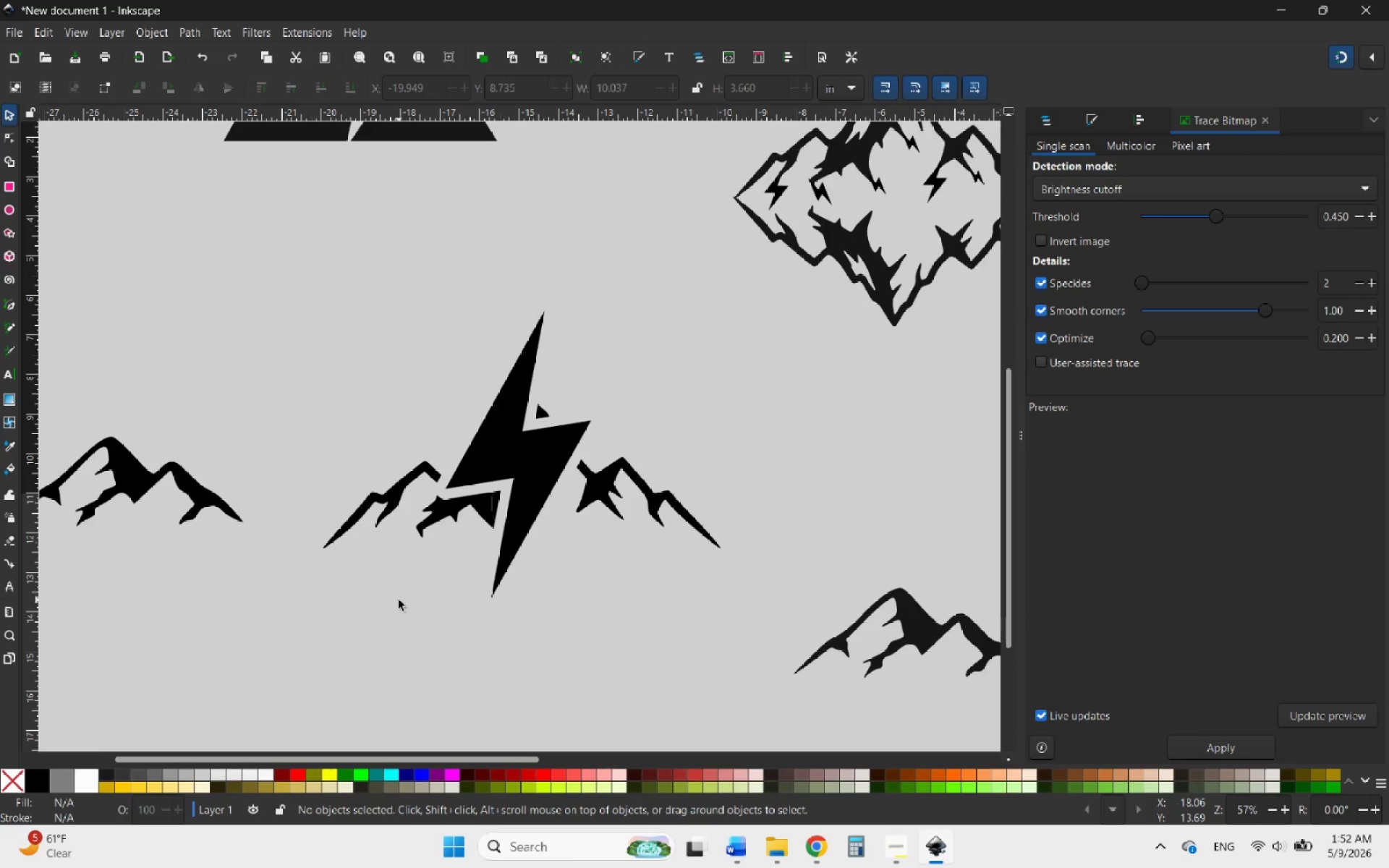 
key(Control+ControlLeft)
 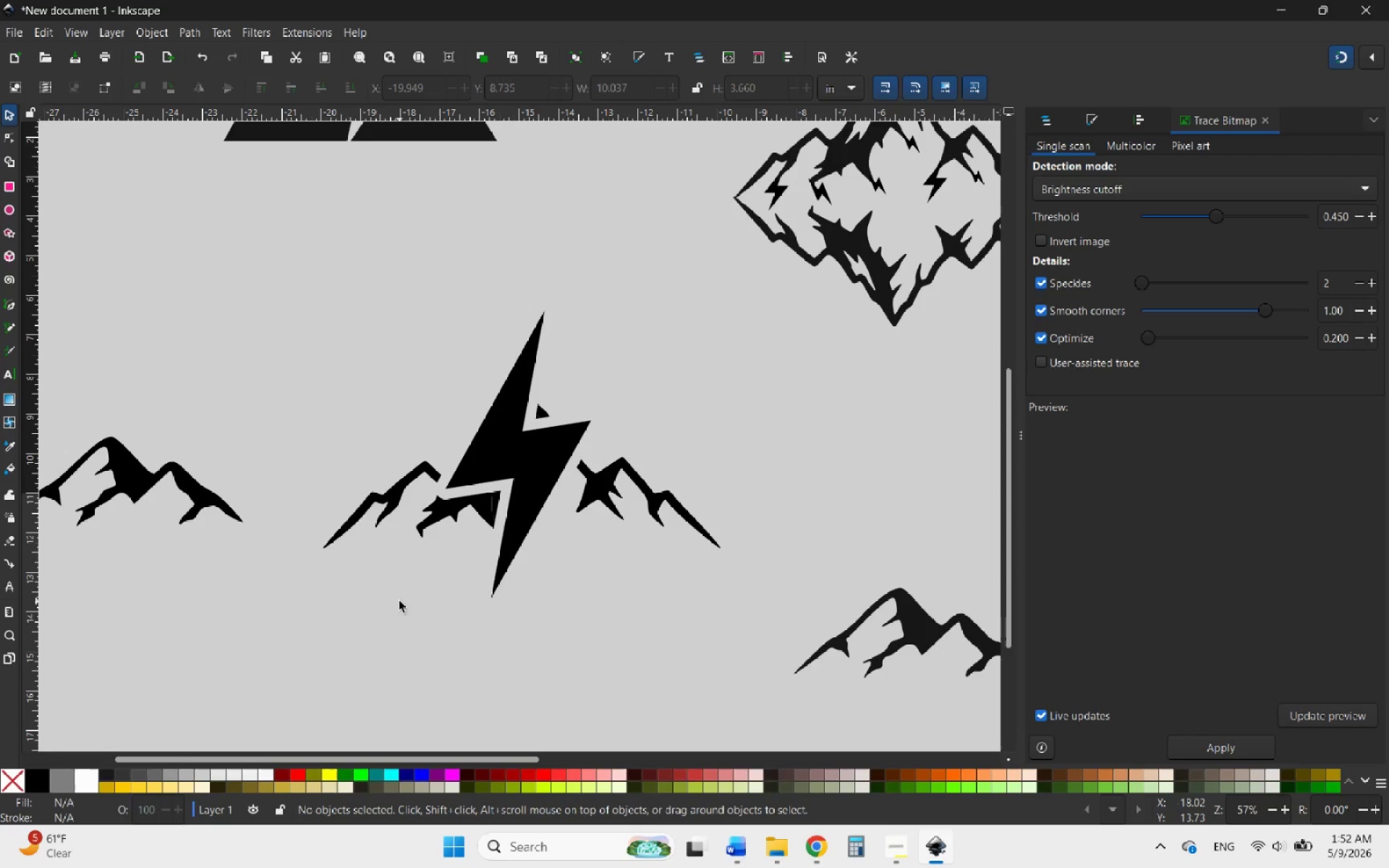 
wait(50.73)
 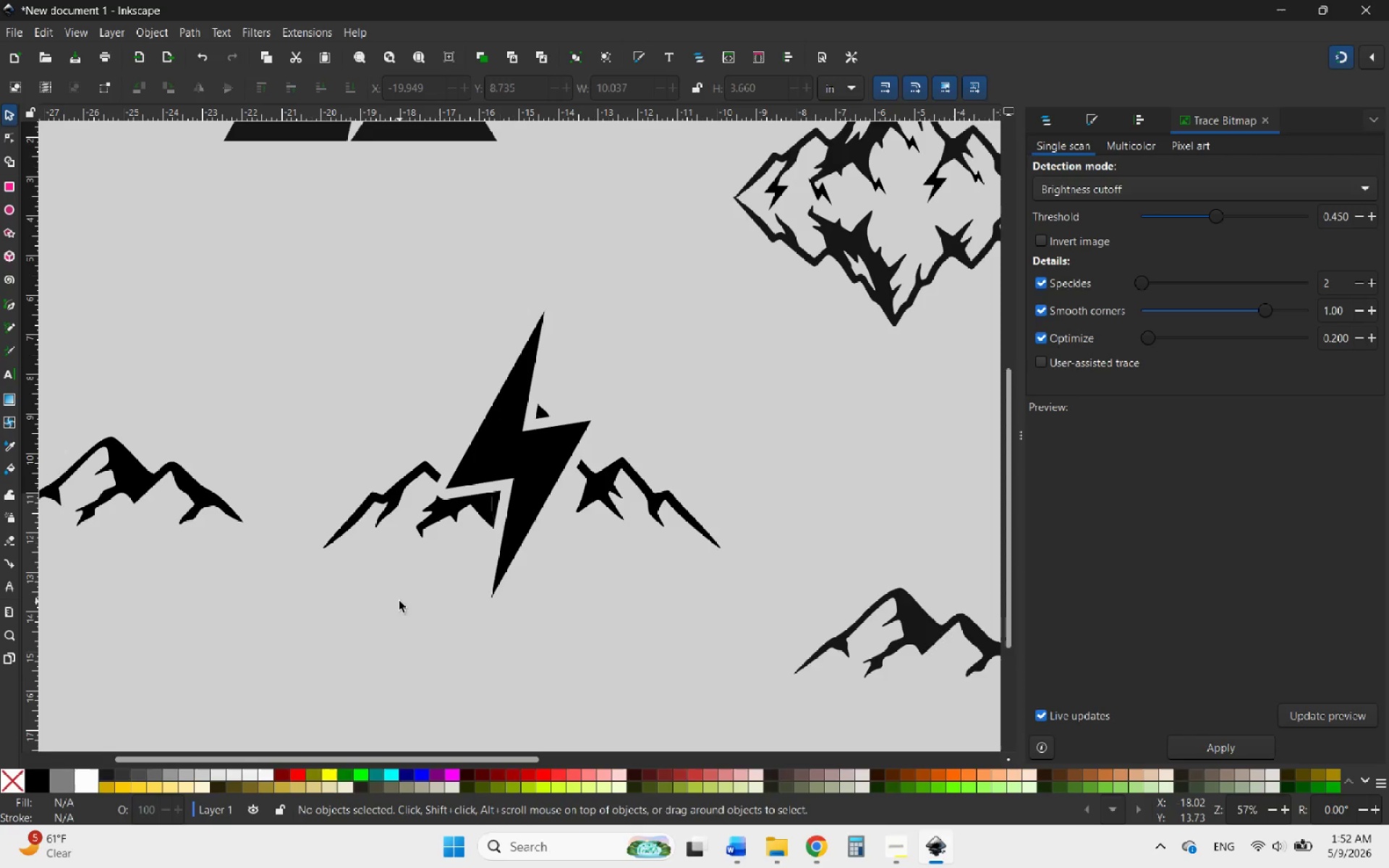 
hold_key(key=ControlLeft, duration=0.64)
scroll: coordinate [550, 613], scroll_direction: down, amount: 3.0
 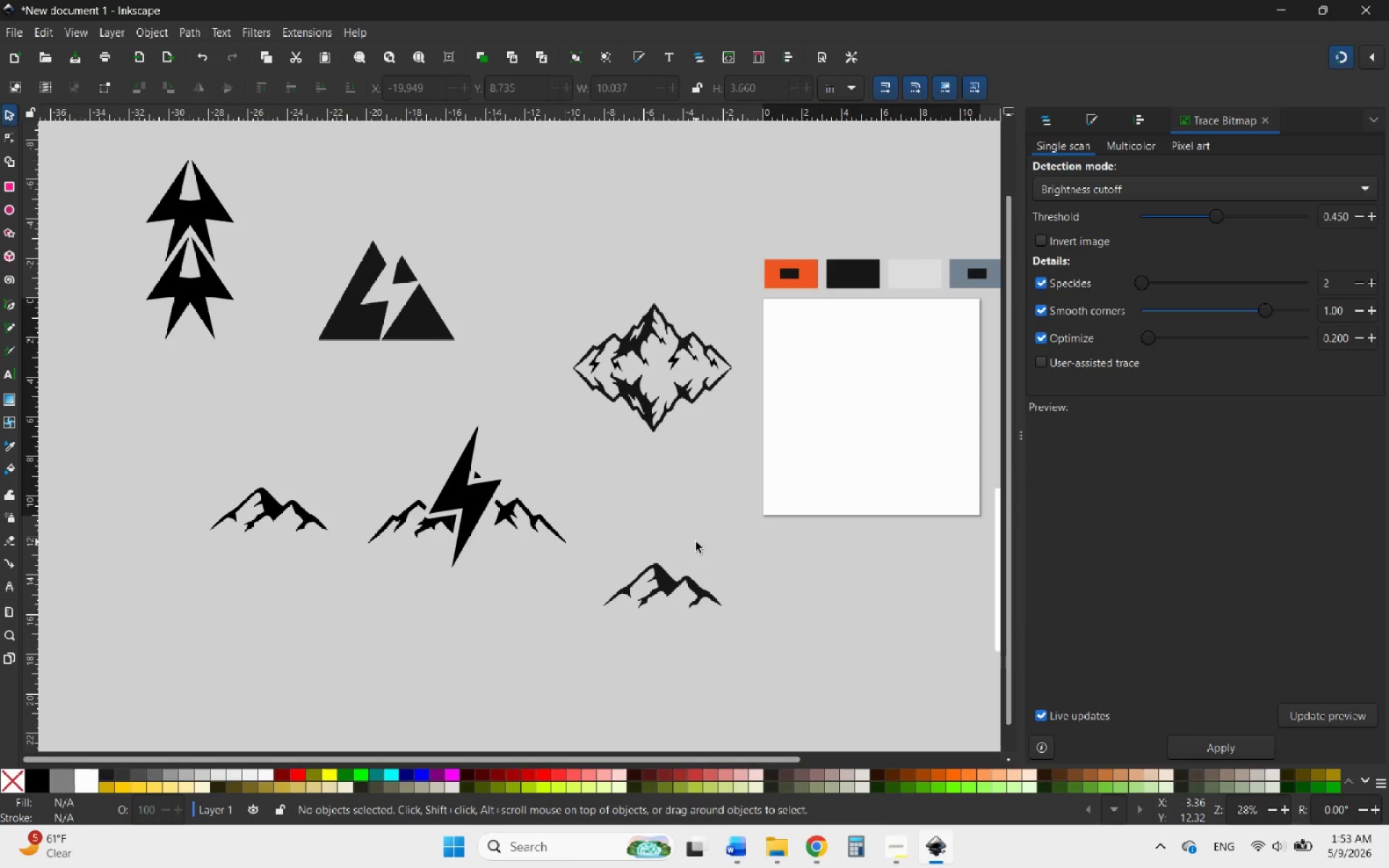 
hold_key(key=ControlLeft, duration=0.95)
scroll: coordinate [661, 345], scroll_direction: up, amount: 3.0
 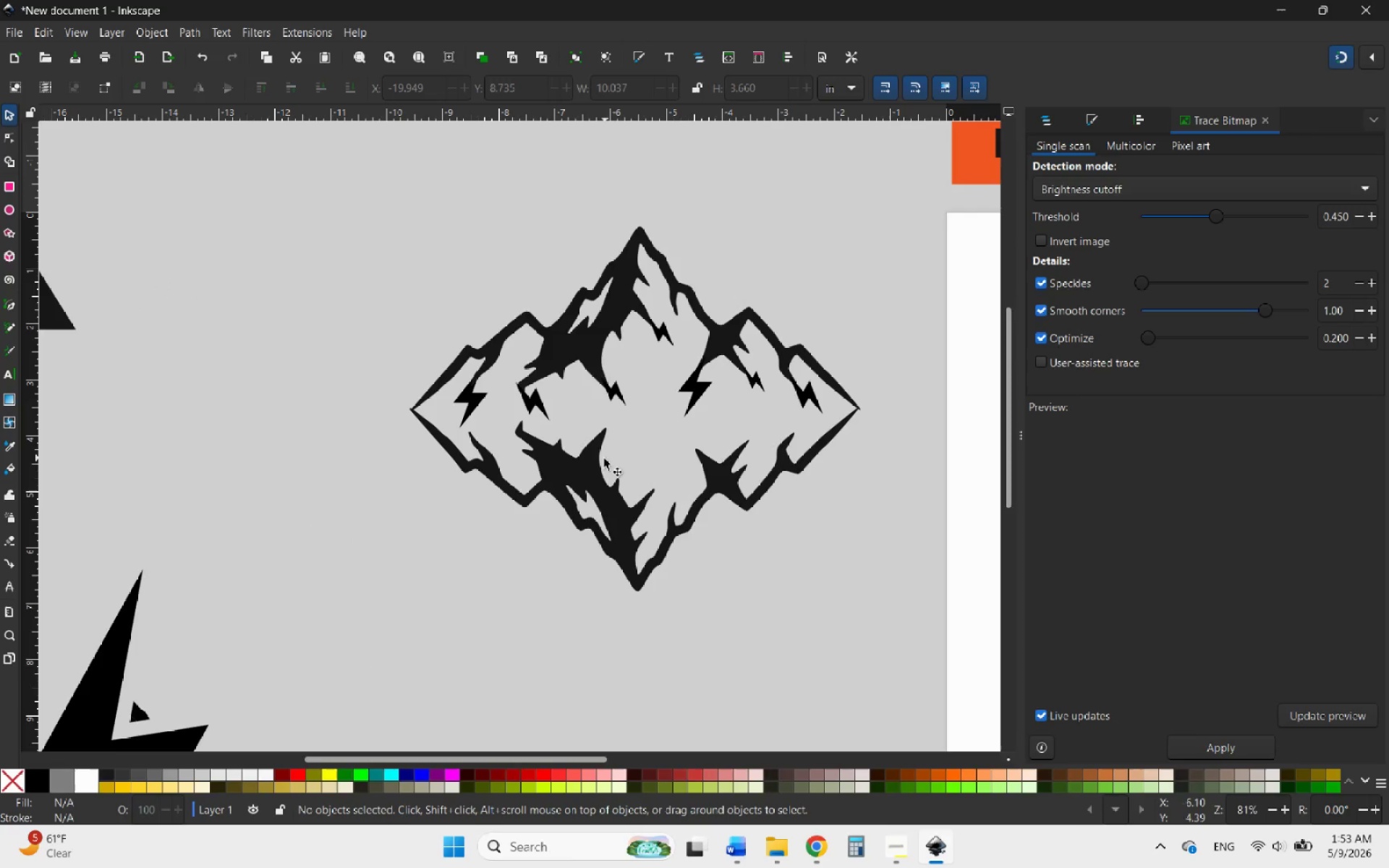 
left_click([585, 468])
 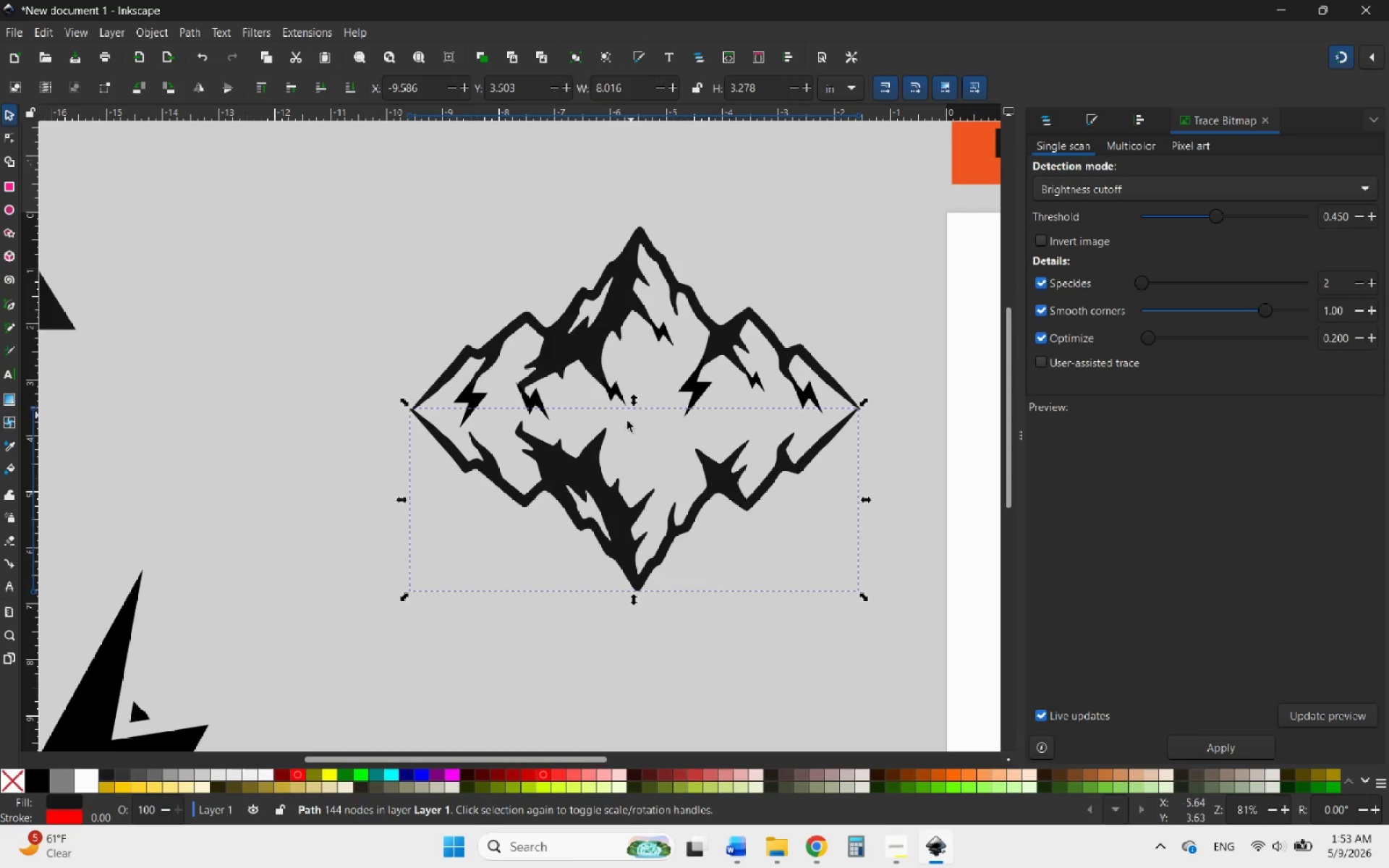 
left_click_drag(start_coordinate=[603, 464], to_coordinate=[604, 533])
 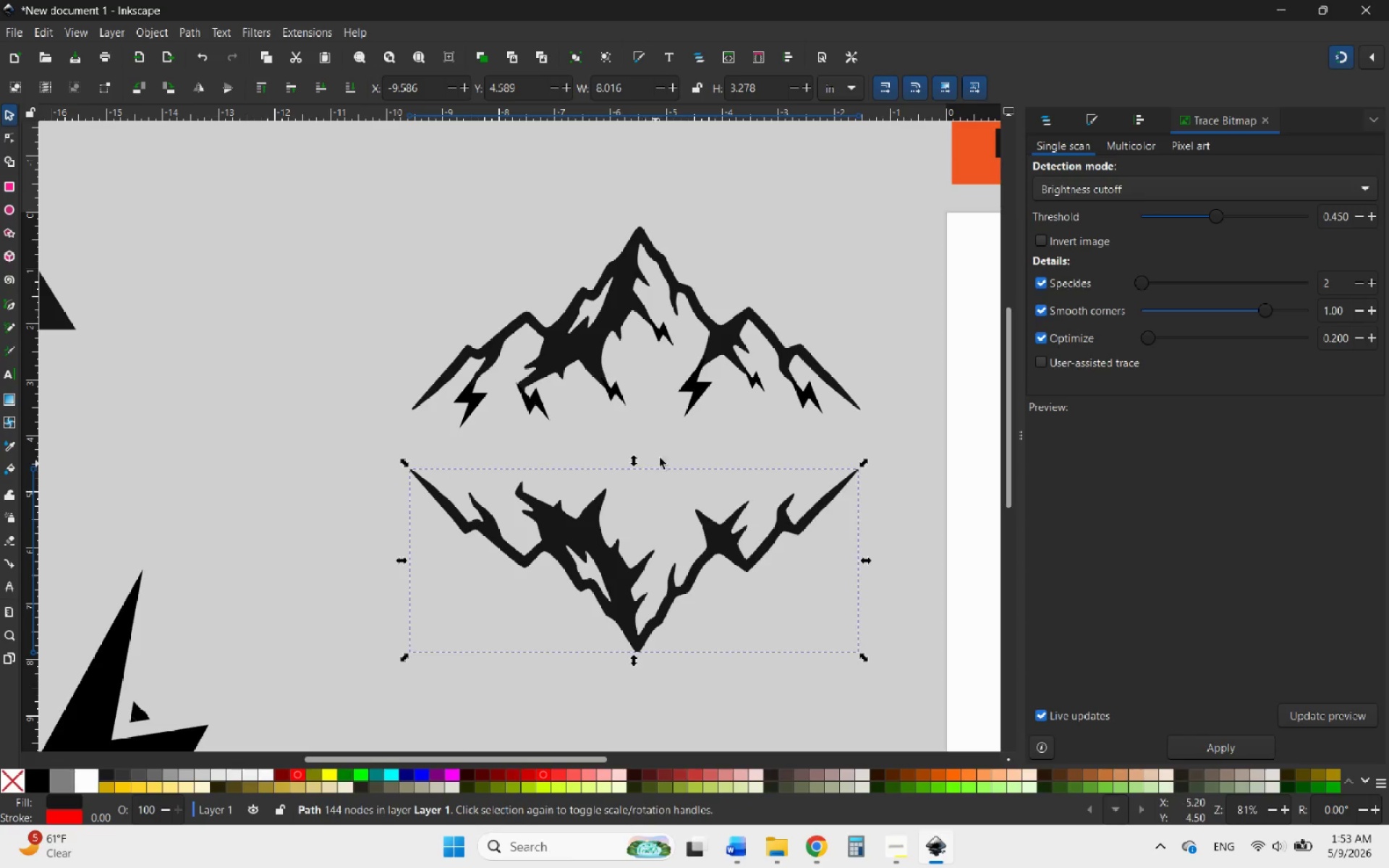 
hold_key(key=ControlLeft, duration=2.2)
 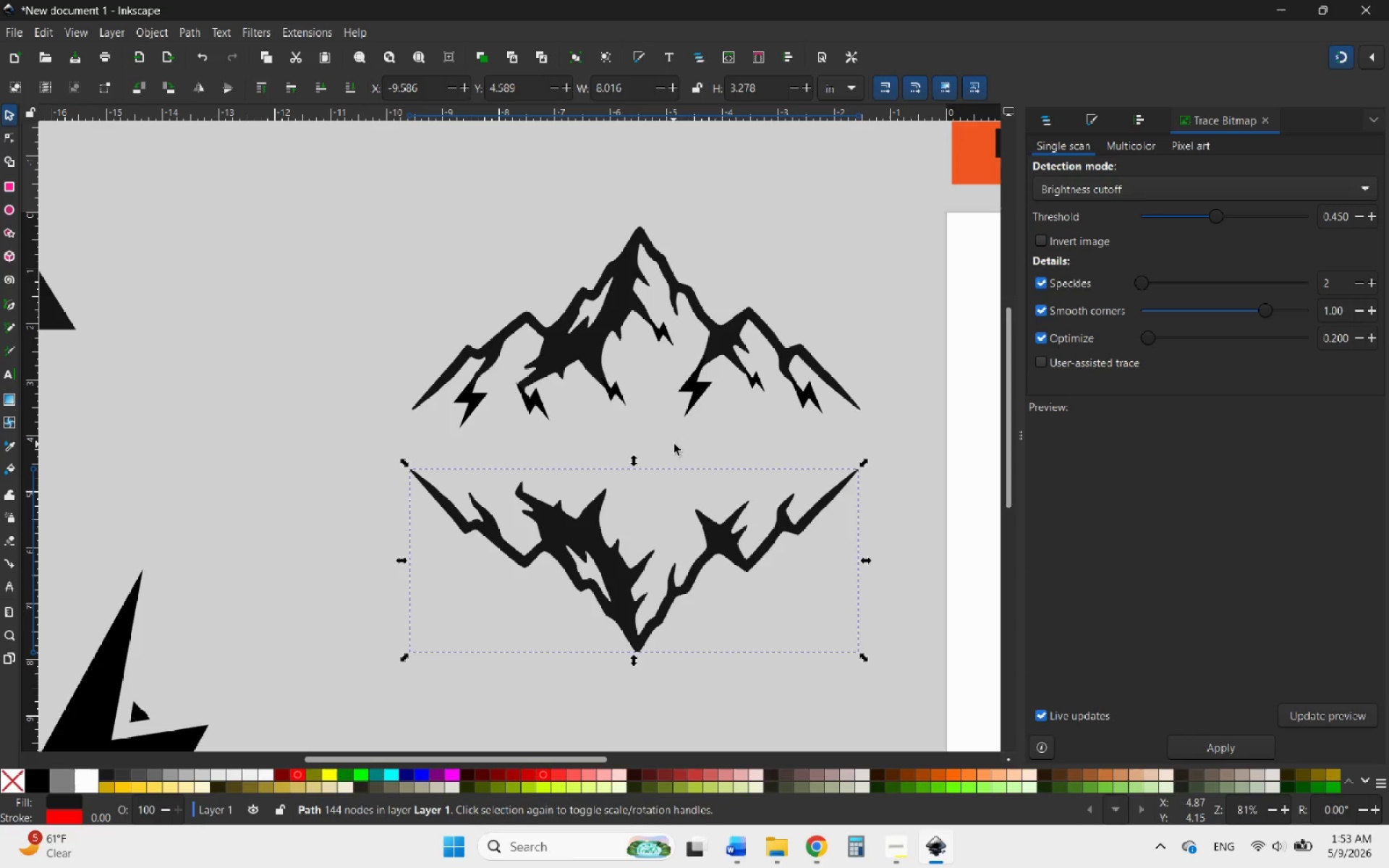 
left_click([674, 444])
 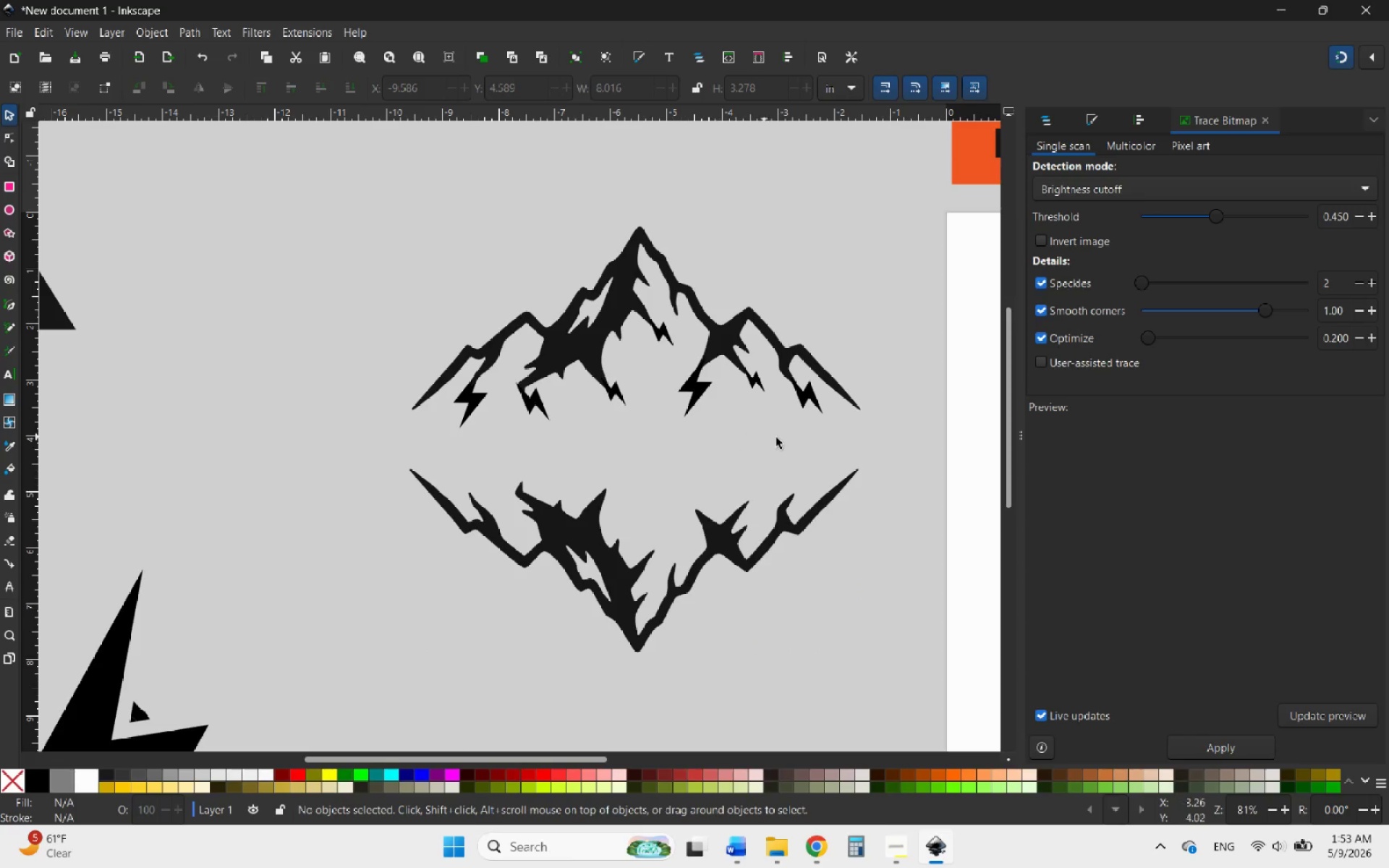 
left_click_drag(start_coordinate=[889, 429], to_coordinate=[341, 215])
 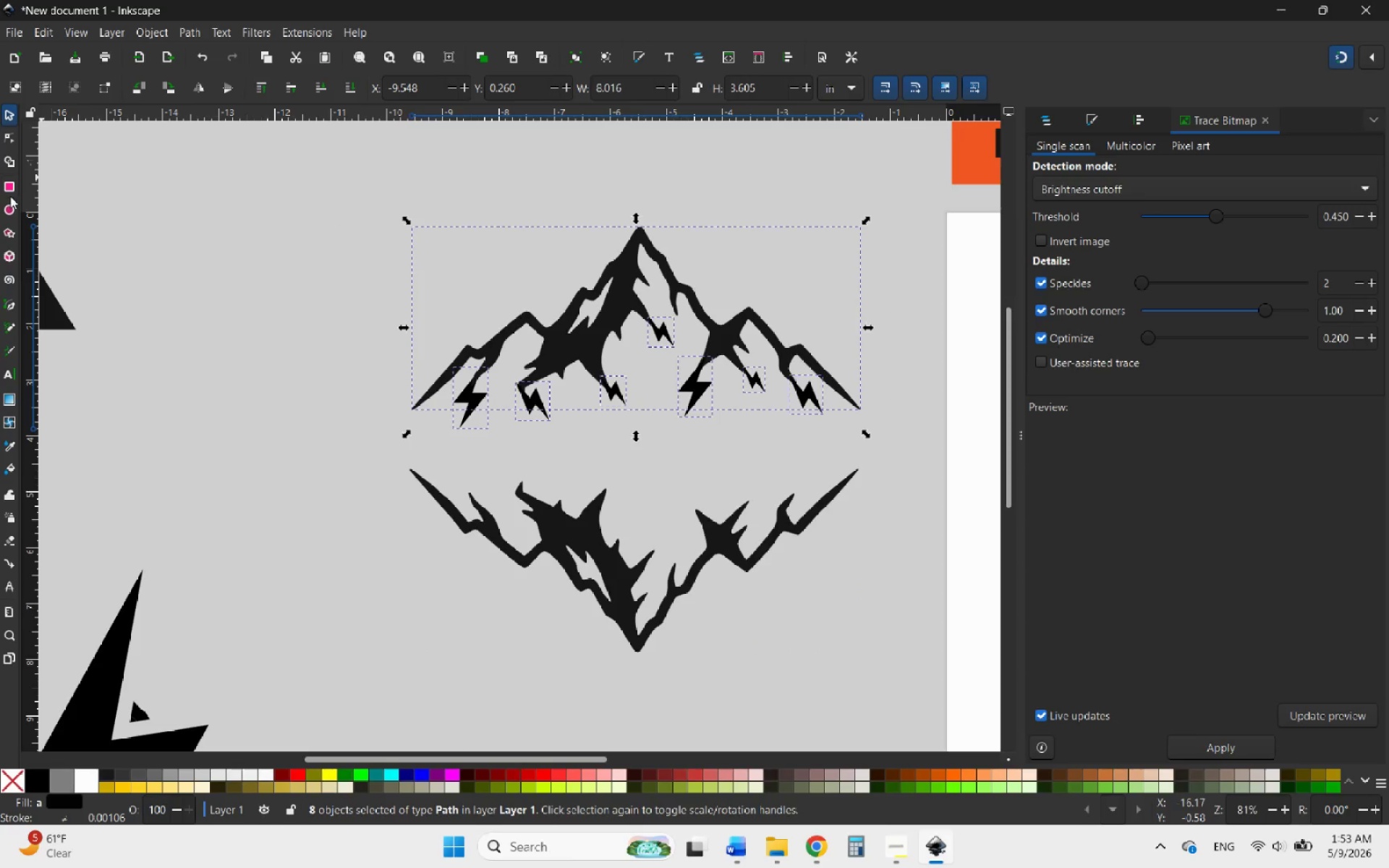 
left_click([10, 161])
 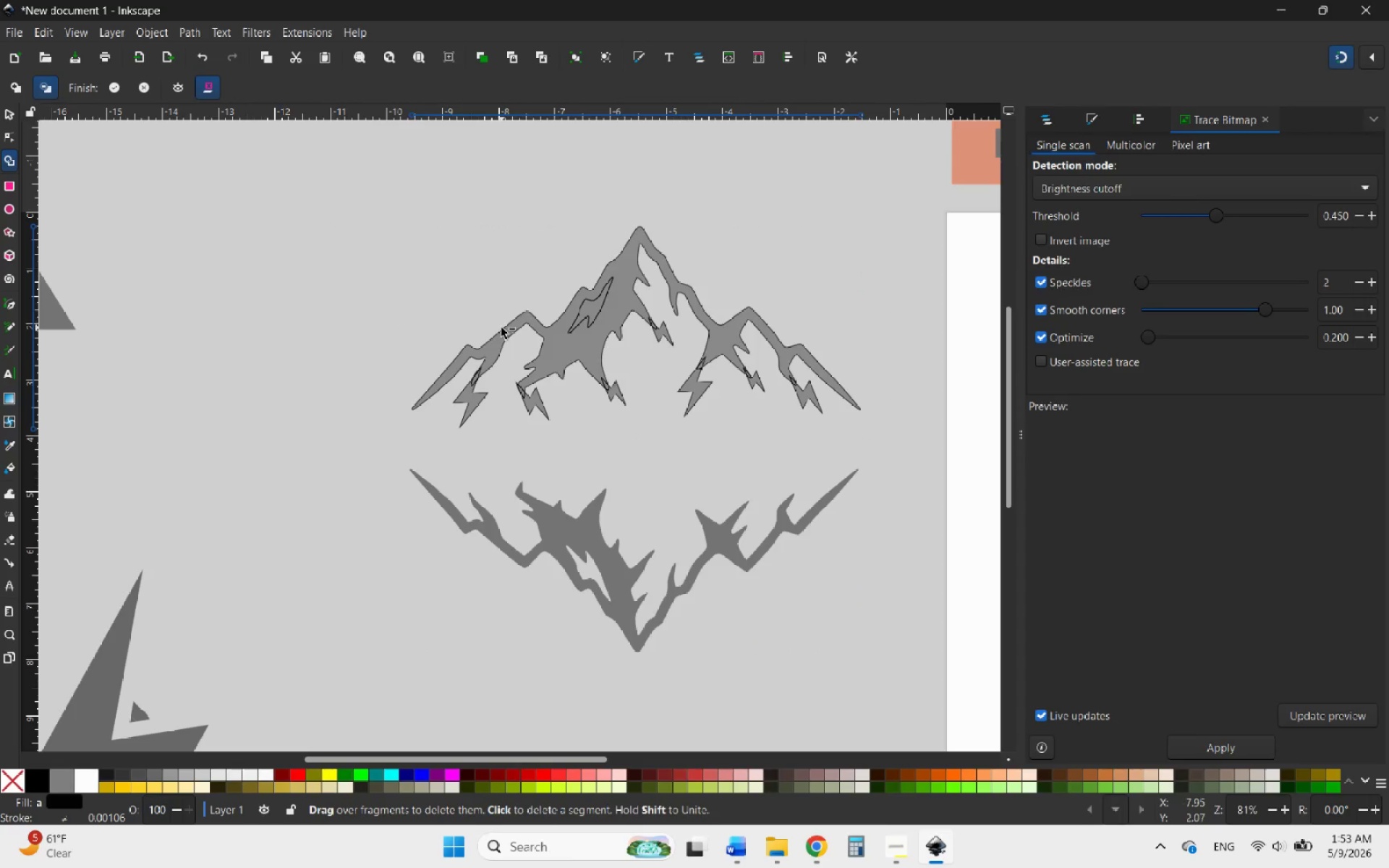 
hold_key(key=ControlLeft, duration=1.39)
scroll: coordinate [528, 340], scroll_direction: up, amount: 6.0
 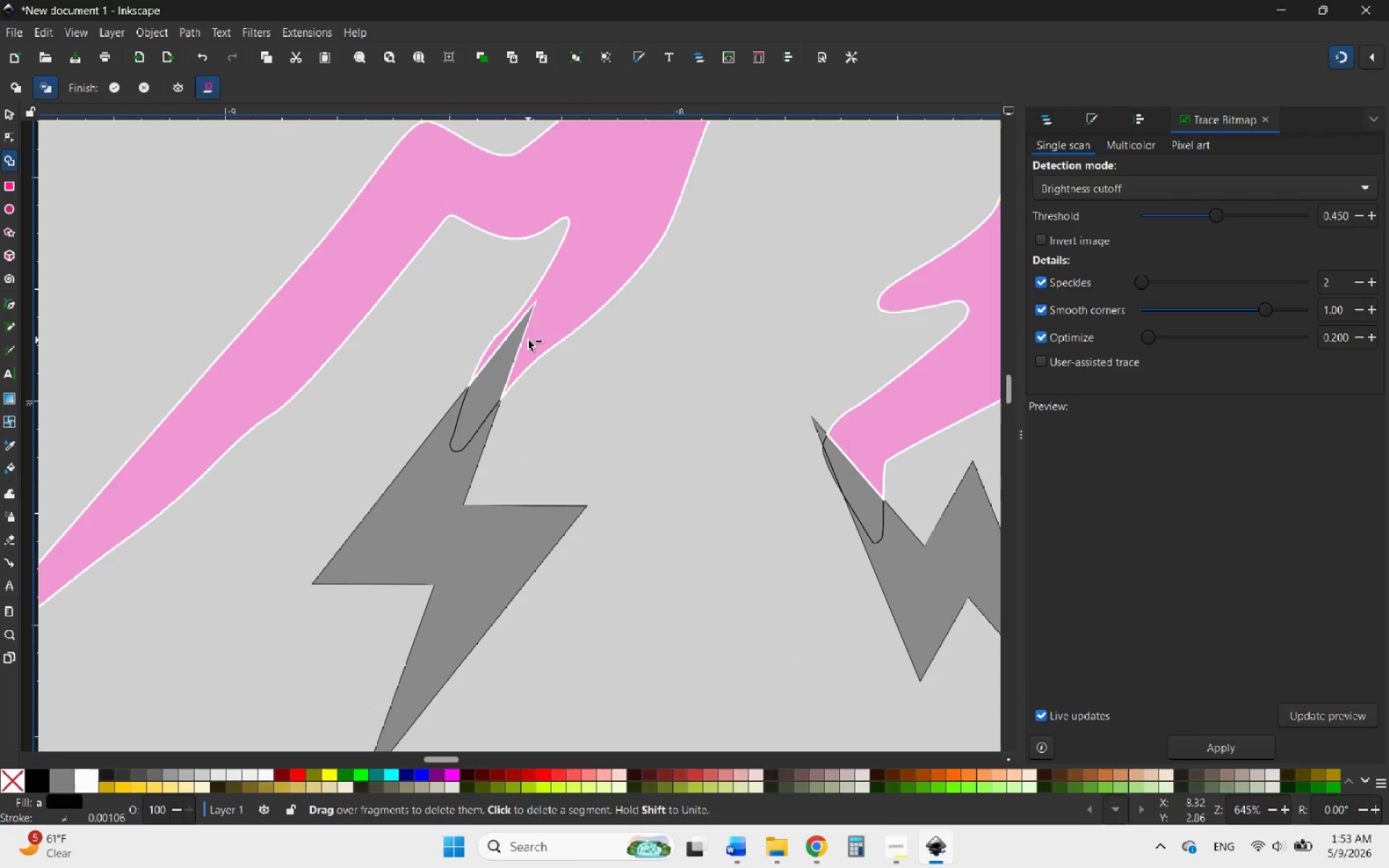 
left_click_drag(start_coordinate=[528, 340], to_coordinate=[432, 466])
 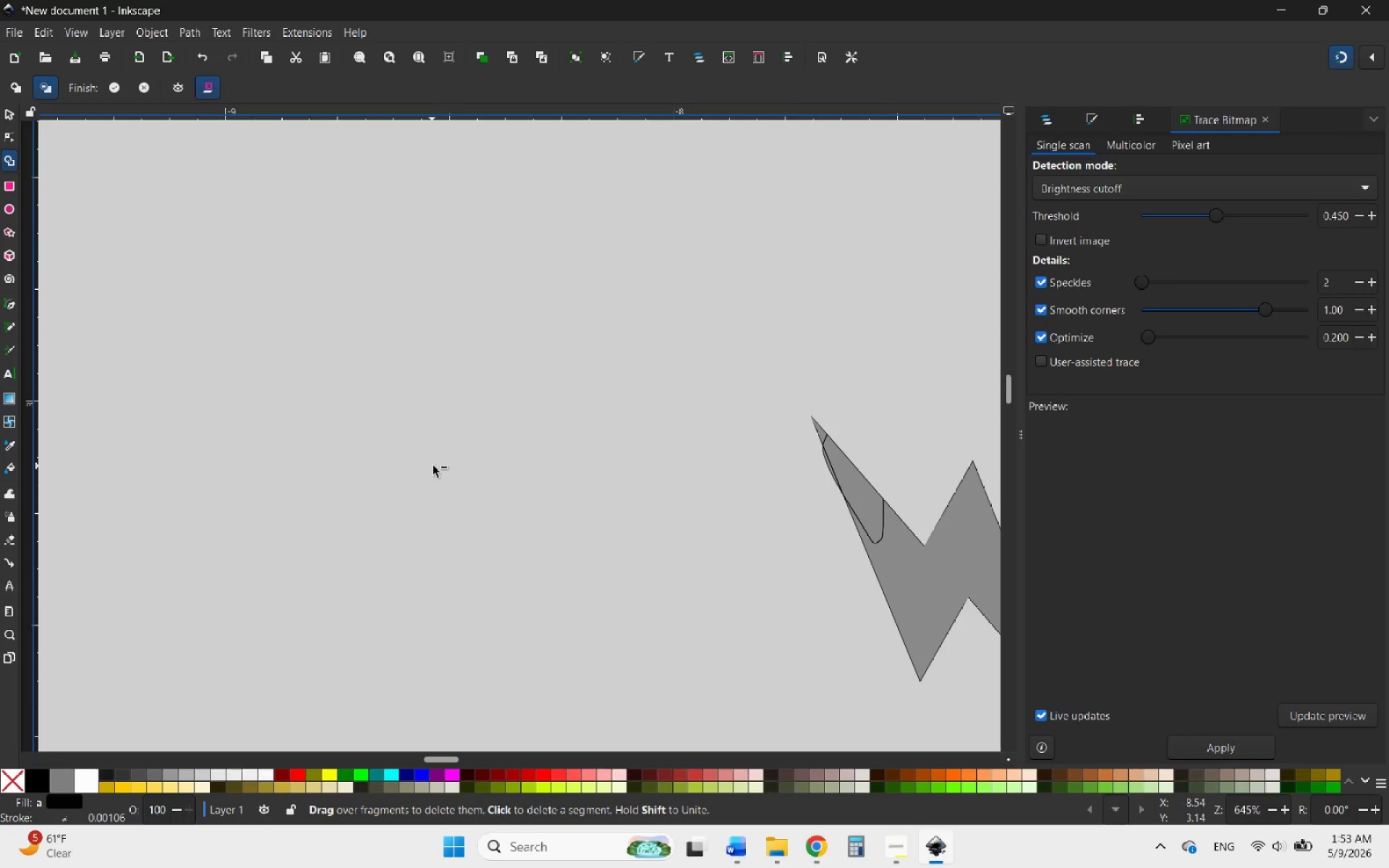 
hold_key(key=ControlLeft, duration=0.61)
 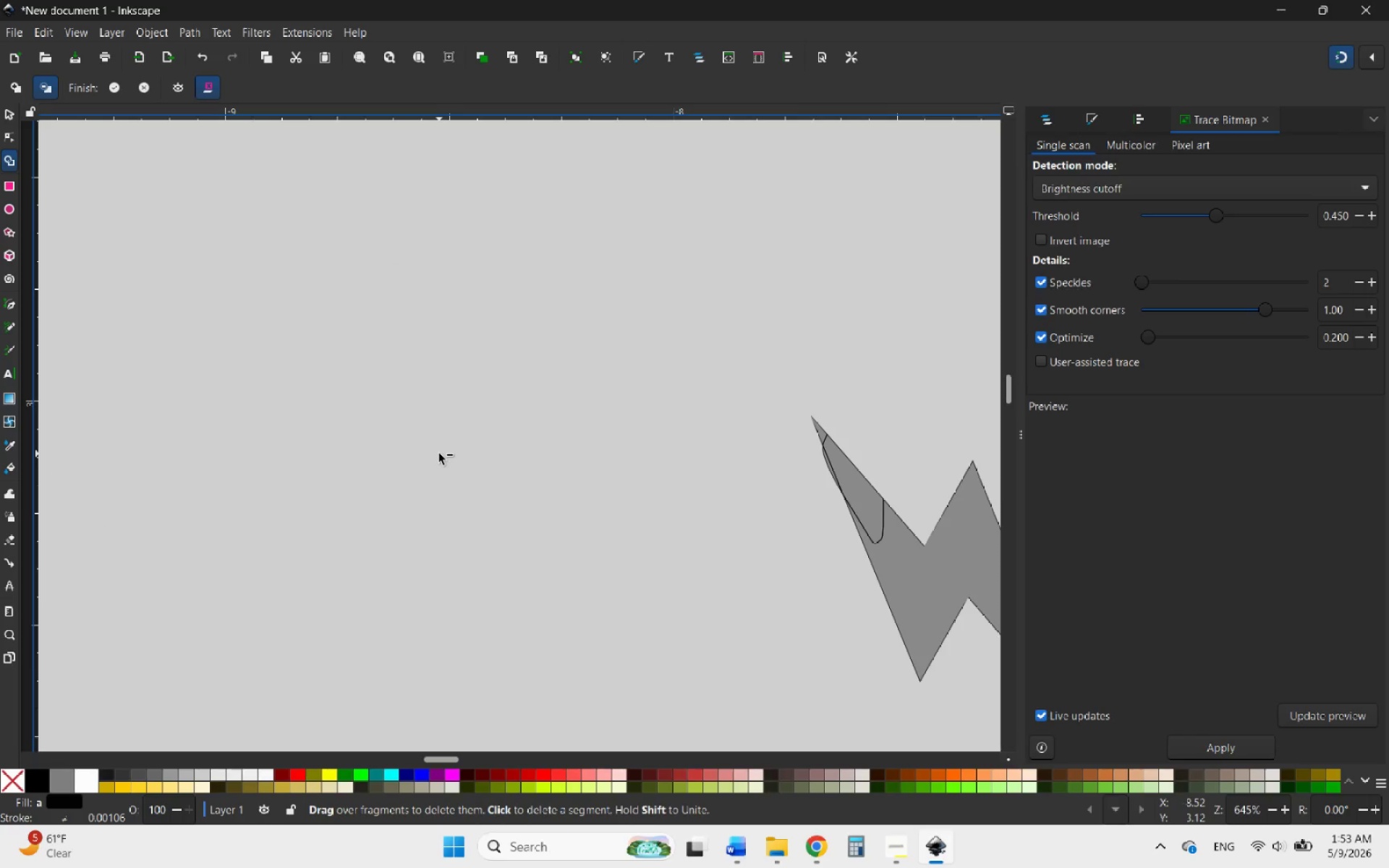 
key(Control+Z)
 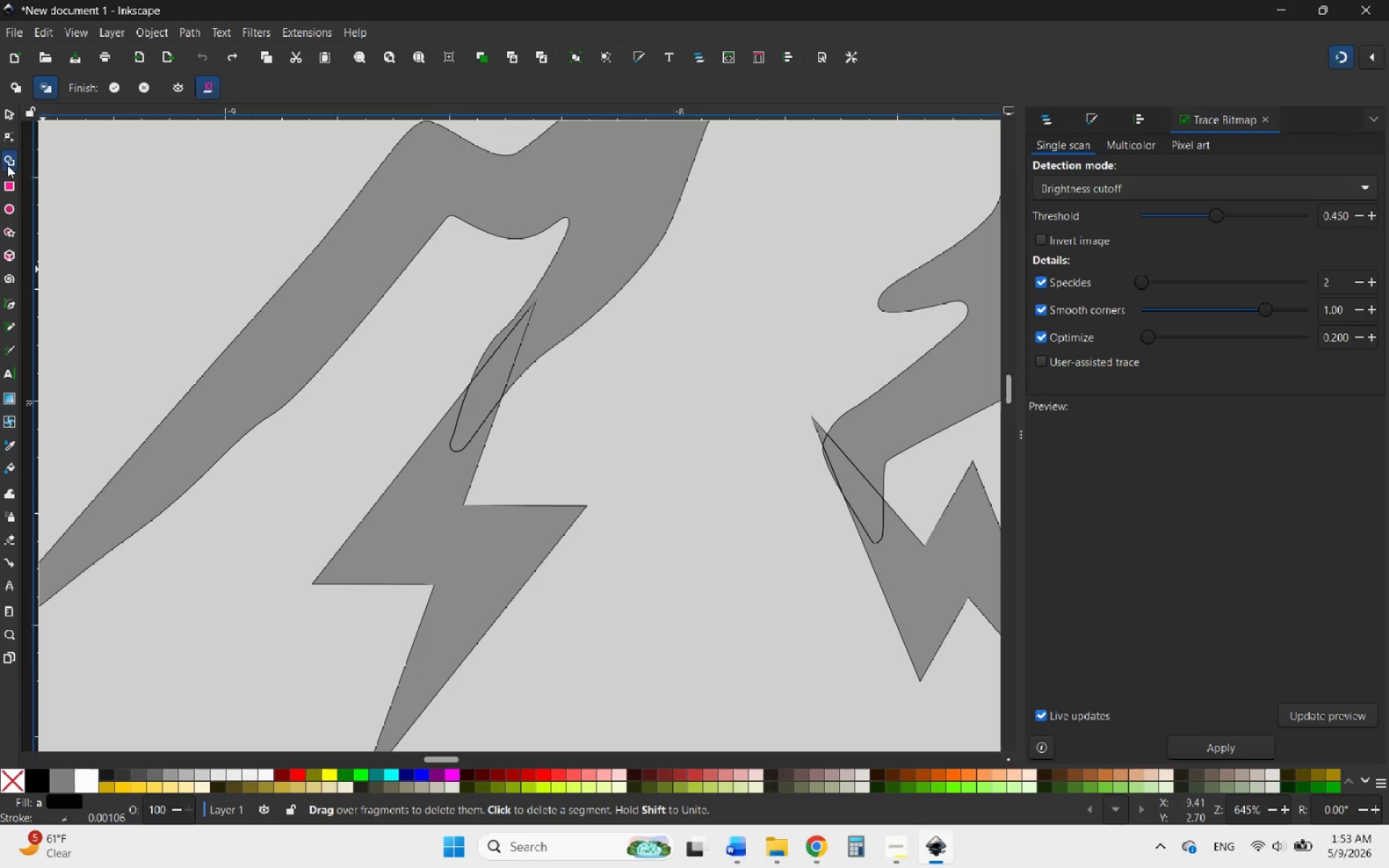 
left_click([20, 90])
 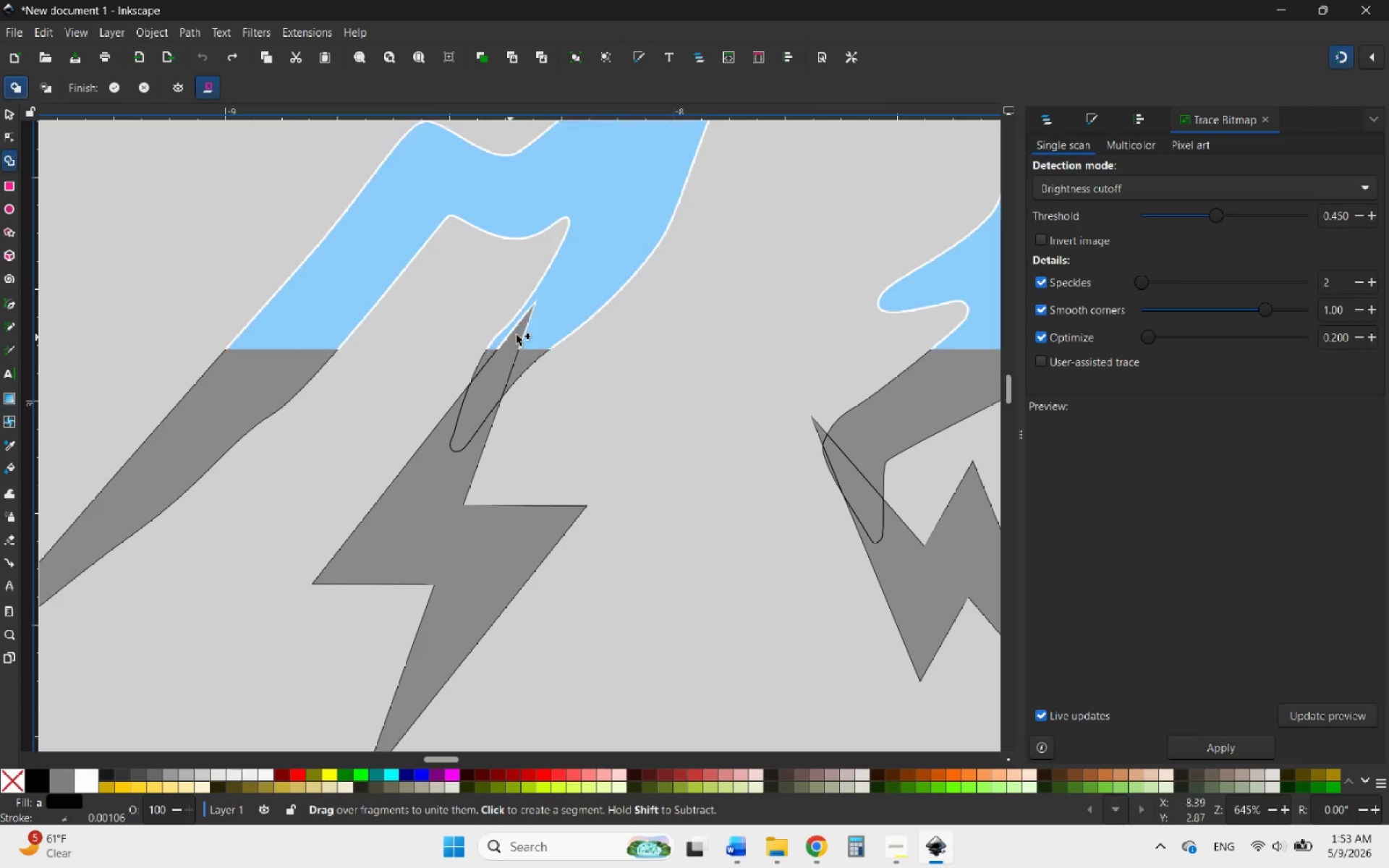 
left_click_drag(start_coordinate=[540, 324], to_coordinate=[442, 470])
 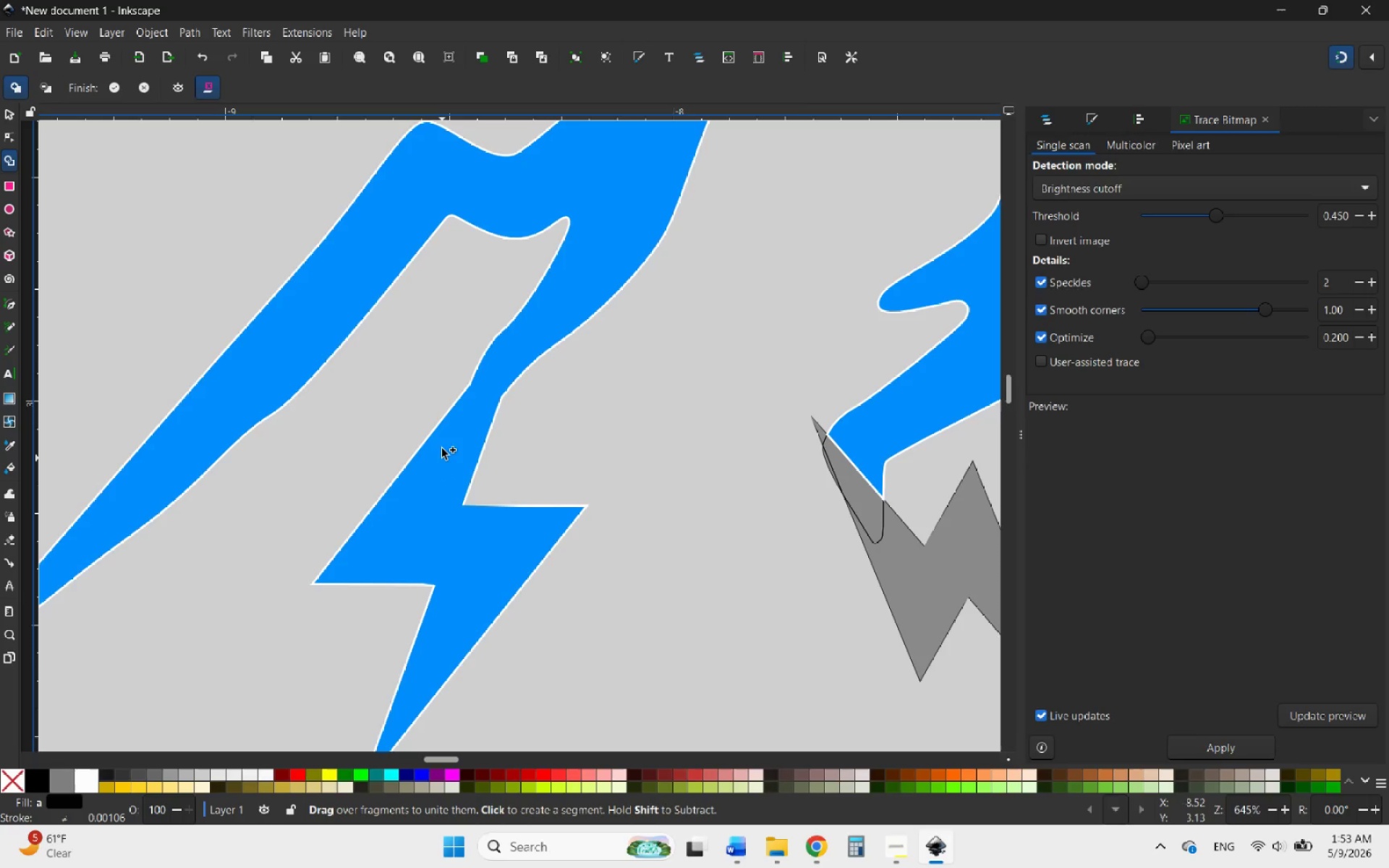 
hold_key(key=ControlLeft, duration=3.02)
scroll: coordinate [433, 426], scroll_direction: down, amount: 4.0
 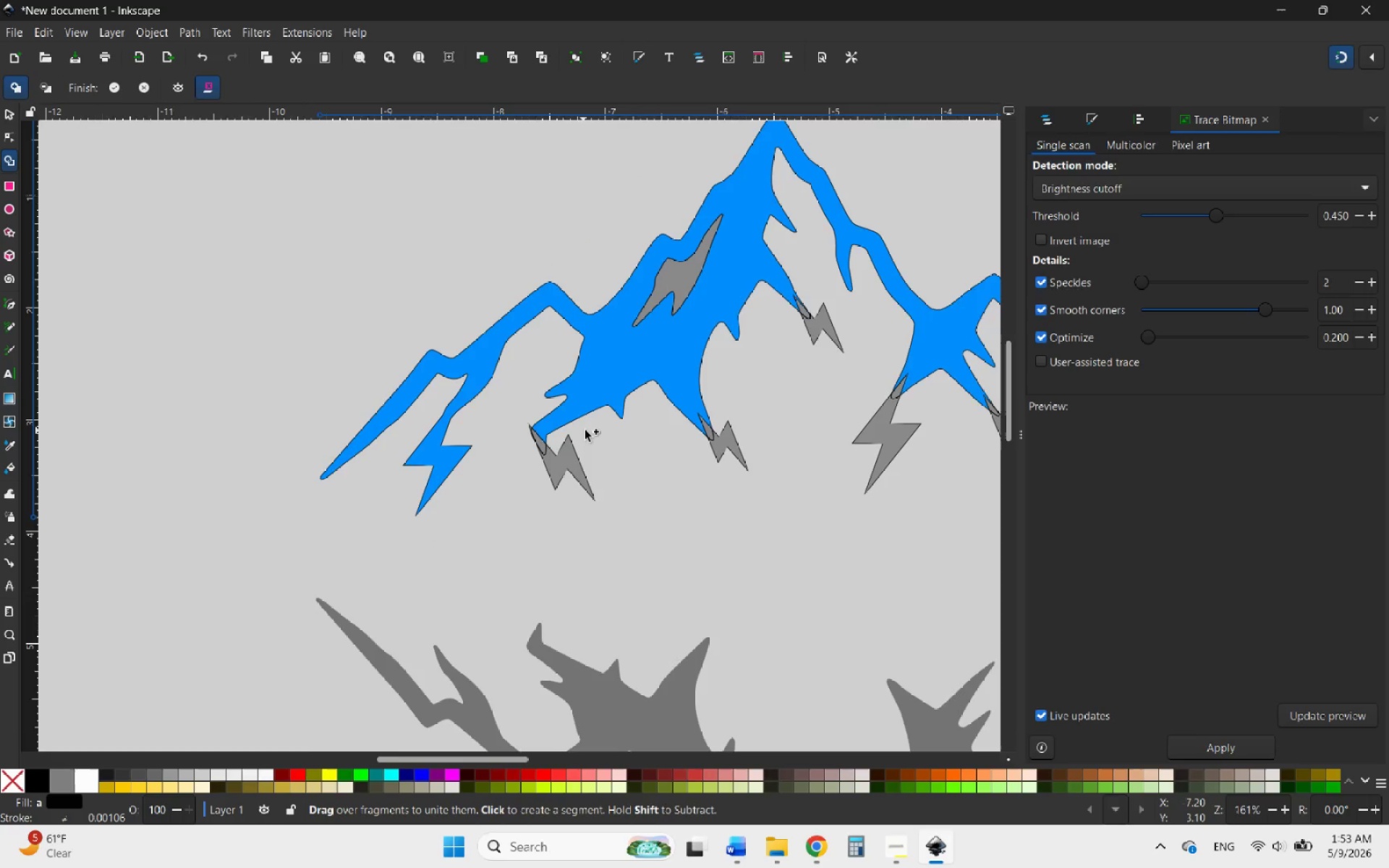 
scroll: coordinate [453, 429], scroll_direction: up, amount: 6.0
 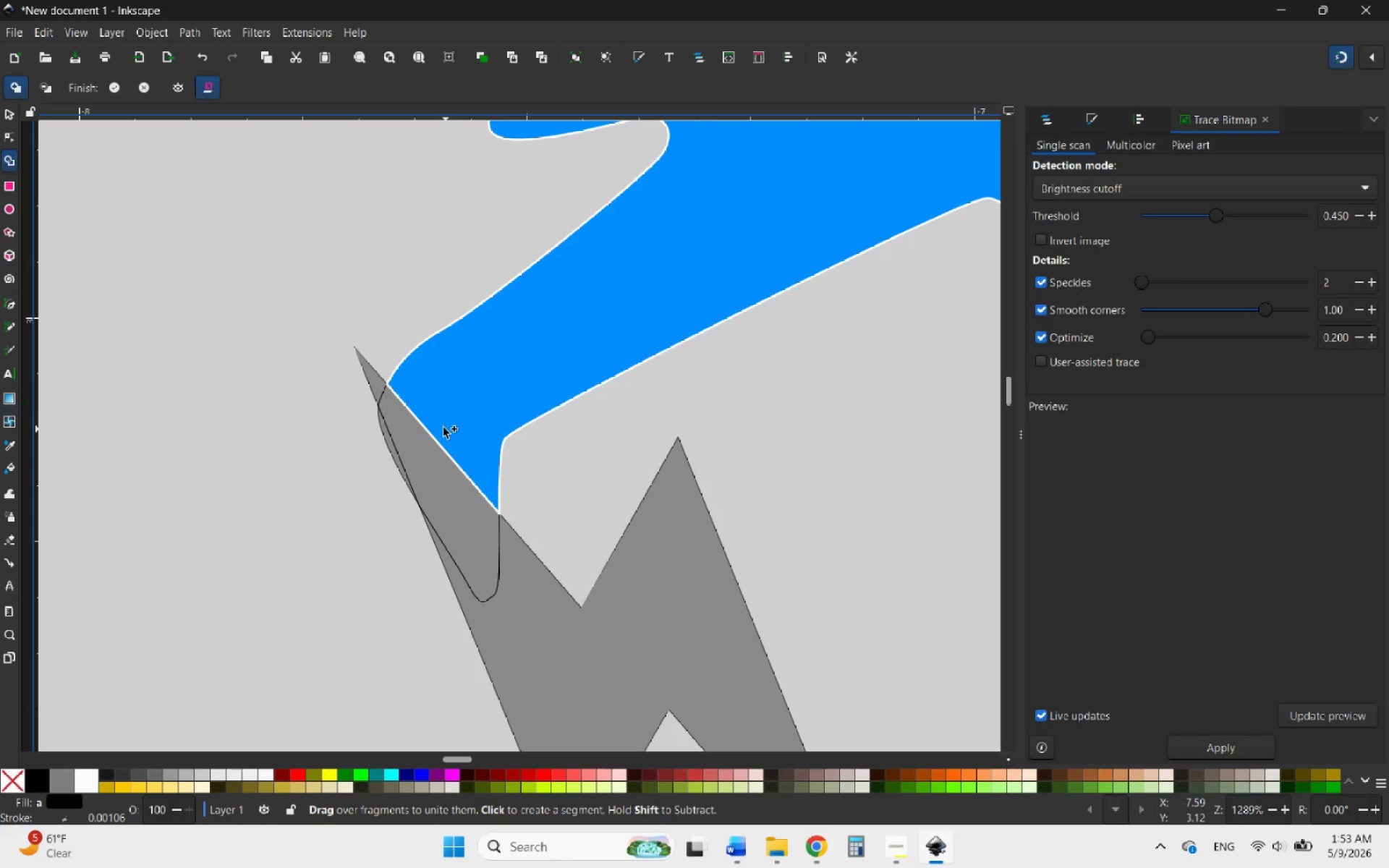 
left_click_drag(start_coordinate=[443, 426], to_coordinate=[522, 616])
 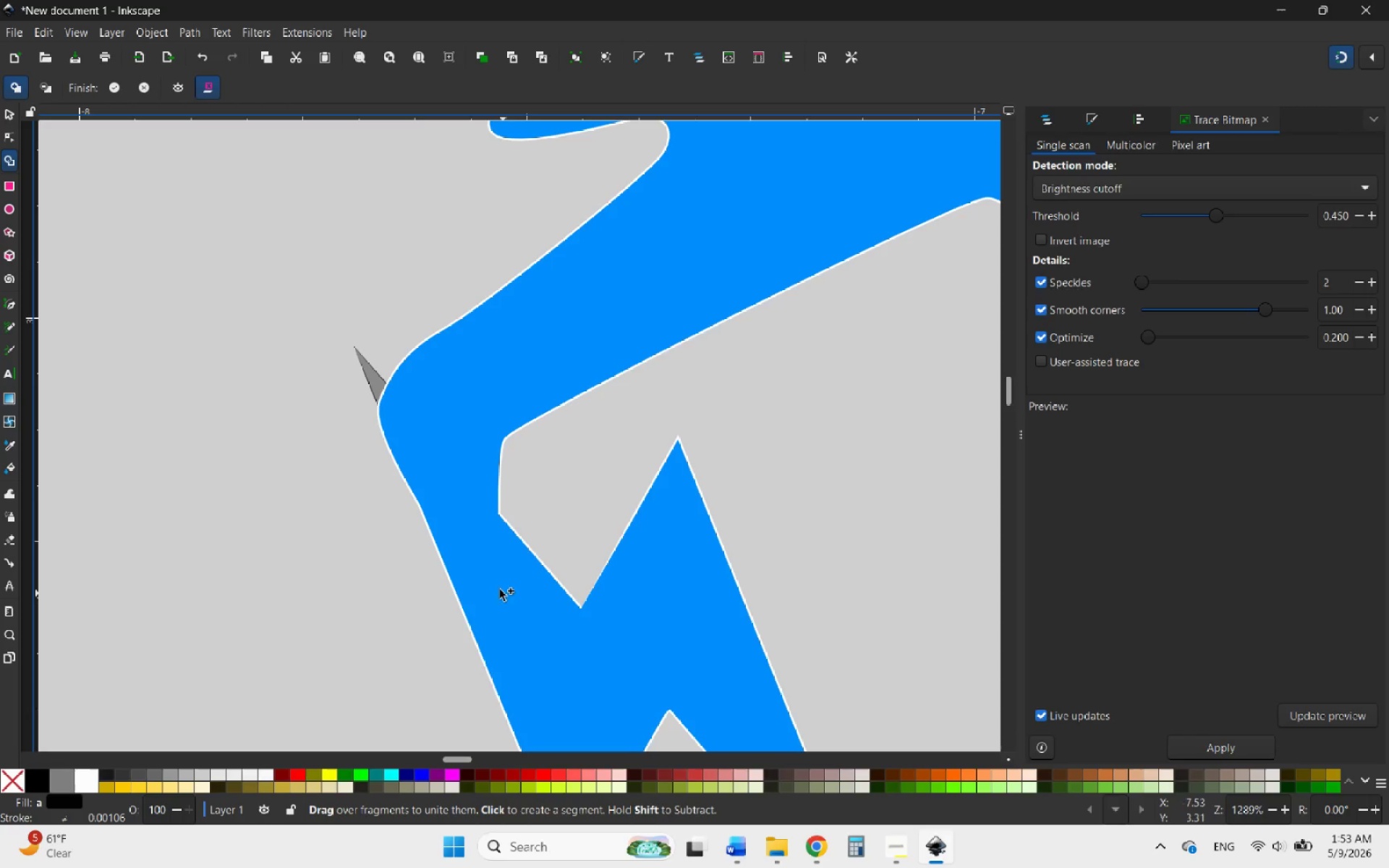 
hold_key(key=ControlLeft, duration=2.03)
scroll: coordinate [411, 488], scroll_direction: down, amount: 6.0
 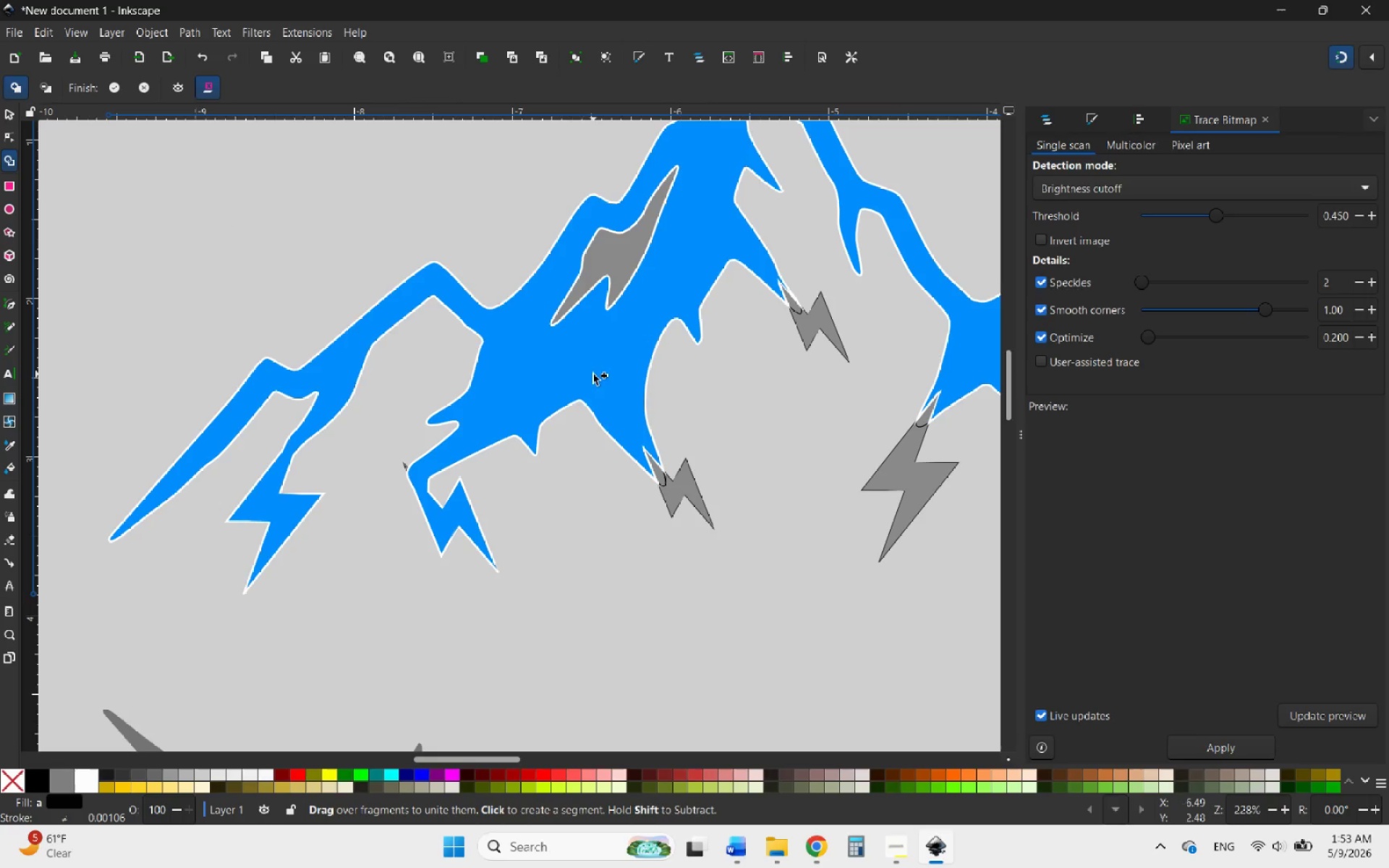 
hold_key(key=ControlLeft, duration=1.81)
scroll: coordinate [446, 441], scroll_direction: down, amount: 5.0
 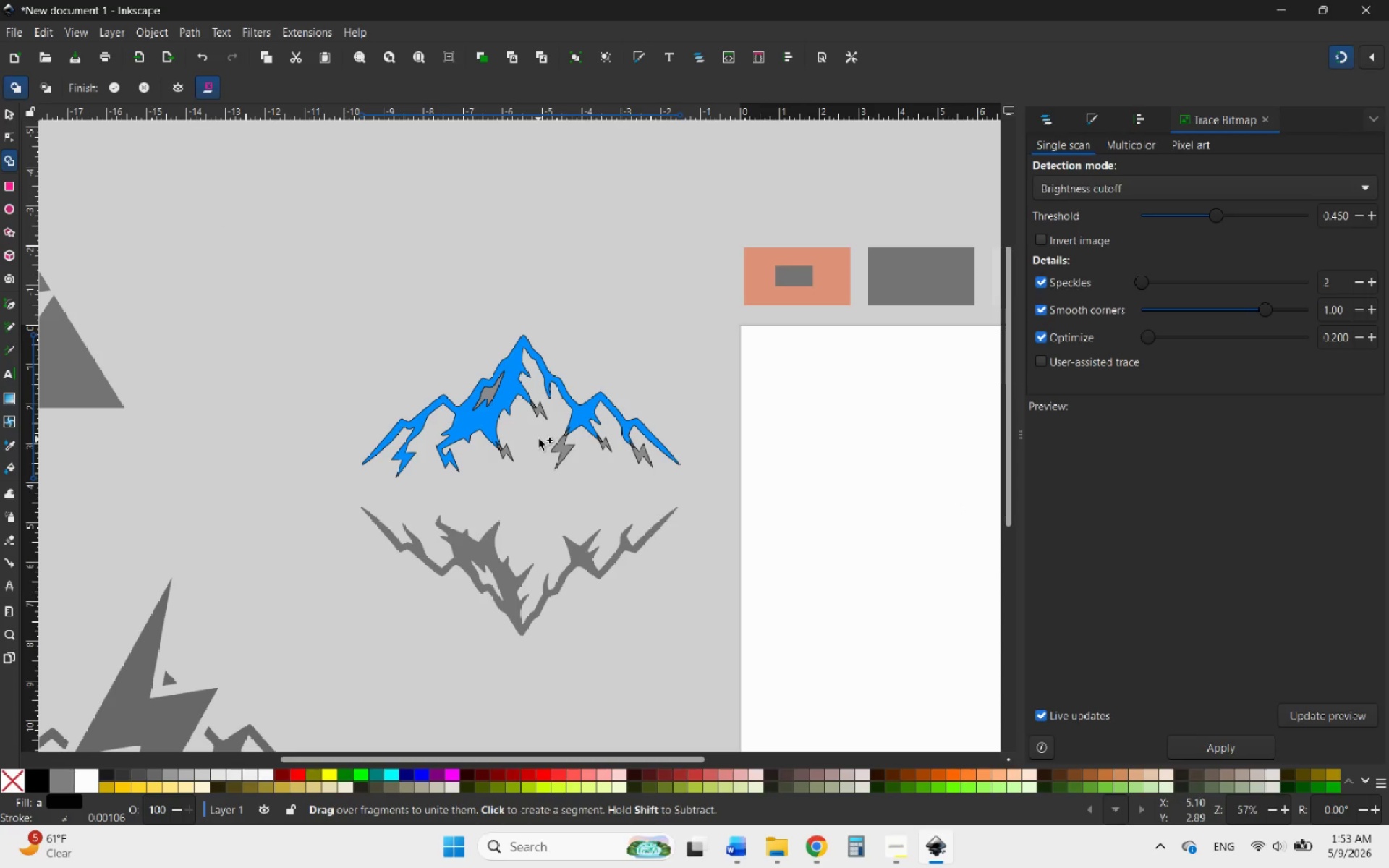 
scroll: coordinate [417, 470], scroll_direction: up, amount: 7.0
 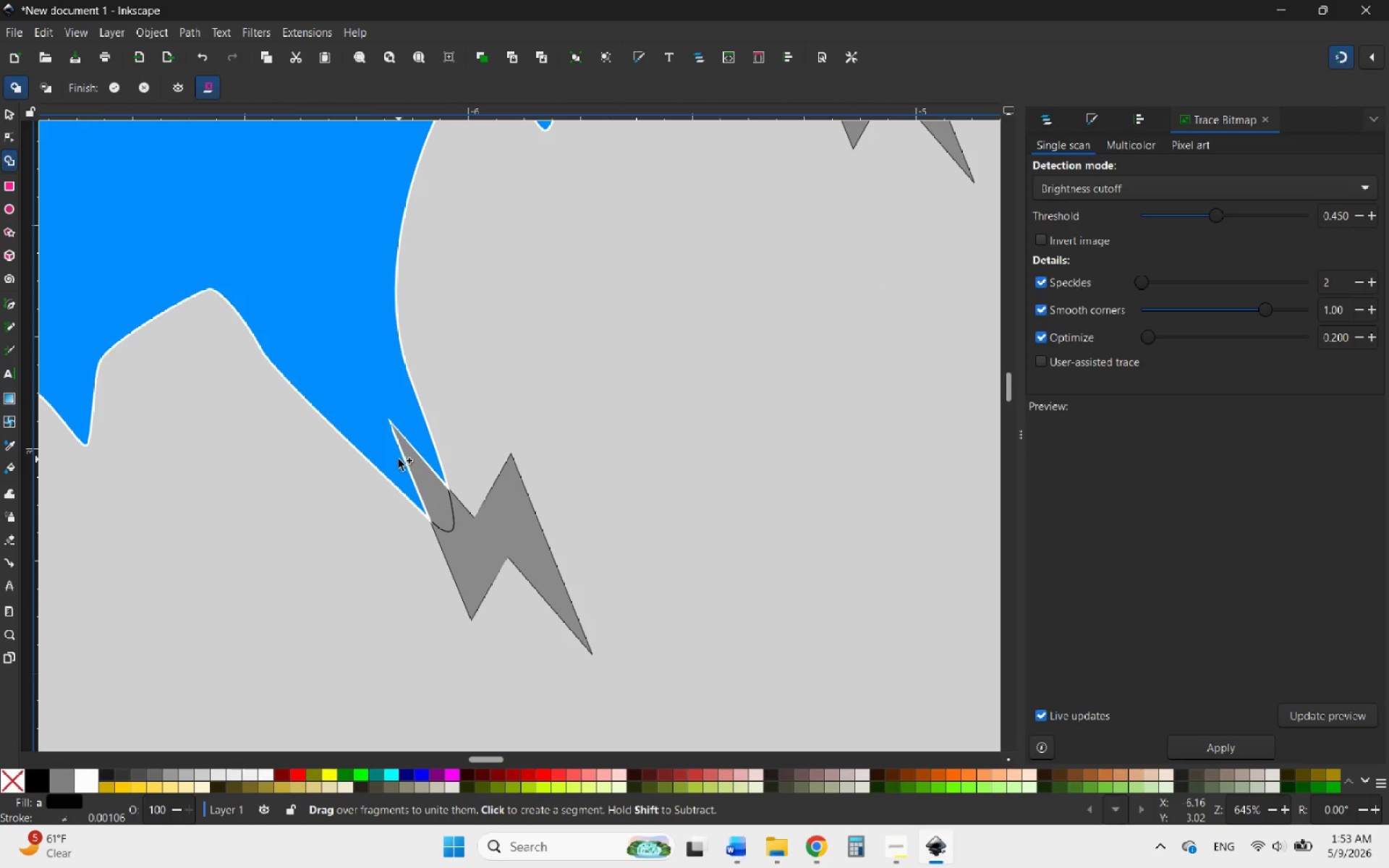 
left_click_drag(start_coordinate=[394, 459], to_coordinate=[459, 536])
 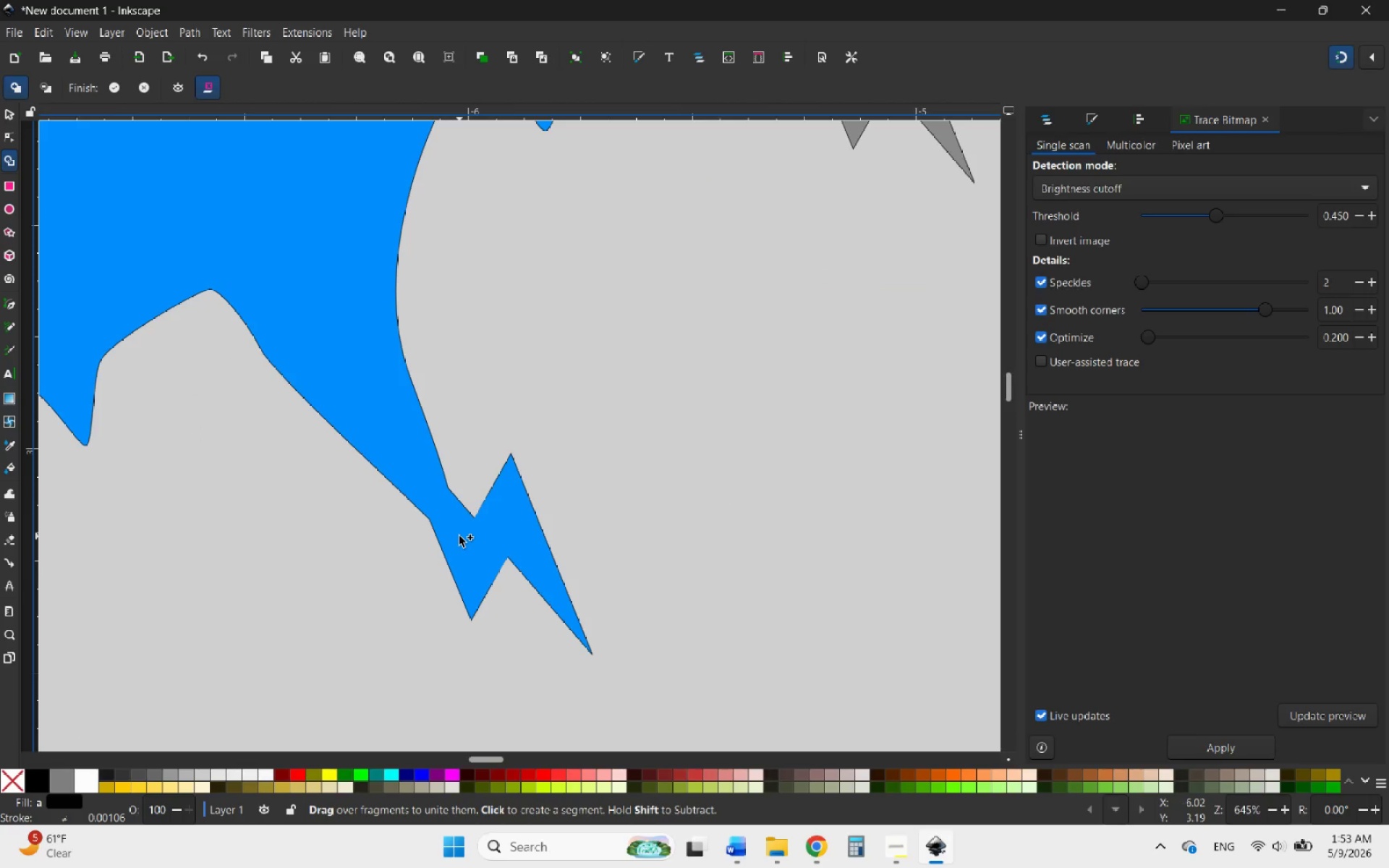 
hold_key(key=ControlLeft, duration=1.31)
scroll: coordinate [450, 540], scroll_direction: down, amount: 5.0
 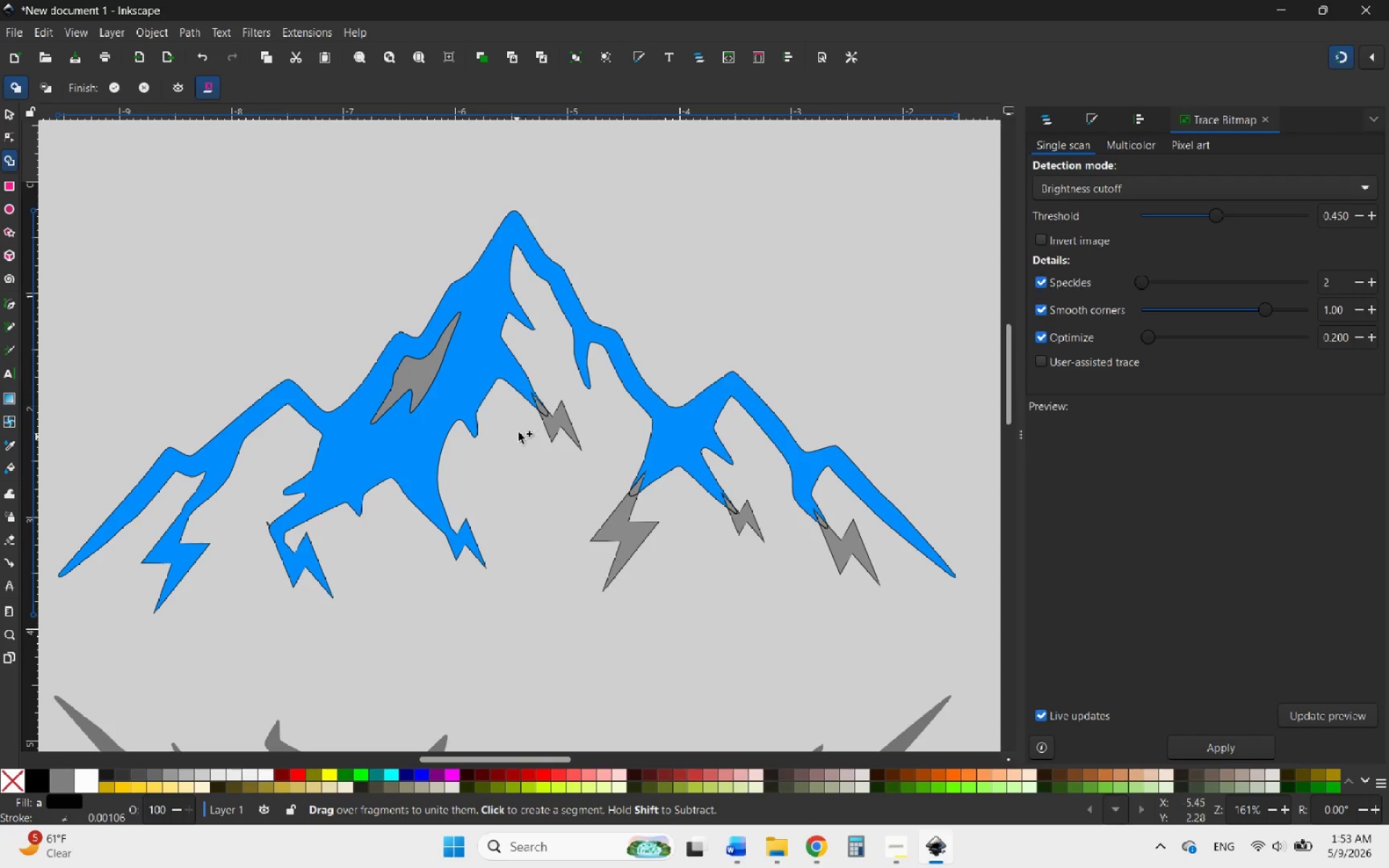 
scroll: coordinate [533, 414], scroll_direction: up, amount: 5.0
 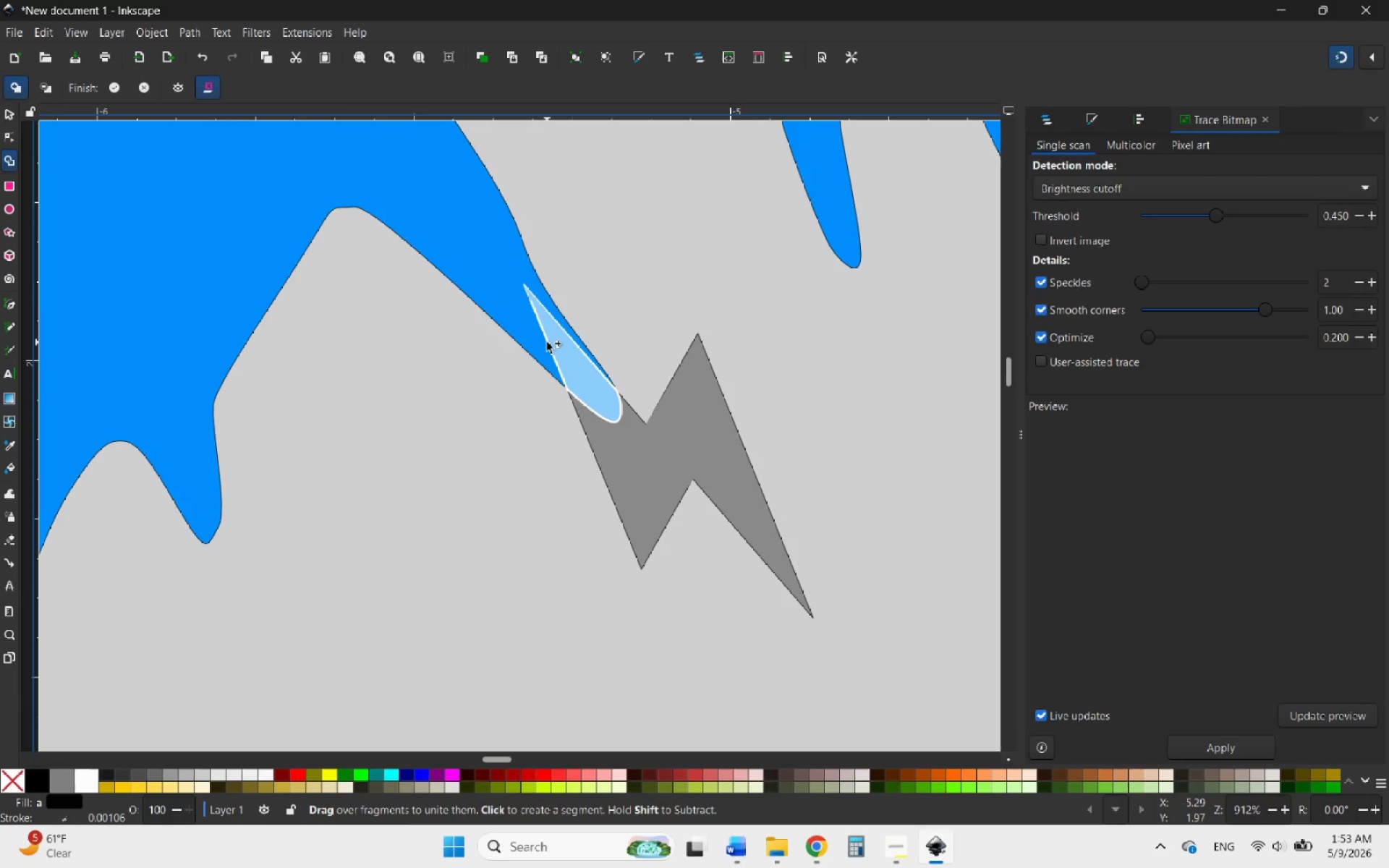 
left_click_drag(start_coordinate=[547, 342], to_coordinate=[629, 461])
 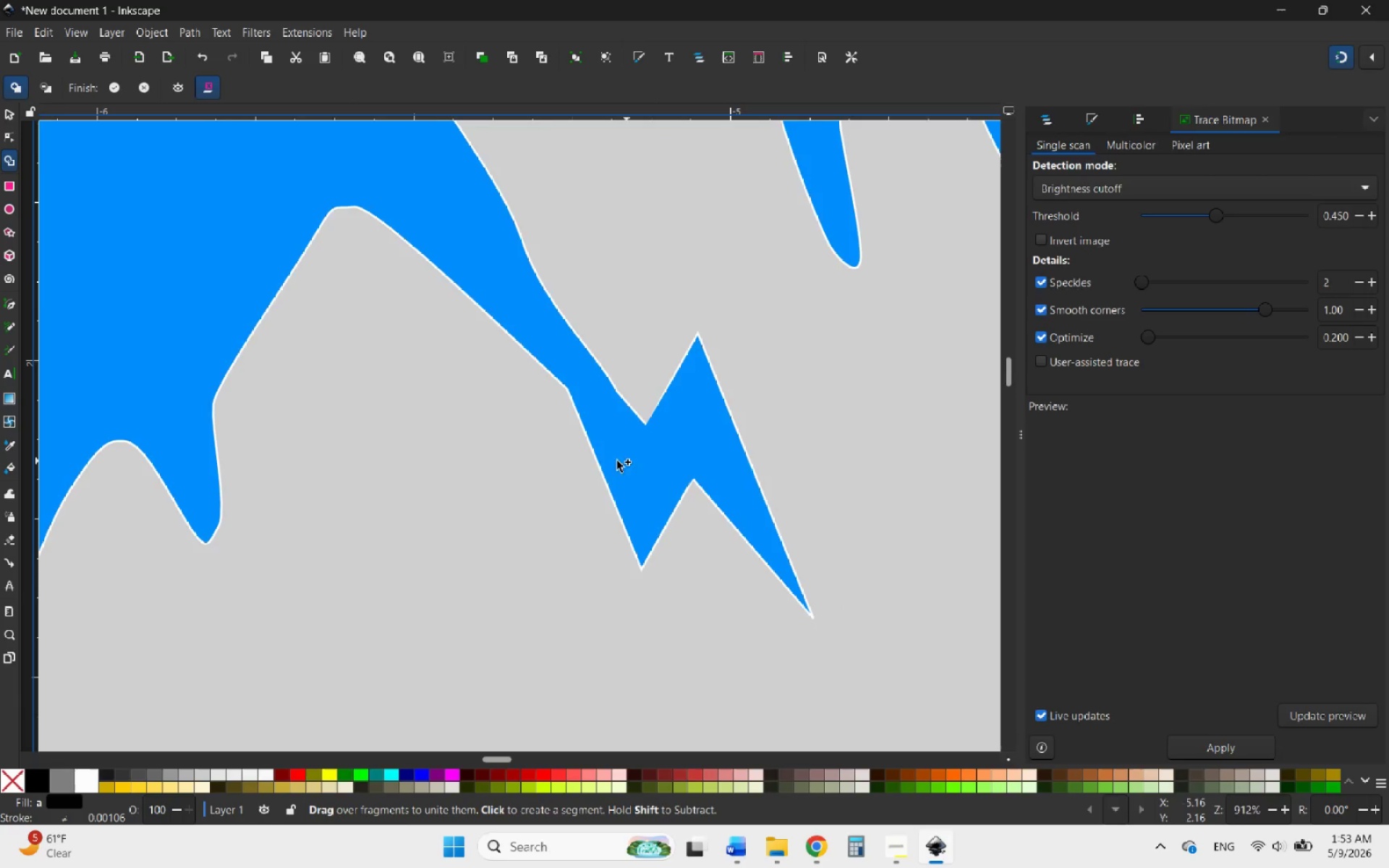 
hold_key(key=ControlLeft, duration=1.58)
scroll: coordinate [457, 514], scroll_direction: down, amount: 6.0
 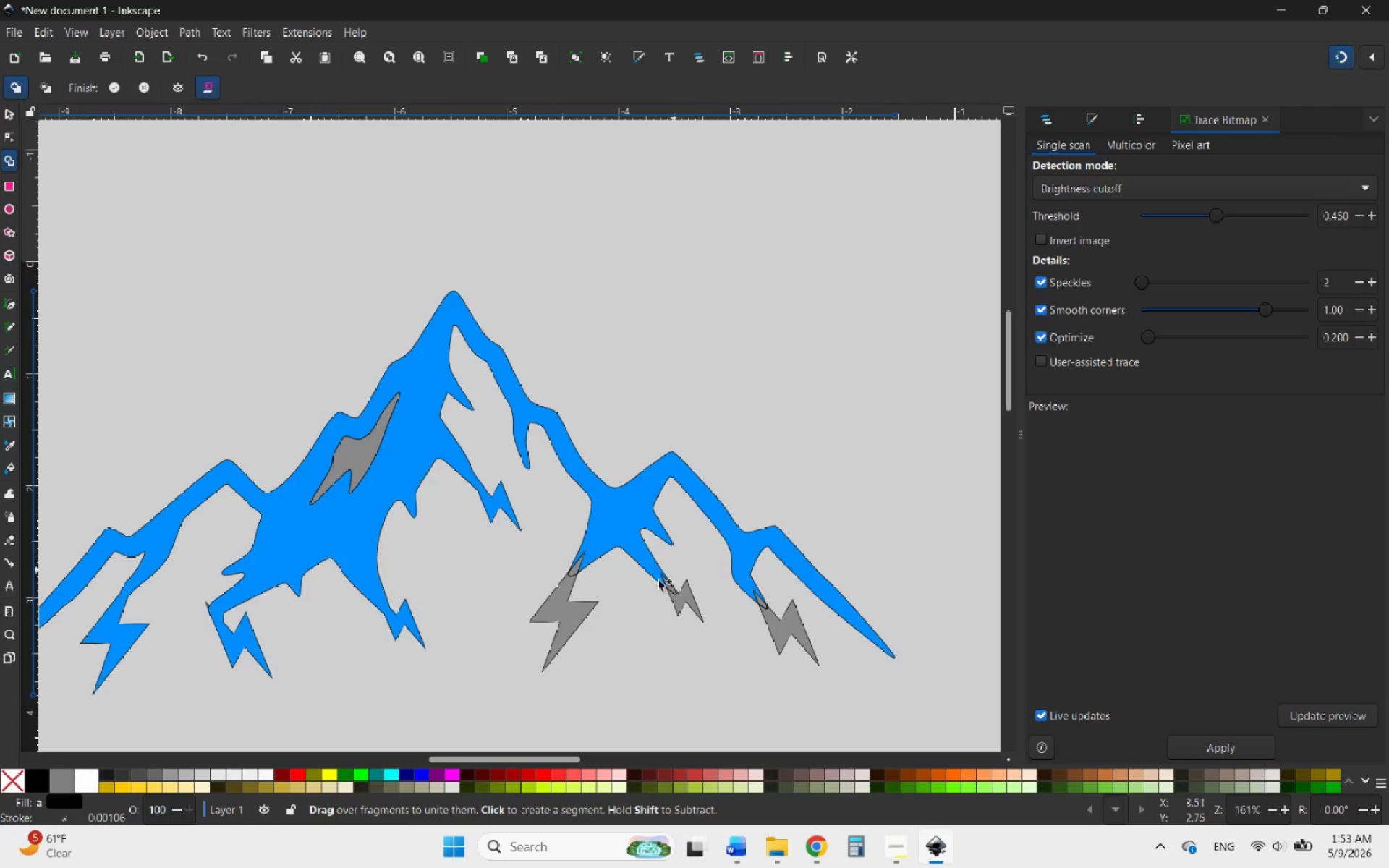 
scroll: coordinate [594, 605], scroll_direction: up, amount: 5.0
 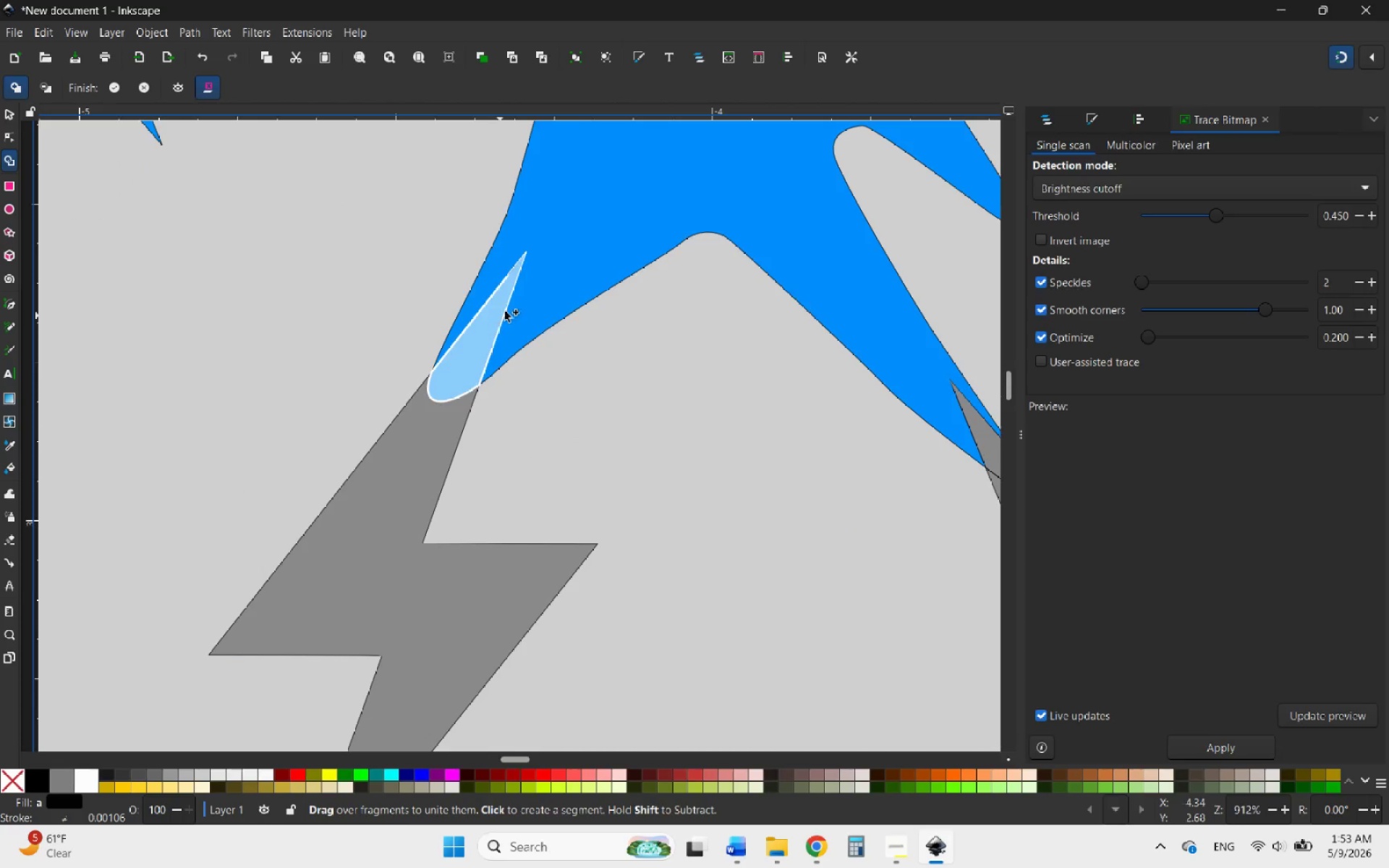 
left_click_drag(start_coordinate=[518, 305], to_coordinate=[428, 436])
 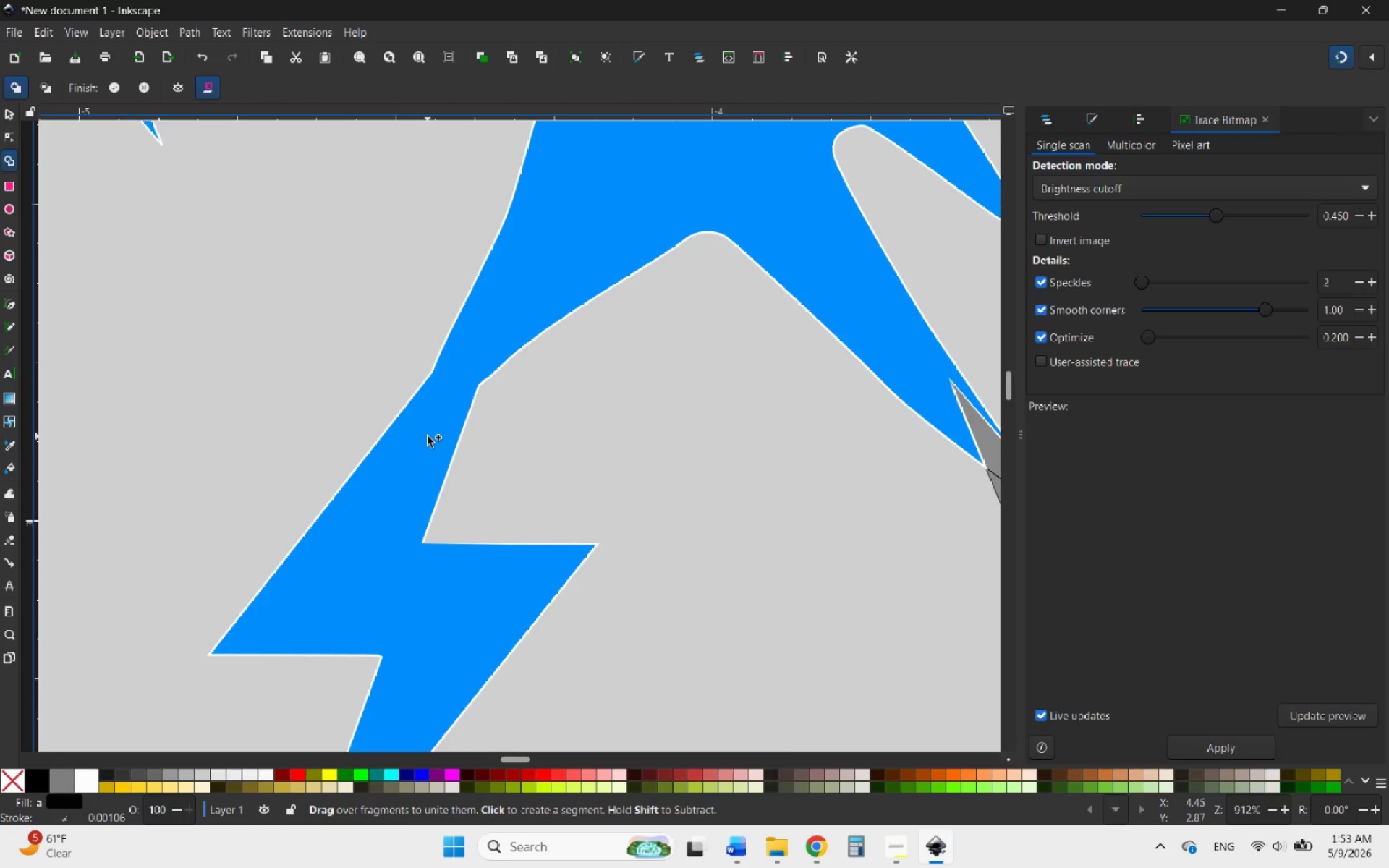 
hold_key(key=ControlLeft, duration=1.23)
scroll: coordinate [428, 436], scroll_direction: down, amount: 1.0
 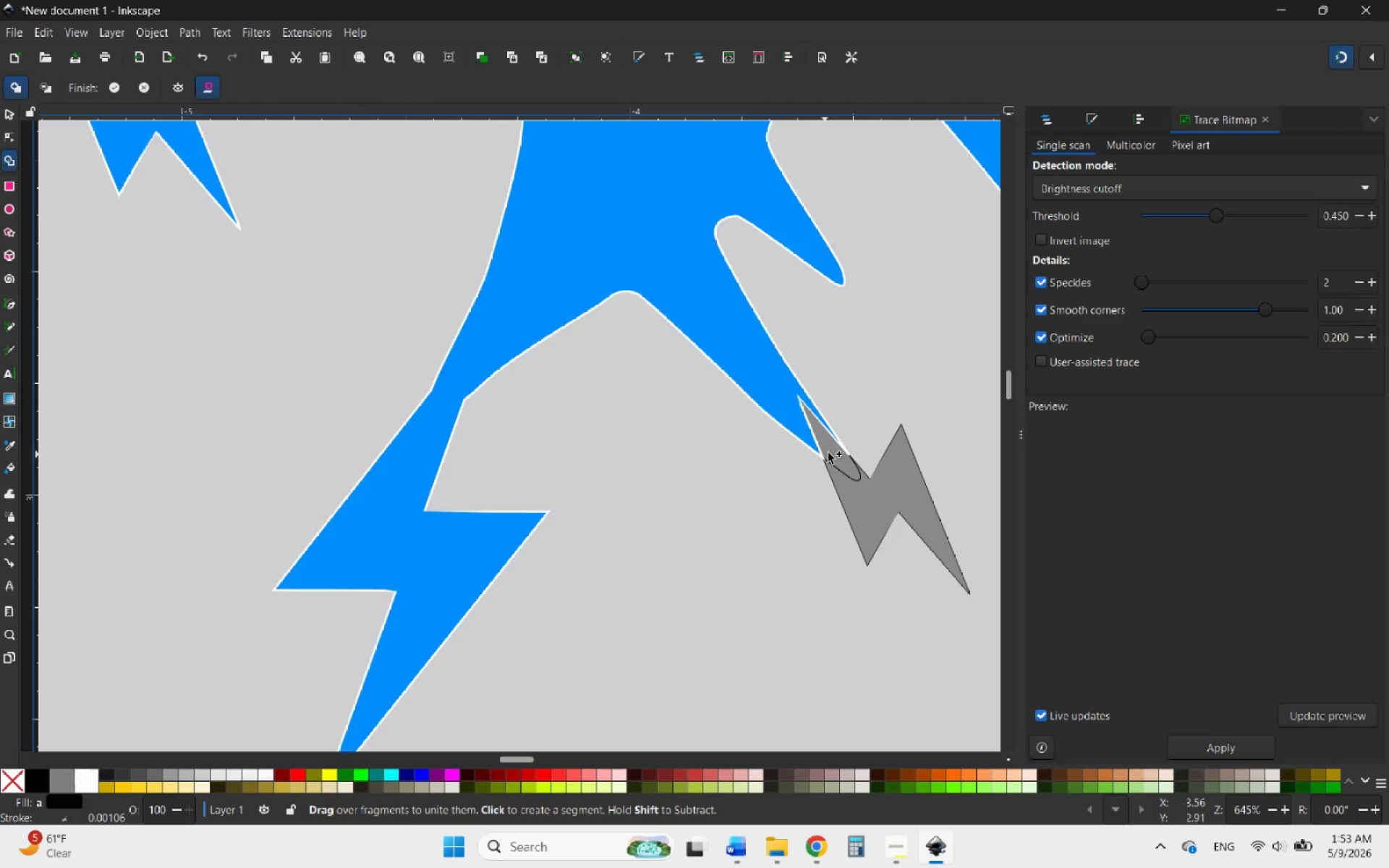 
scroll: coordinate [830, 451], scroll_direction: up, amount: 2.0
 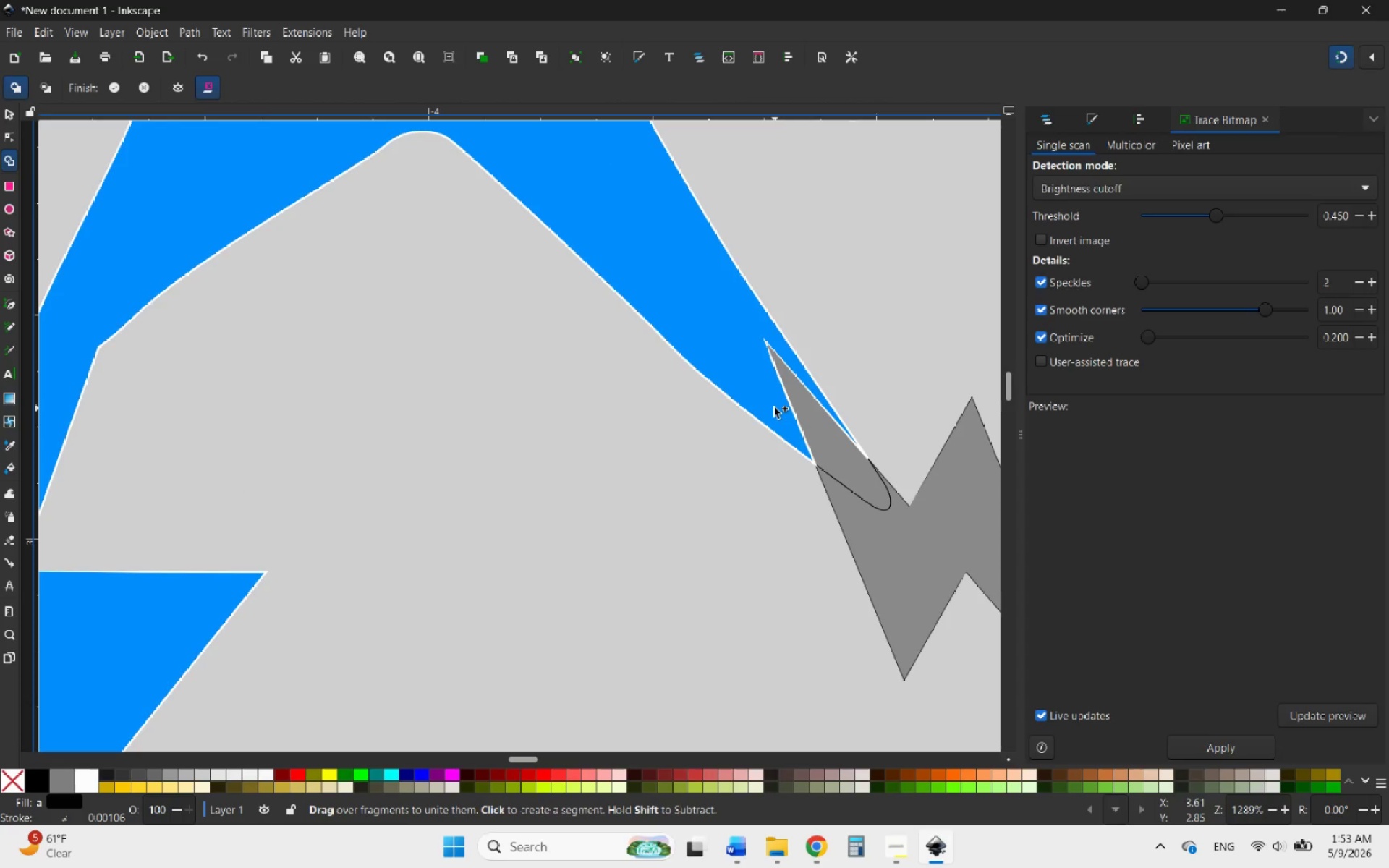 
left_click_drag(start_coordinate=[770, 404], to_coordinate=[875, 510])
 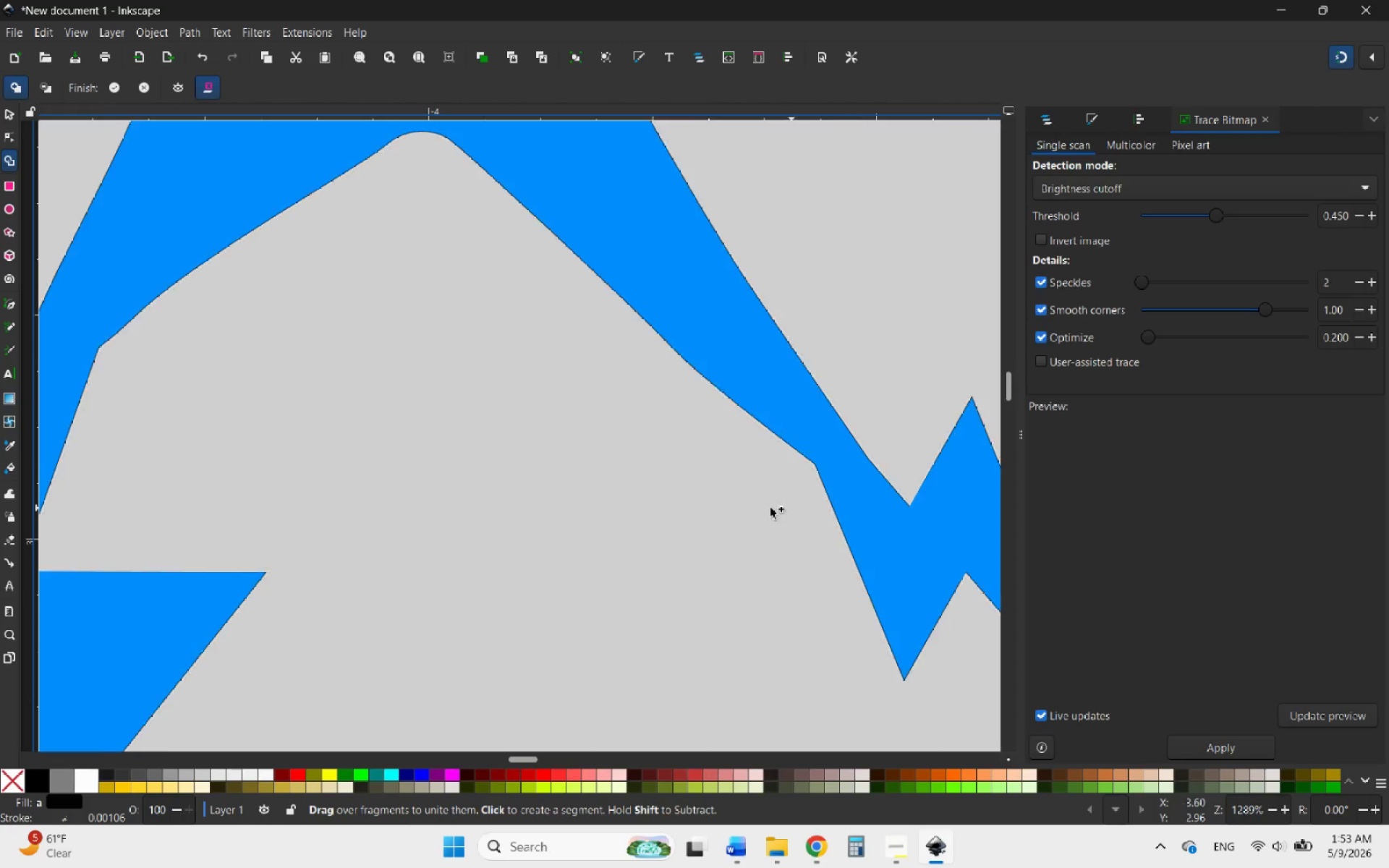 
hold_key(key=ControlLeft, duration=1.23)
scroll: coordinate [579, 537], scroll_direction: down, amount: 2.0
 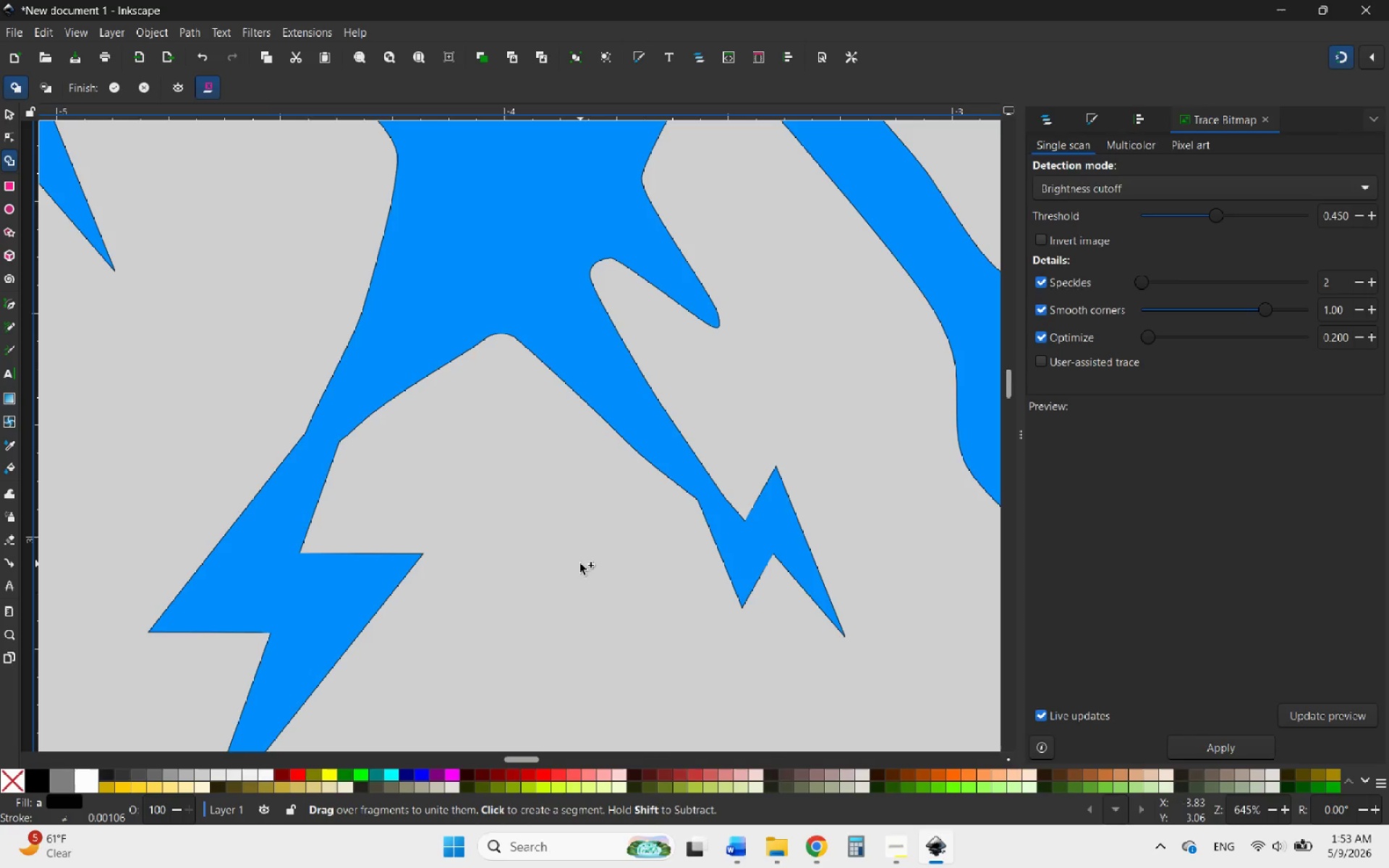 
wait(6.62)
 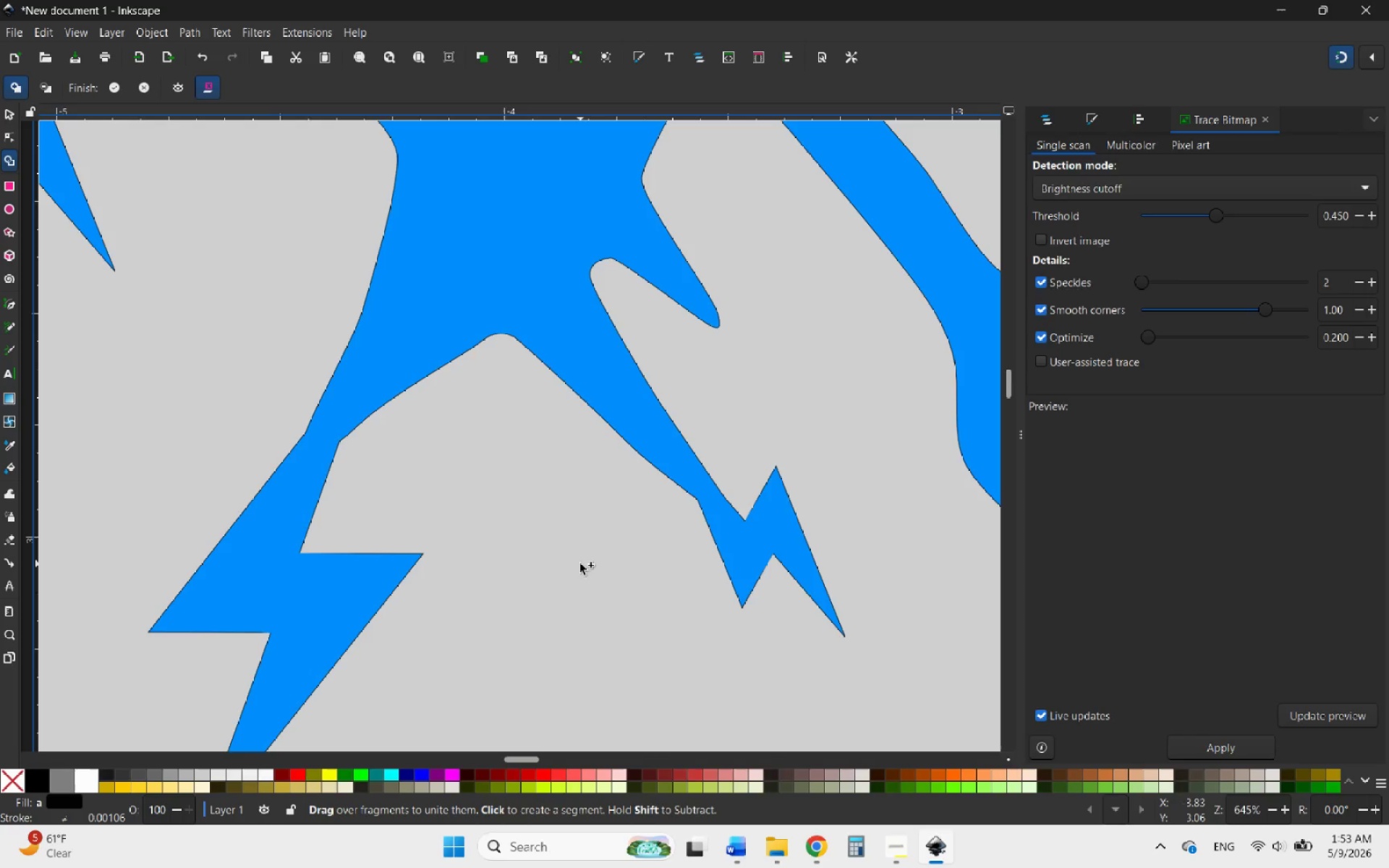 
hold_key(key=ControlLeft, duration=2.2)
scroll: coordinate [440, 487], scroll_direction: down, amount: 4.0
 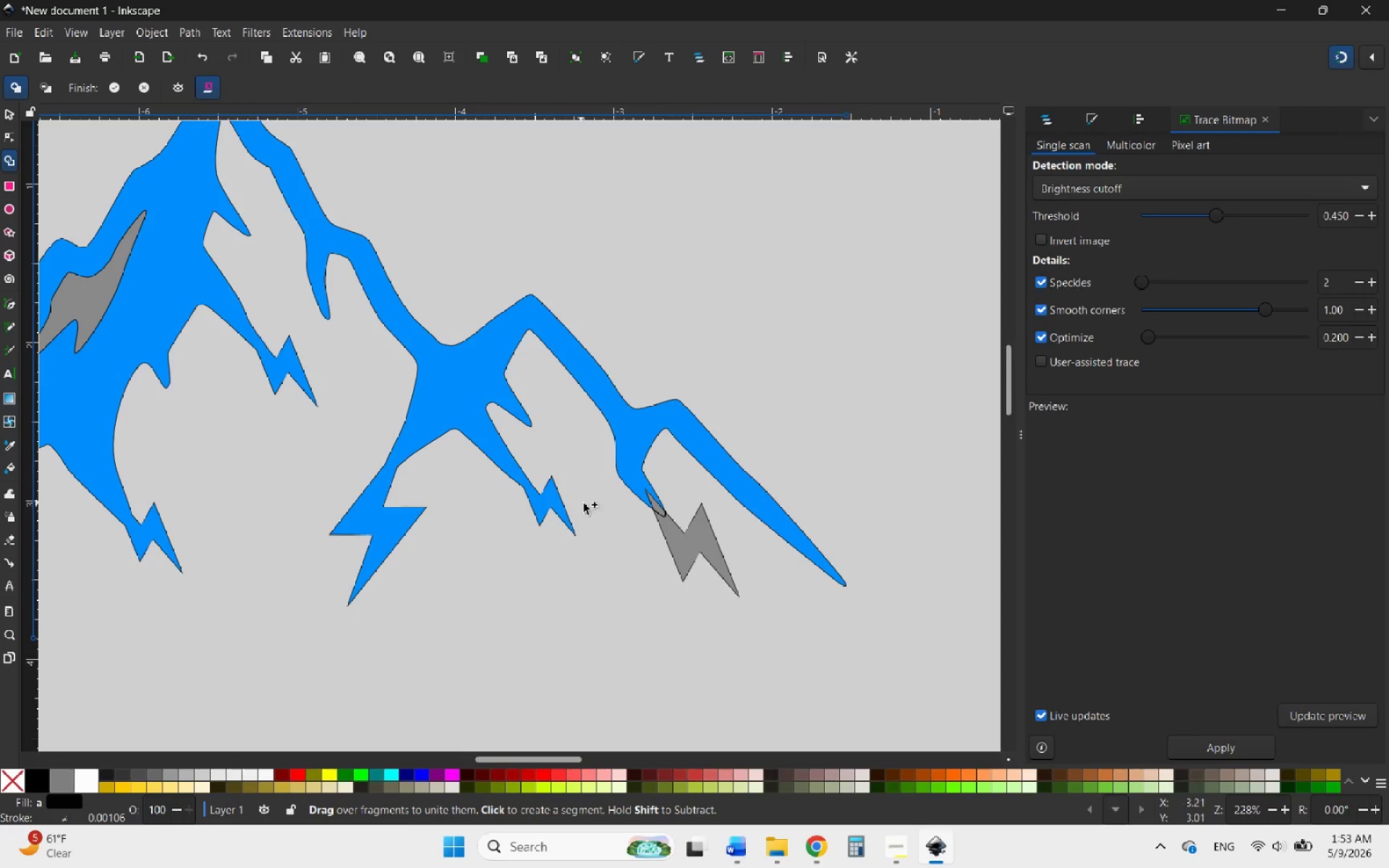 
scroll: coordinate [679, 525], scroll_direction: up, amount: 4.0
 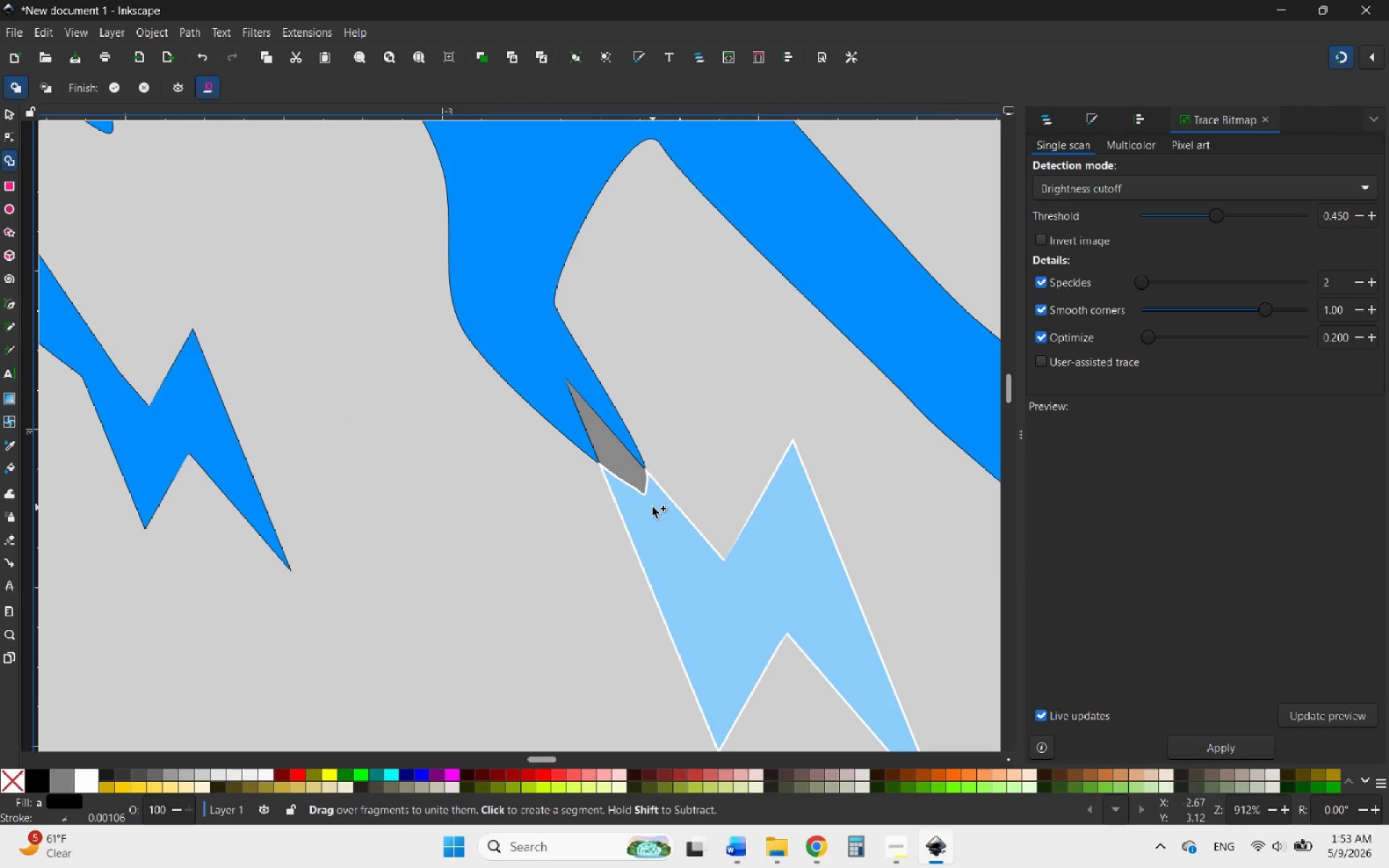 
left_click_drag(start_coordinate=[653, 507], to_coordinate=[543, 373])
 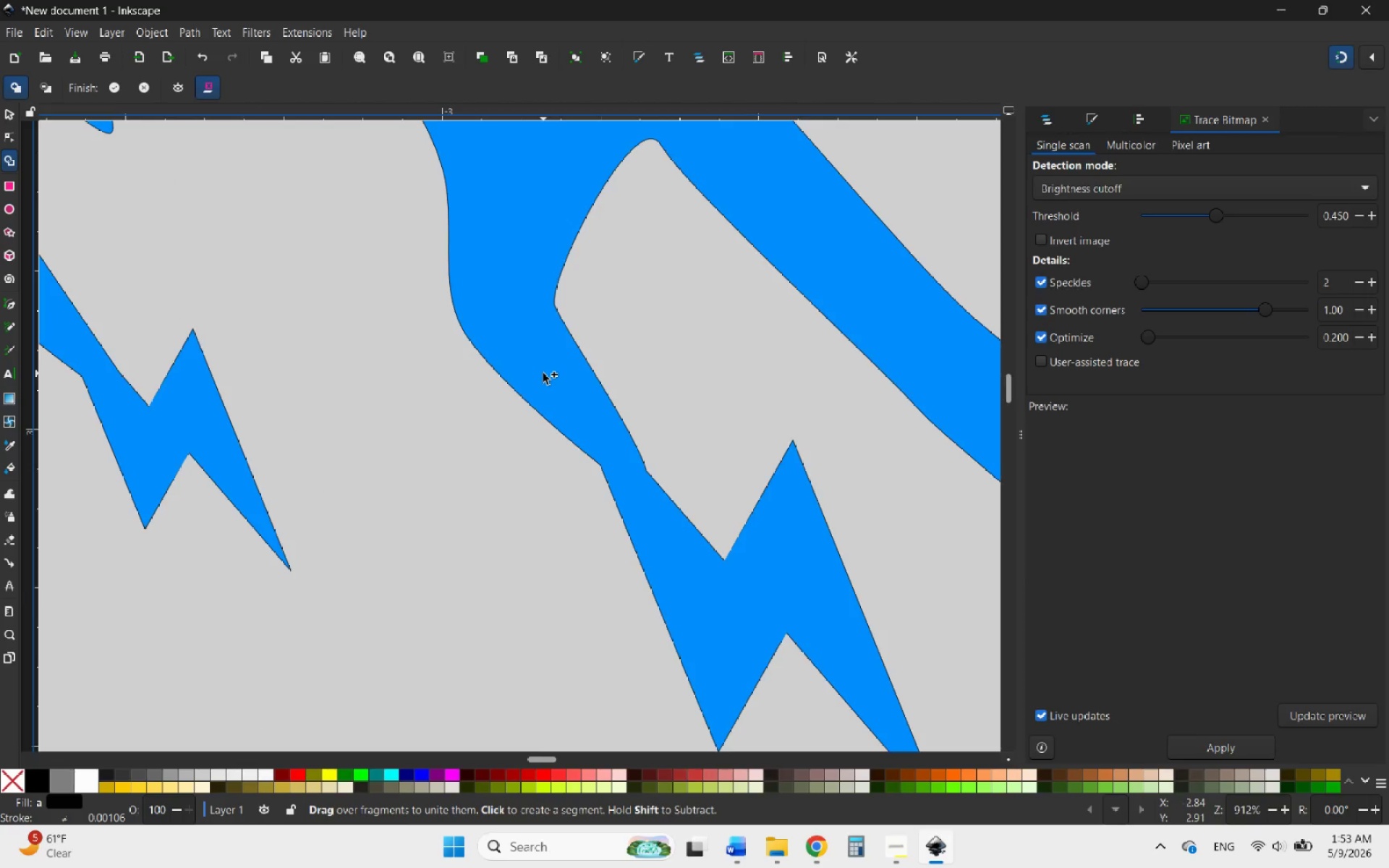 
hold_key(key=ControlLeft, duration=1.42)
scroll: coordinate [720, 512], scroll_direction: down, amount: 8.0
 